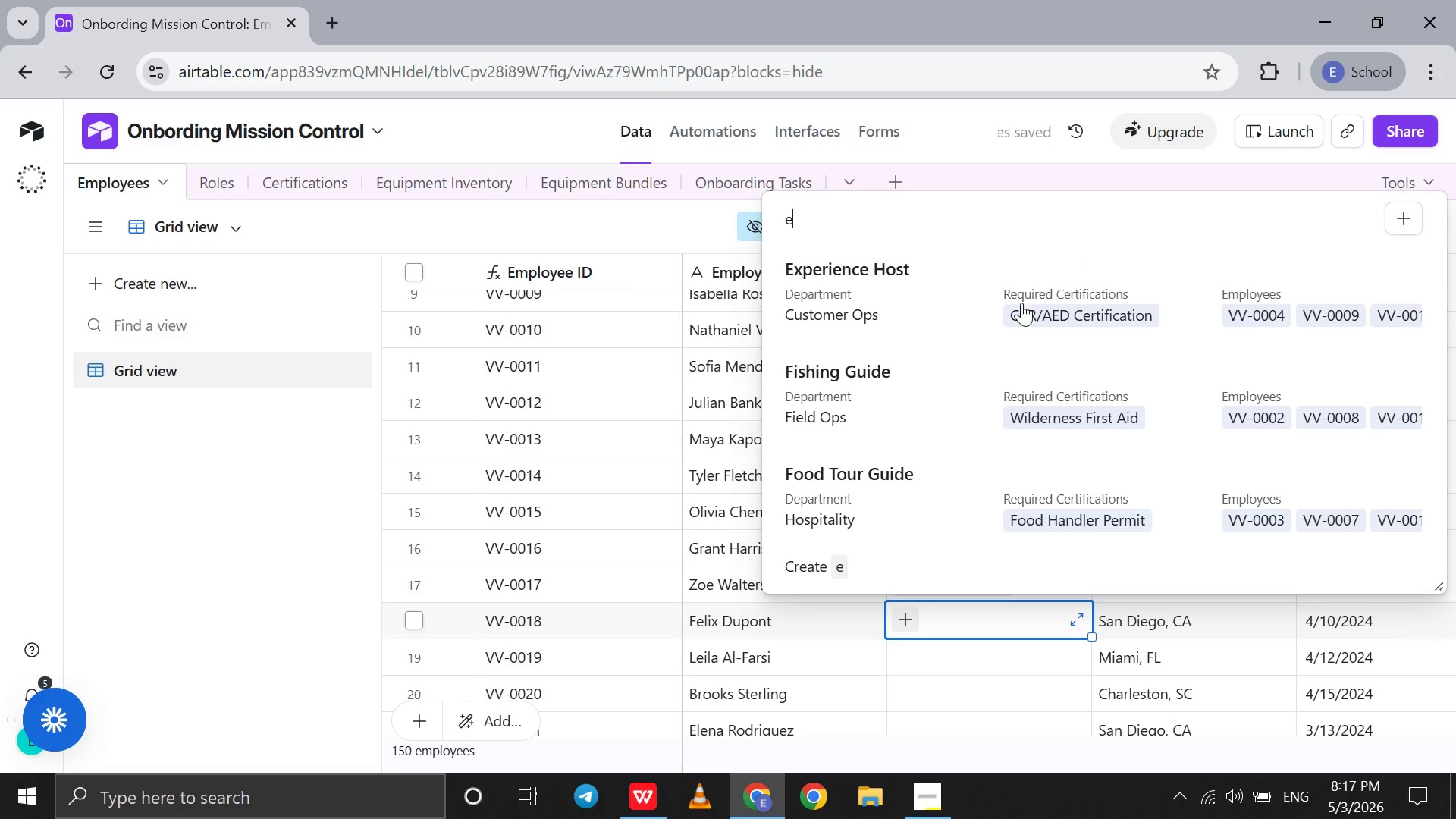 
left_click([1052, 280])
 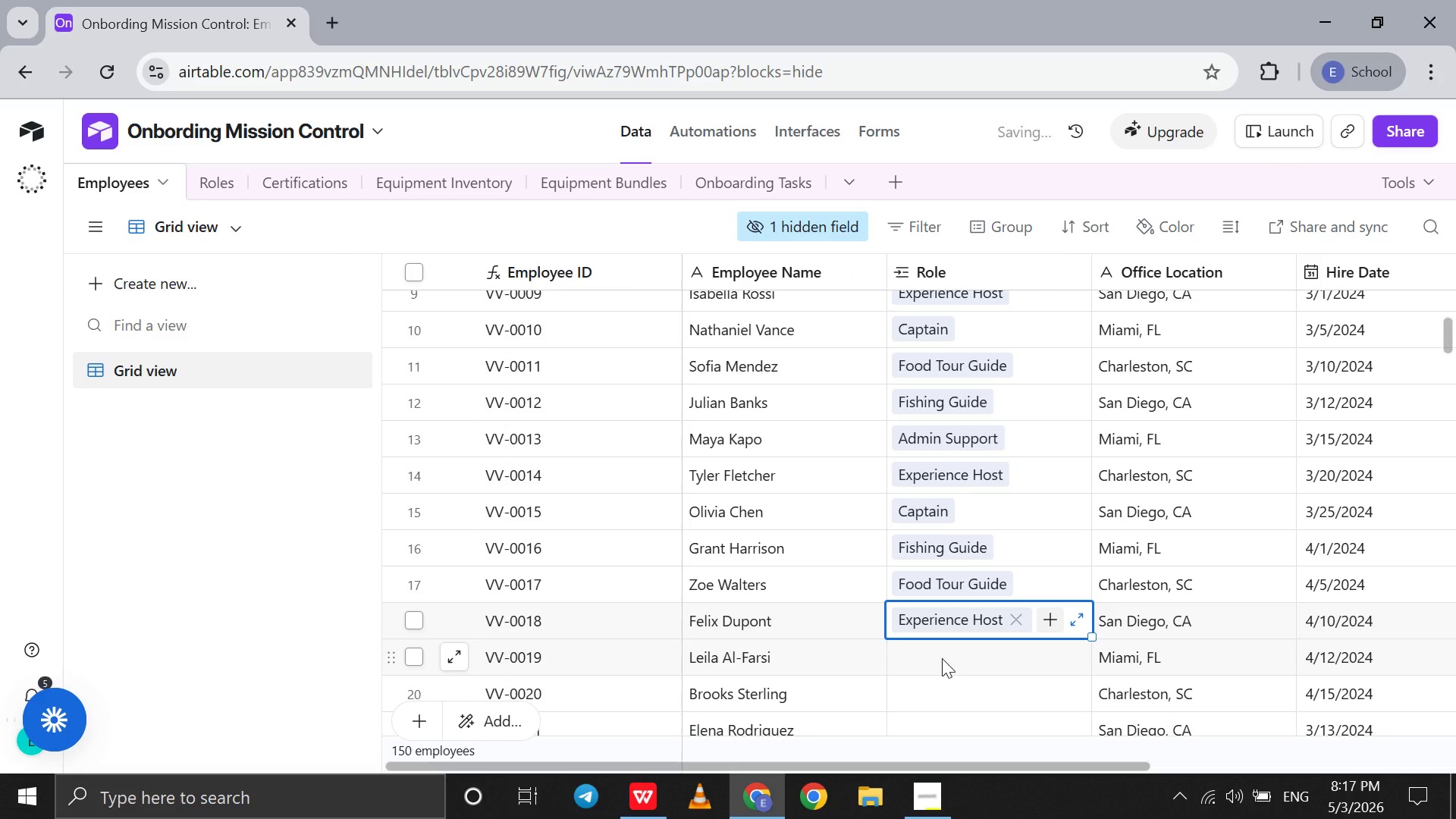 
left_click([942, 658])
 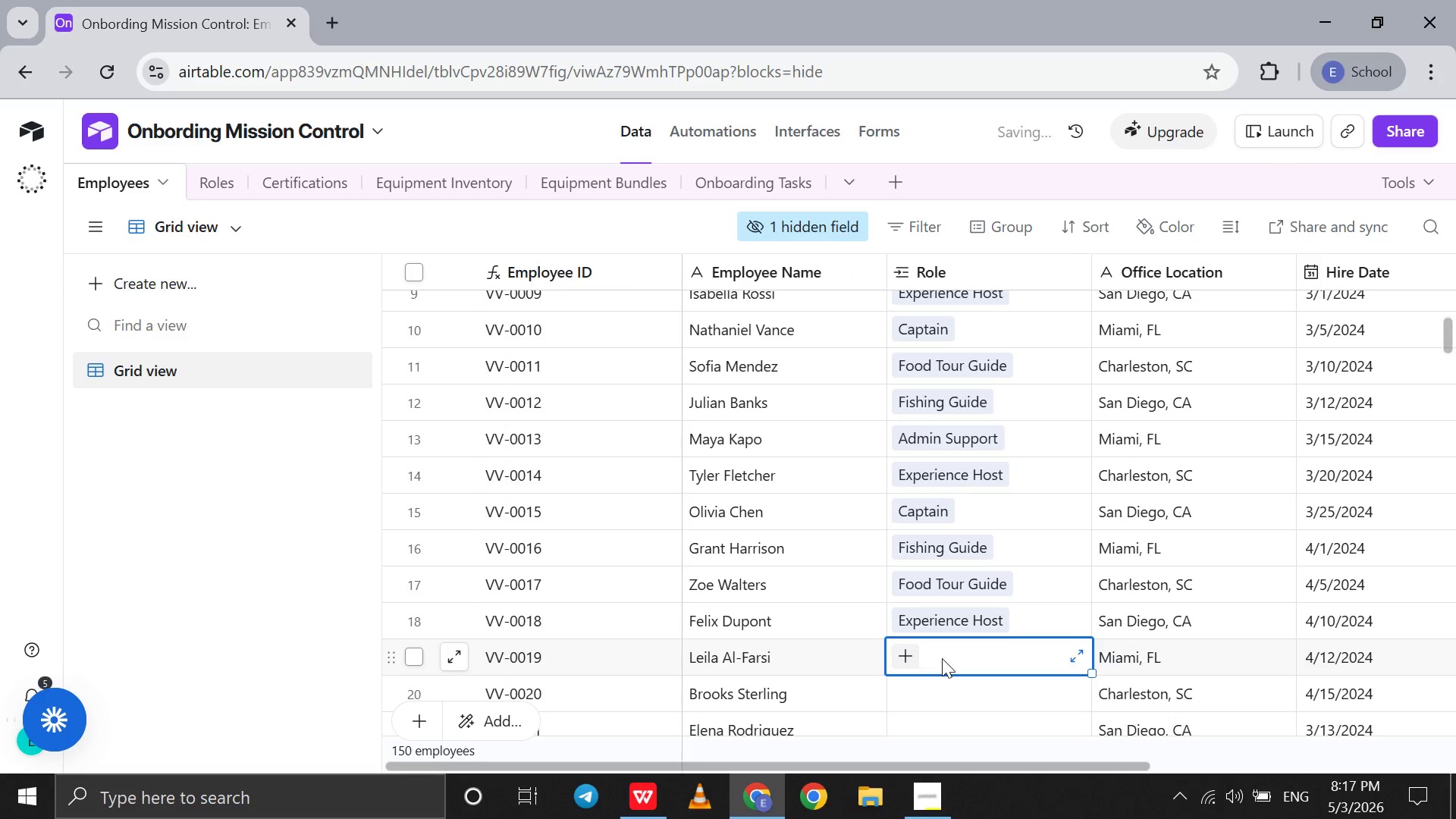 
key(A)
 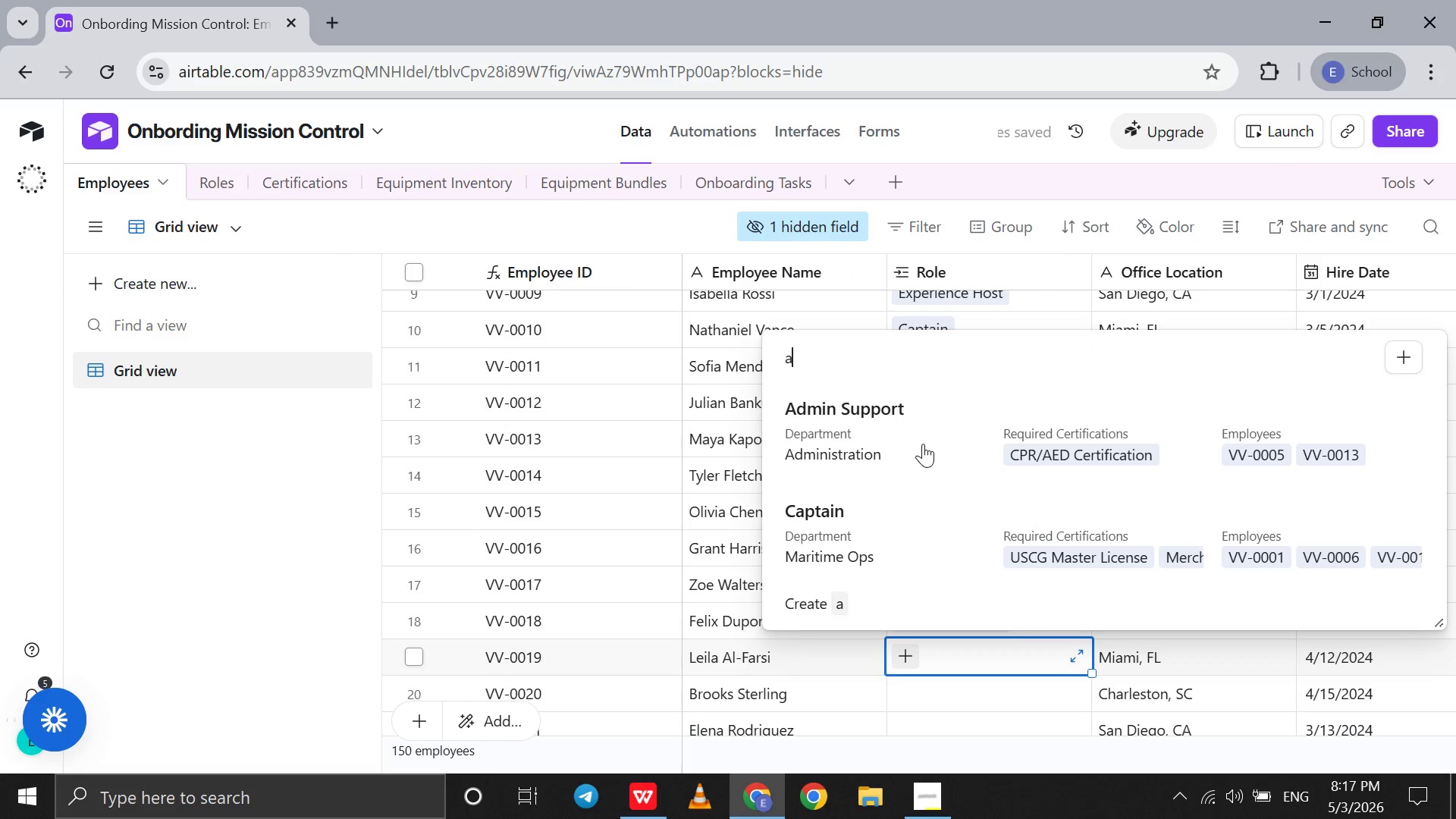 
left_click([923, 444])
 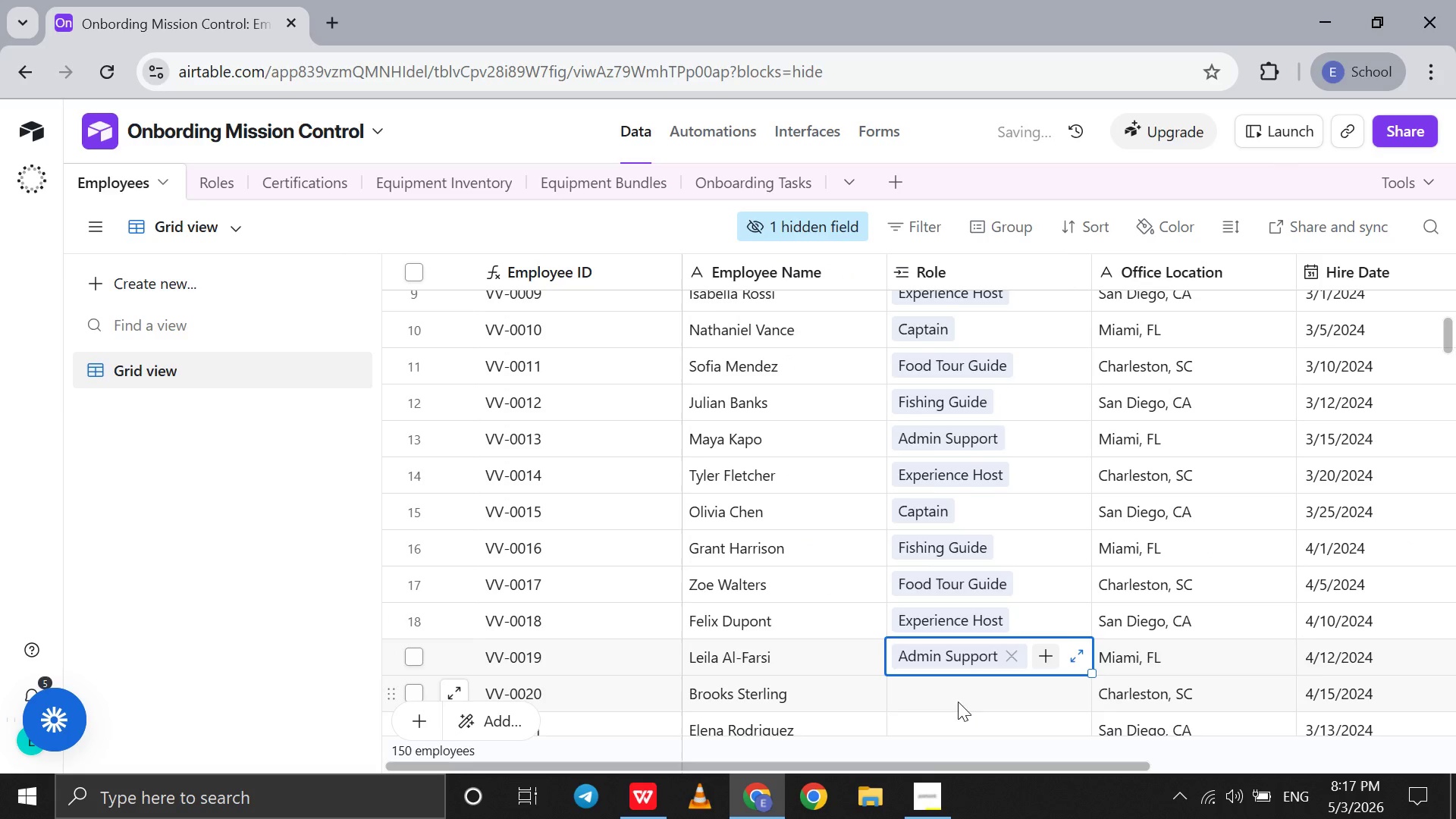 
left_click([958, 701])
 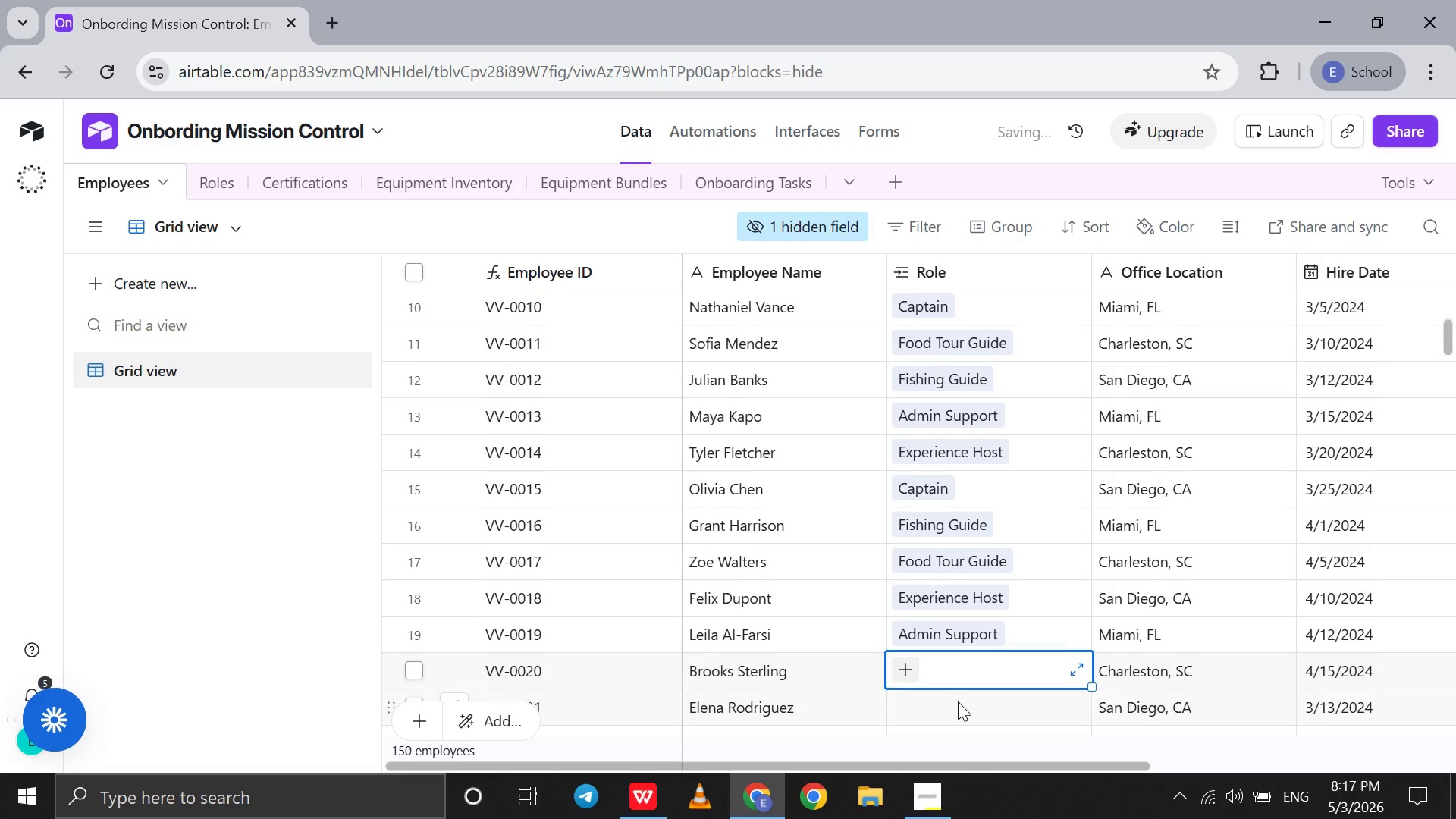 
scroll: coordinate [958, 701], scroll_direction: down, amount: 7.0
 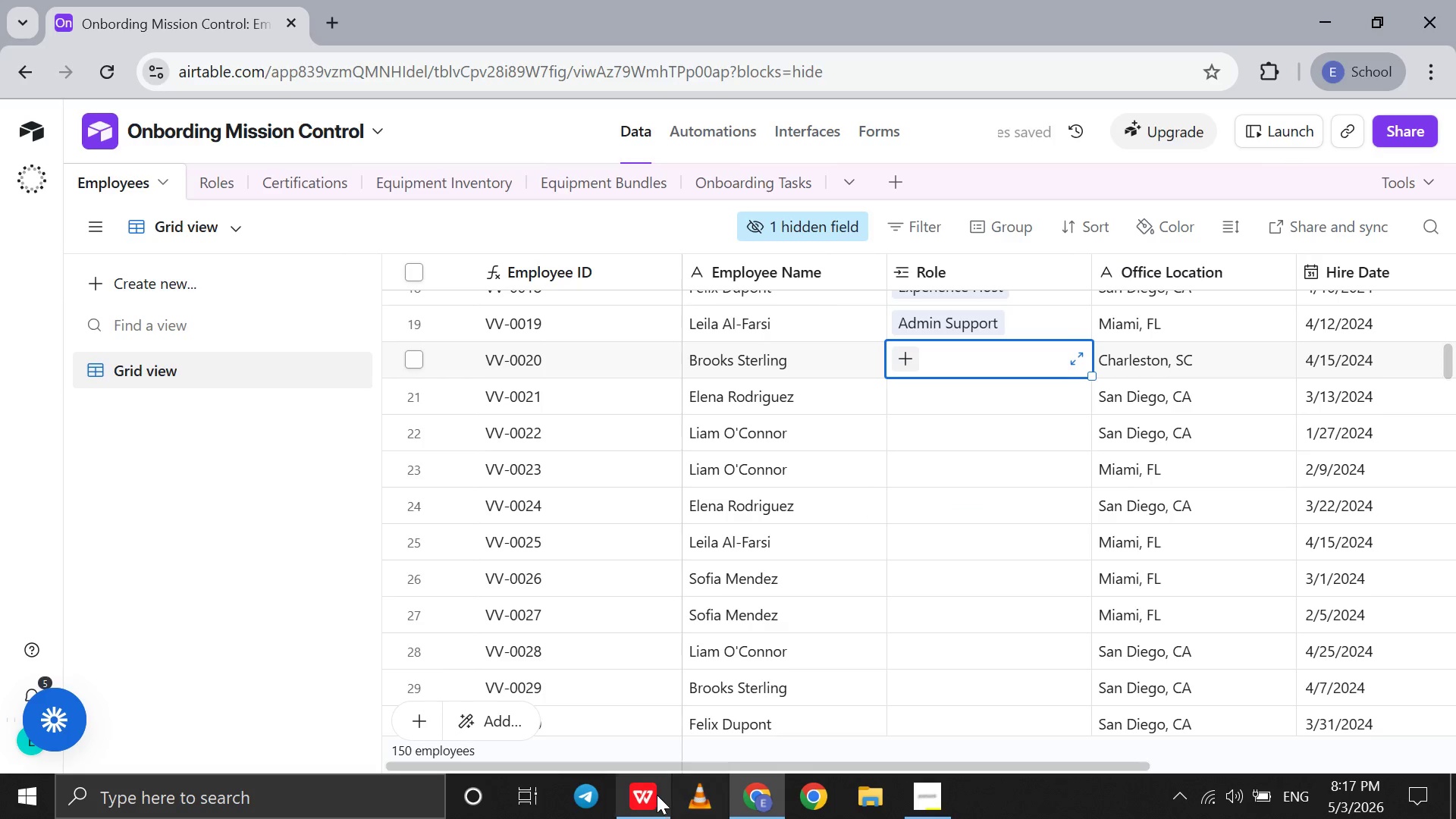 
left_click([657, 795])
 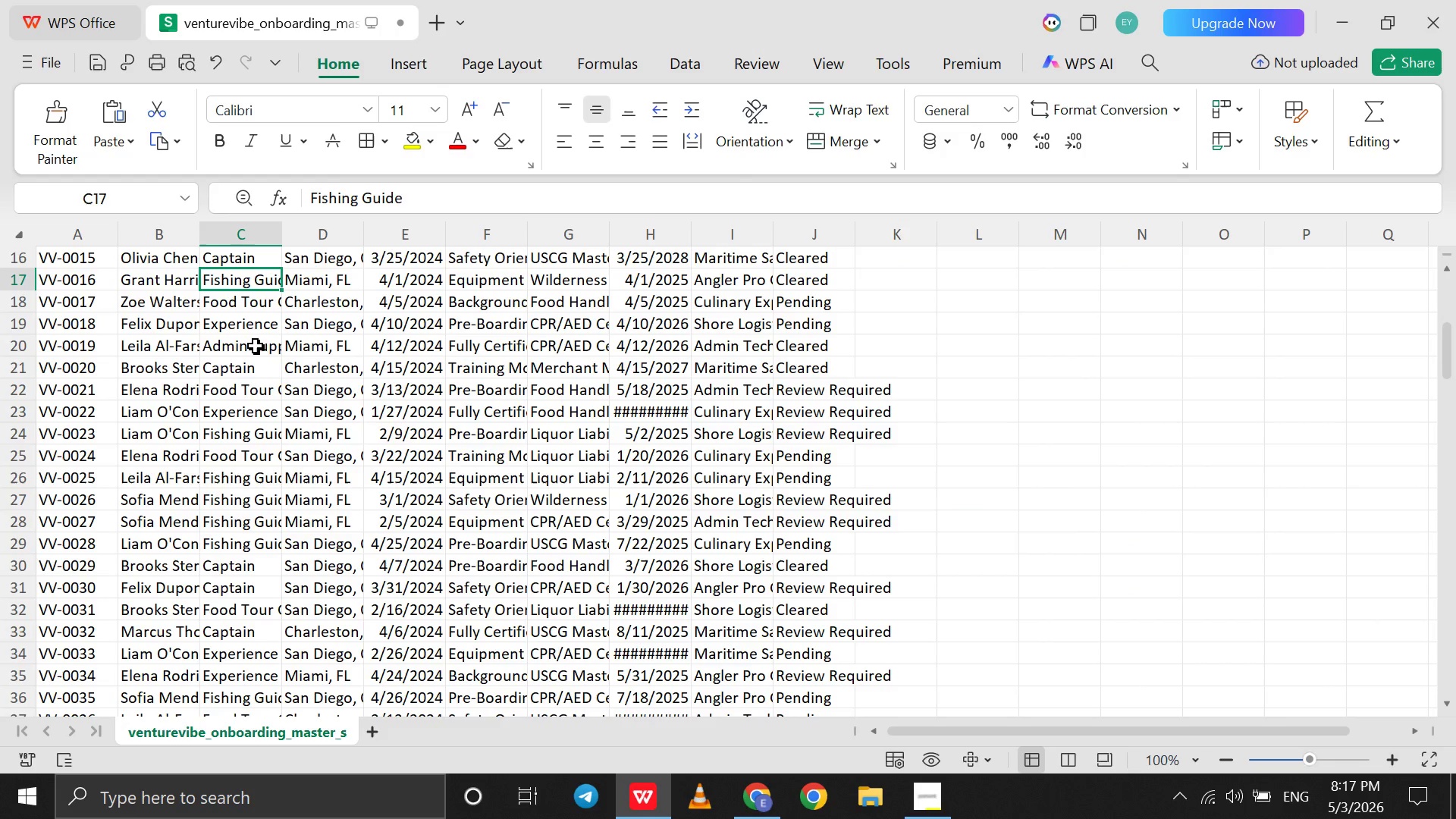 
left_click([254, 372])
 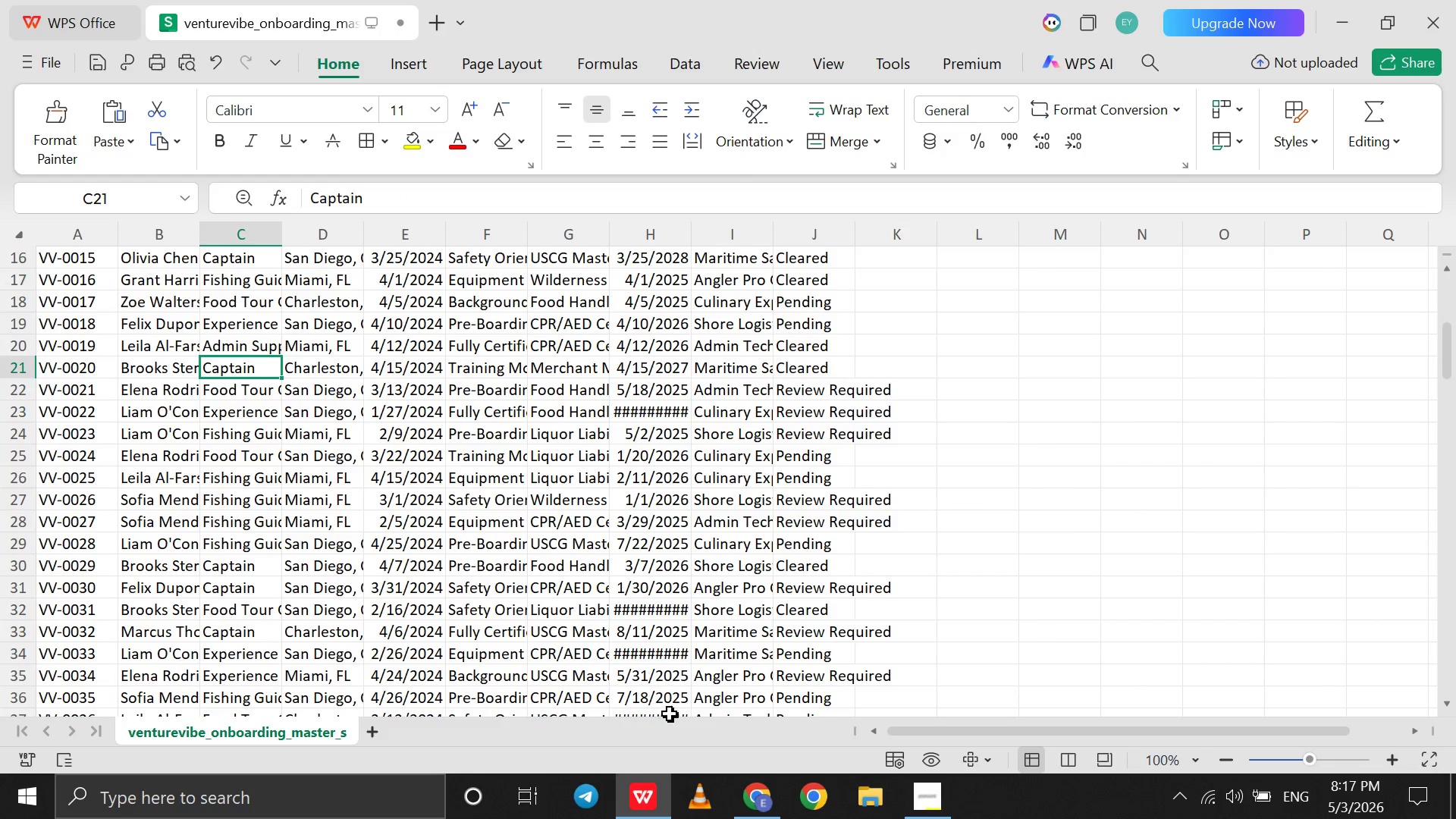 
left_click([764, 798])
 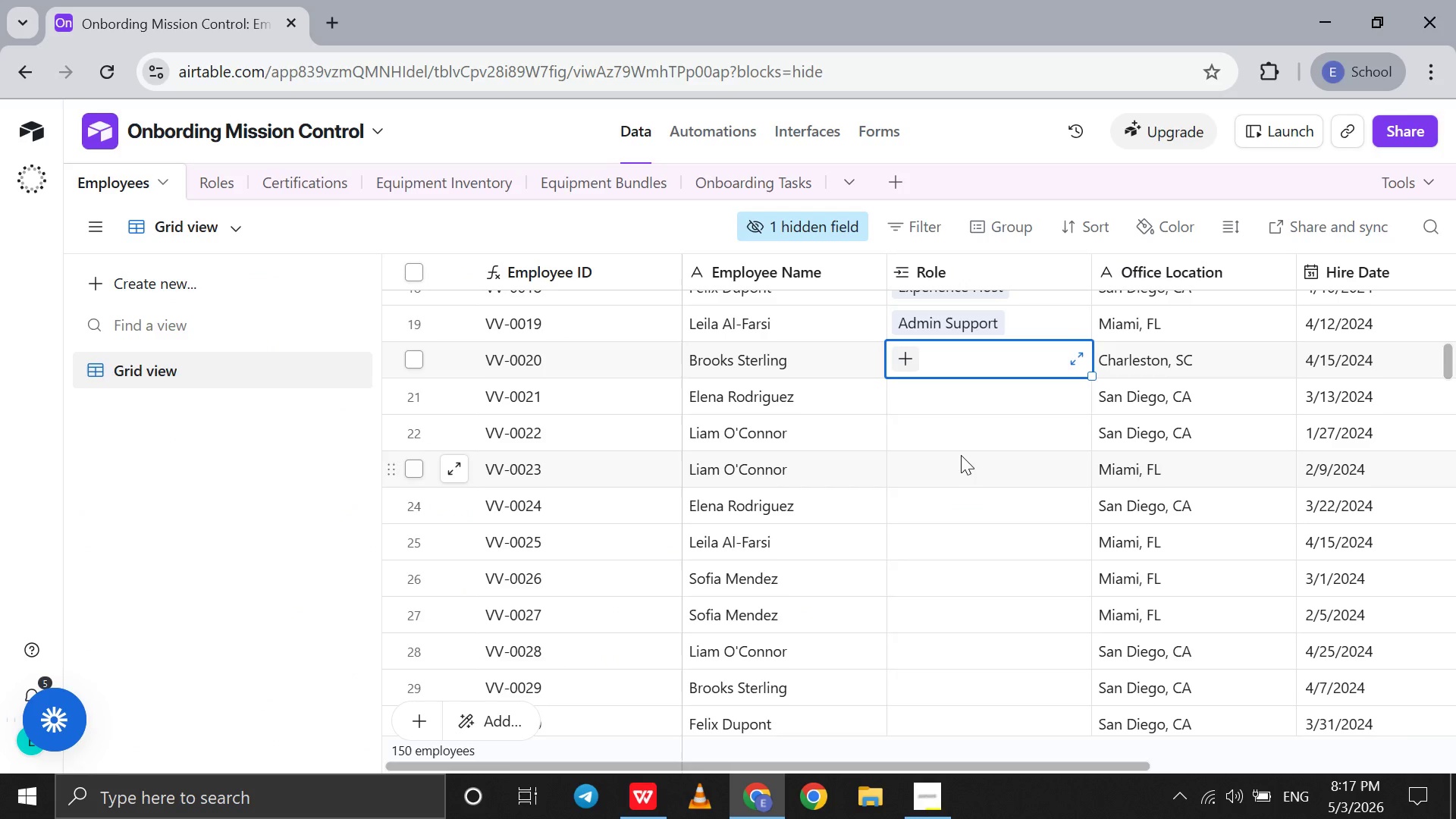 
key(C)
 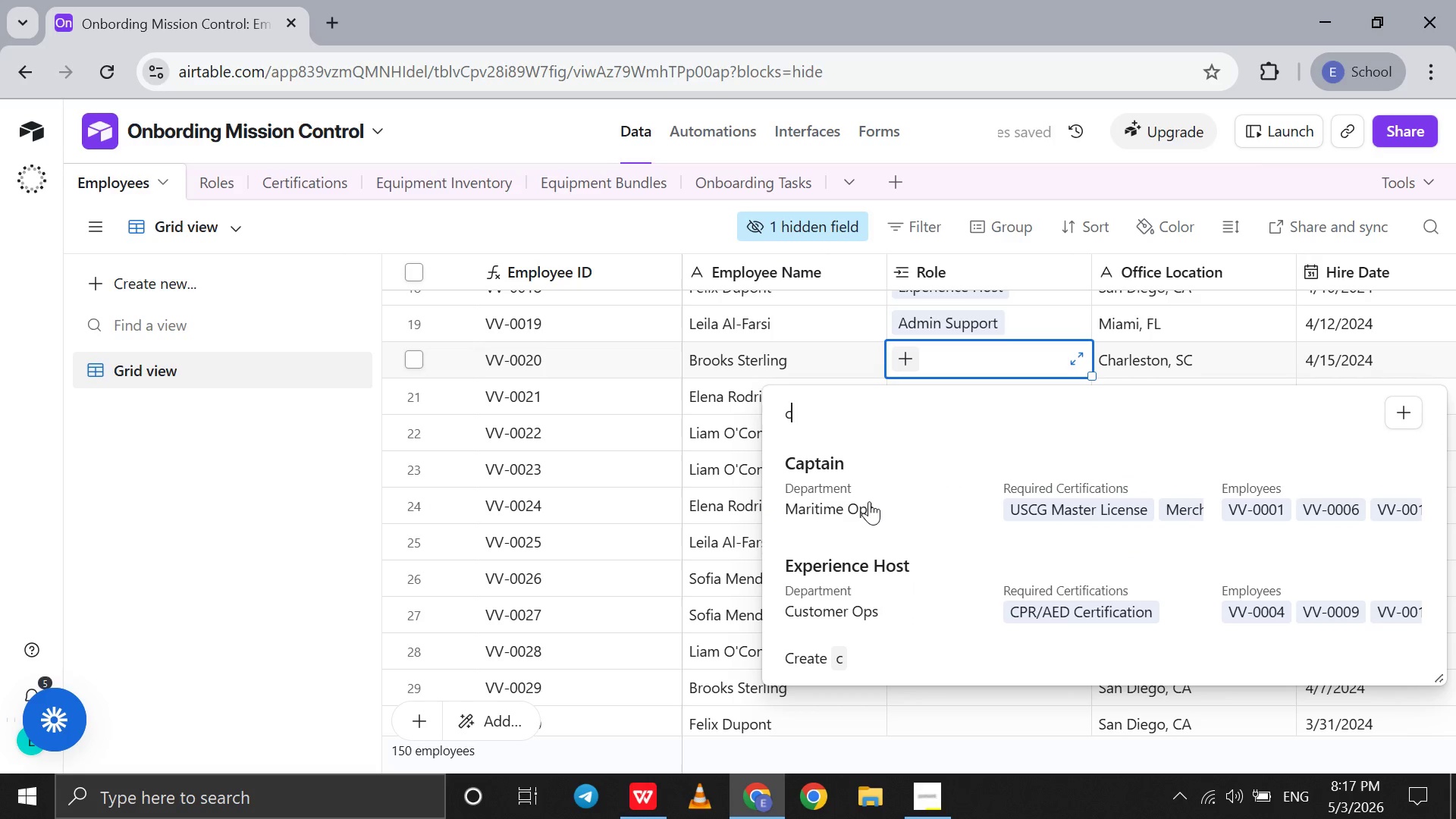 
left_click([869, 502])
 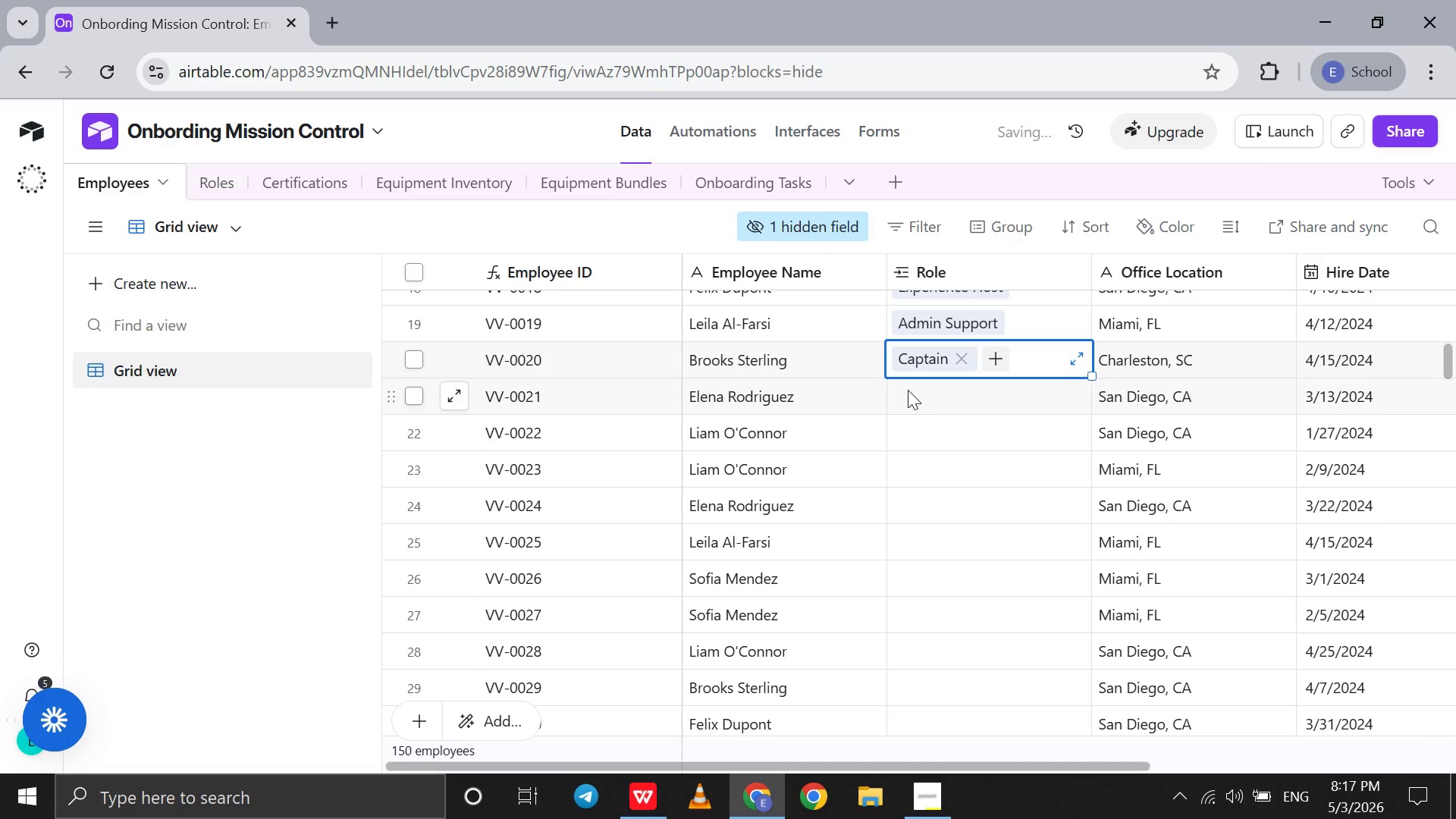 
left_click([908, 390])
 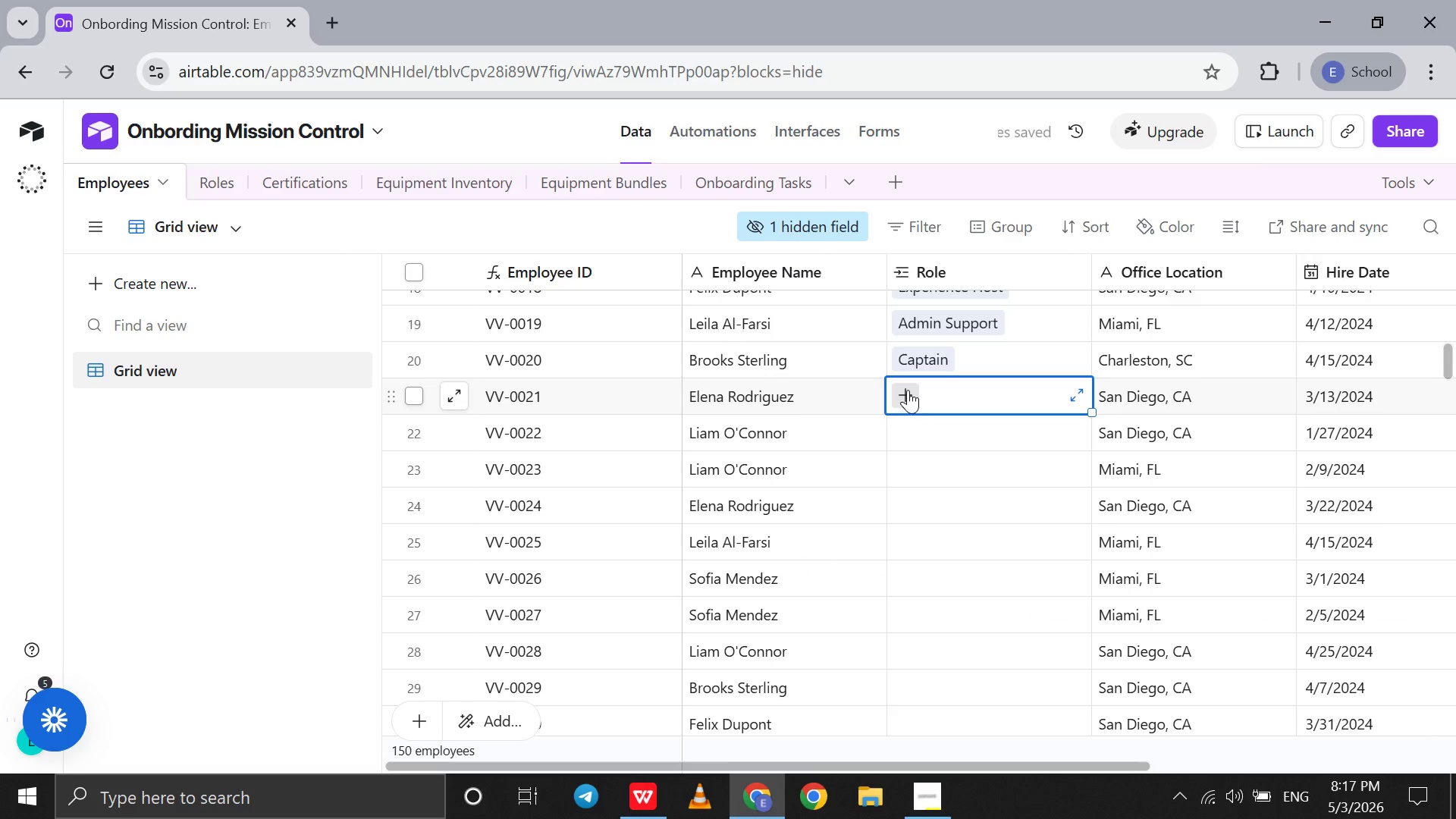 
key(F)
 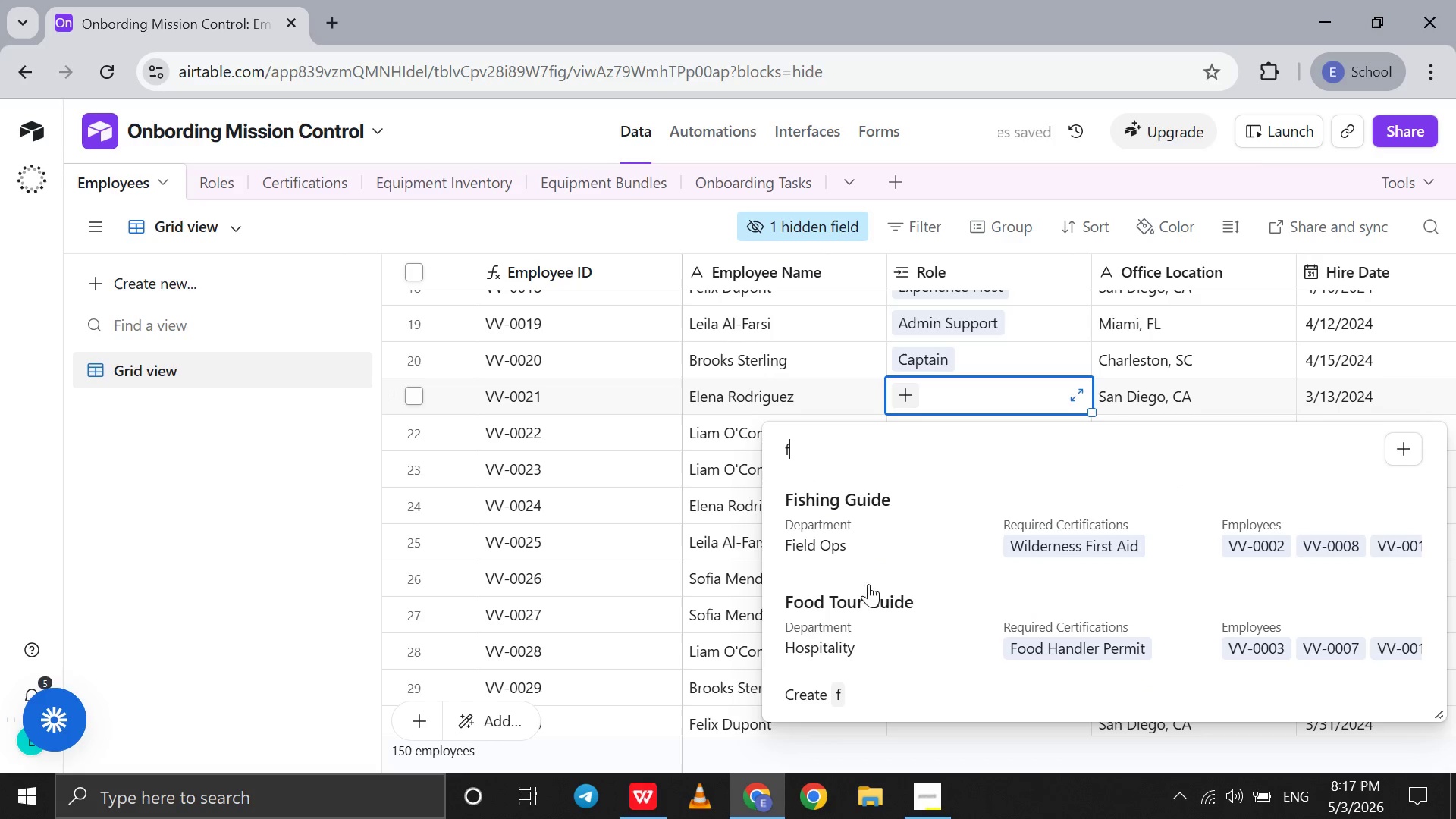 
left_click([868, 600])
 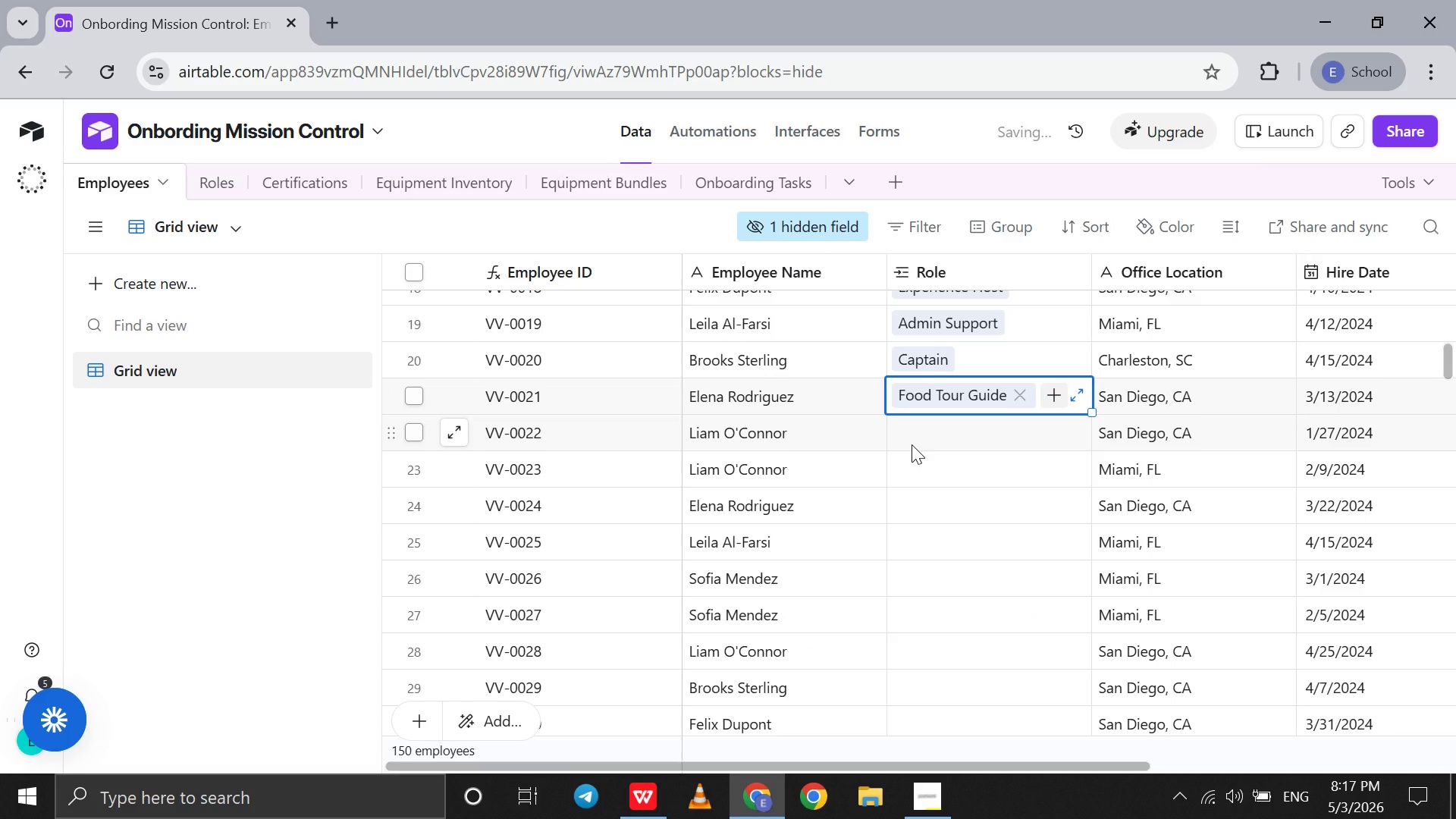 
left_click([912, 444])
 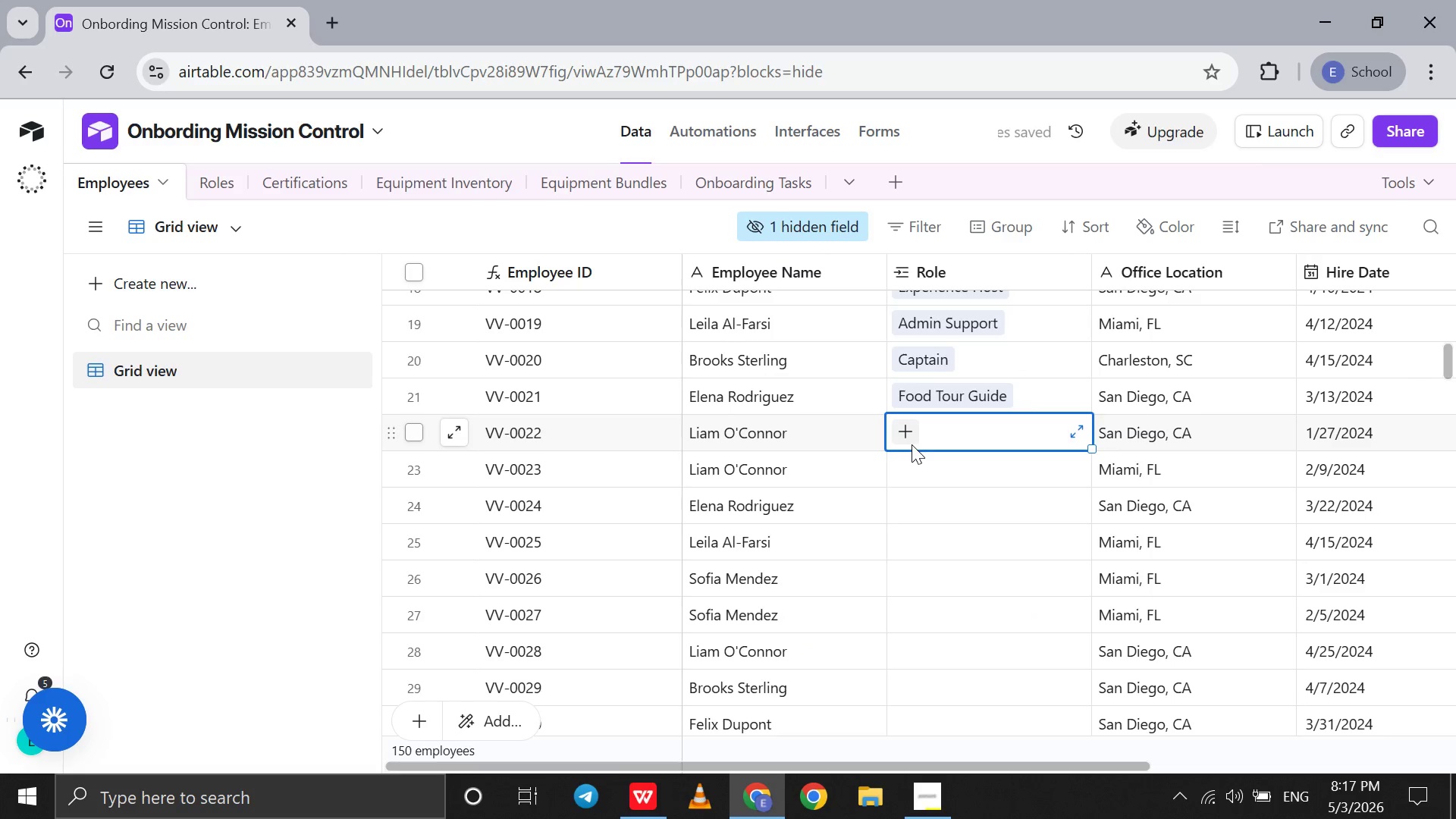 
key(E)
 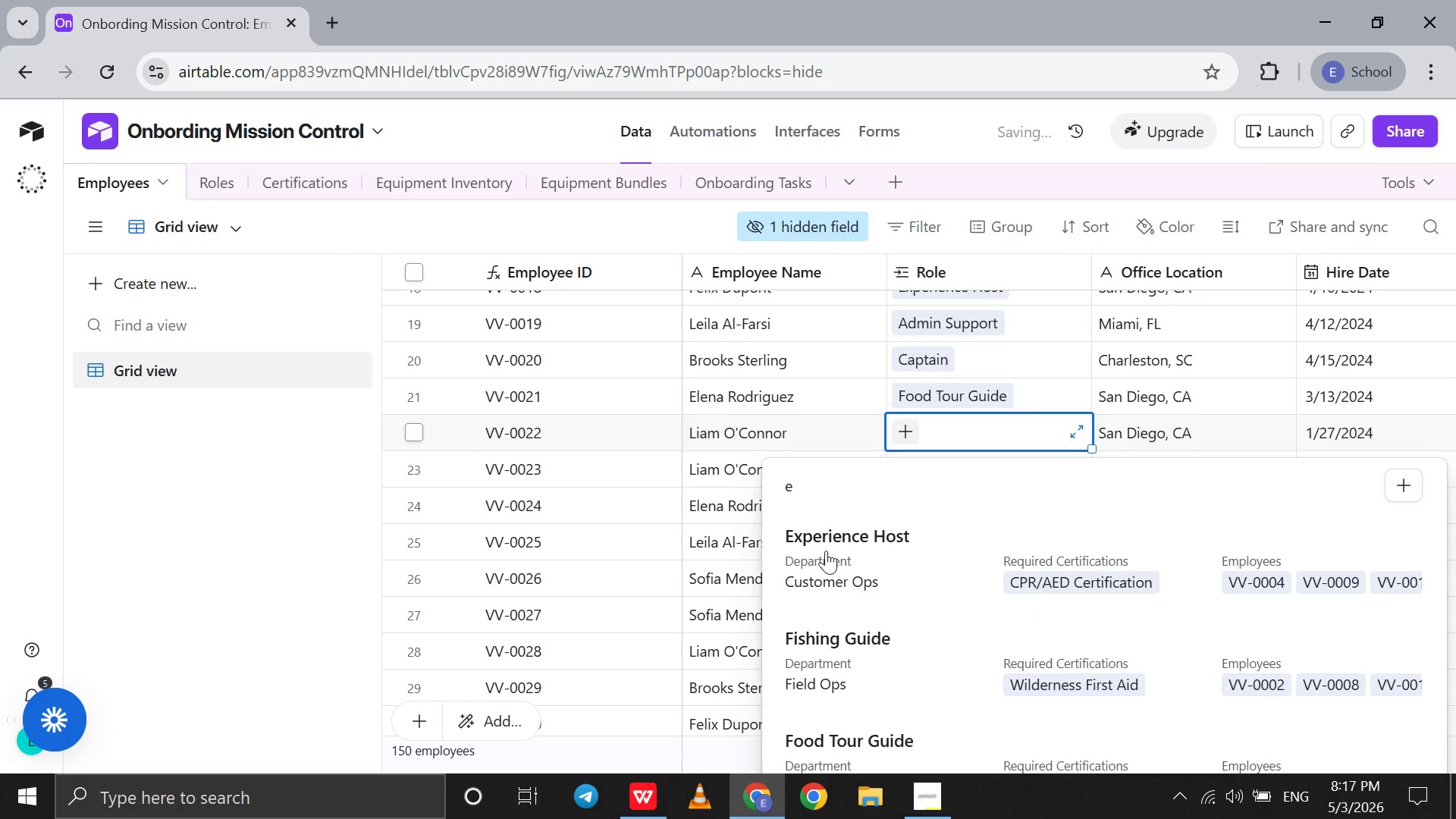 
left_click([826, 551])
 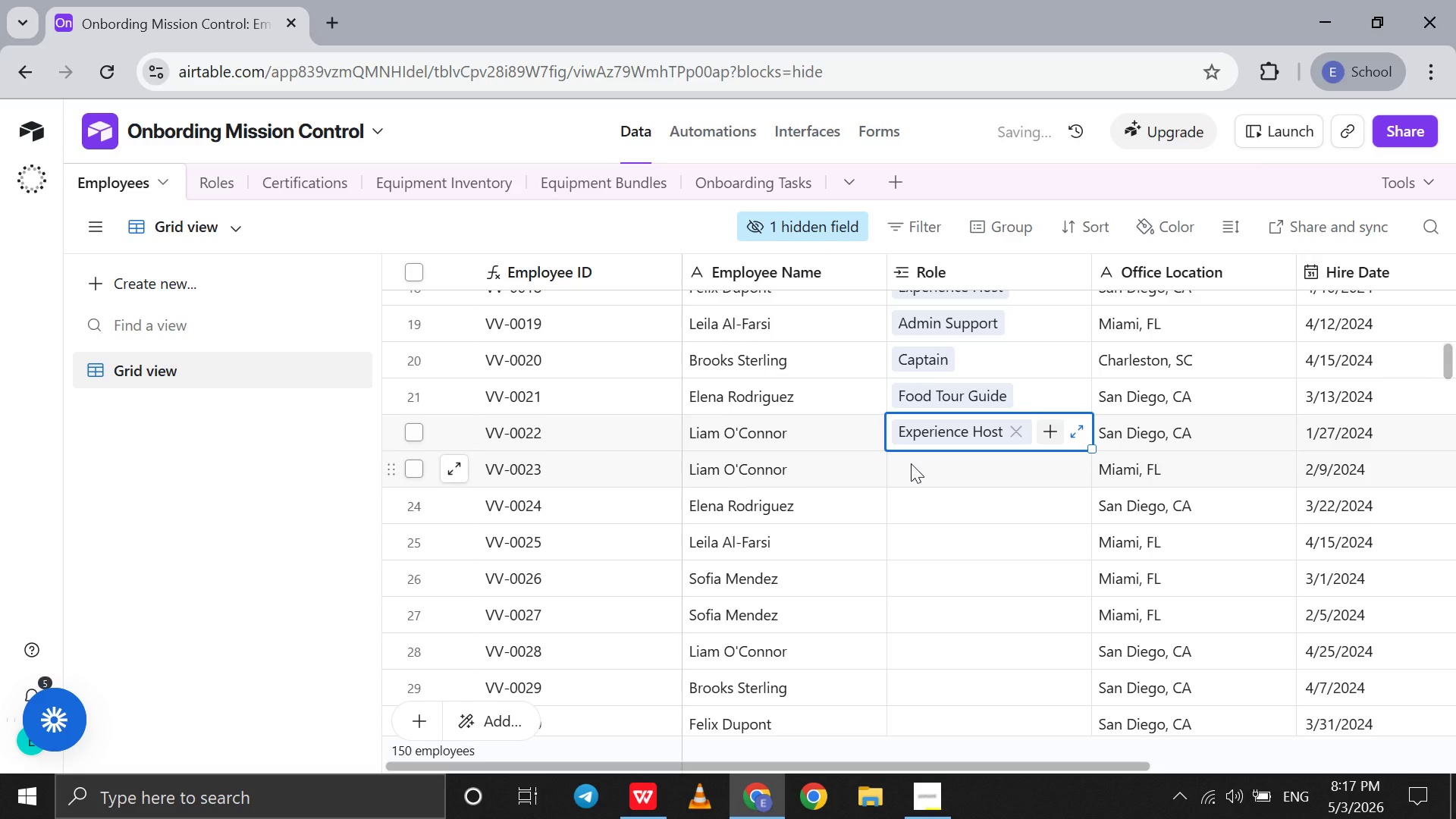 
left_click([911, 463])
 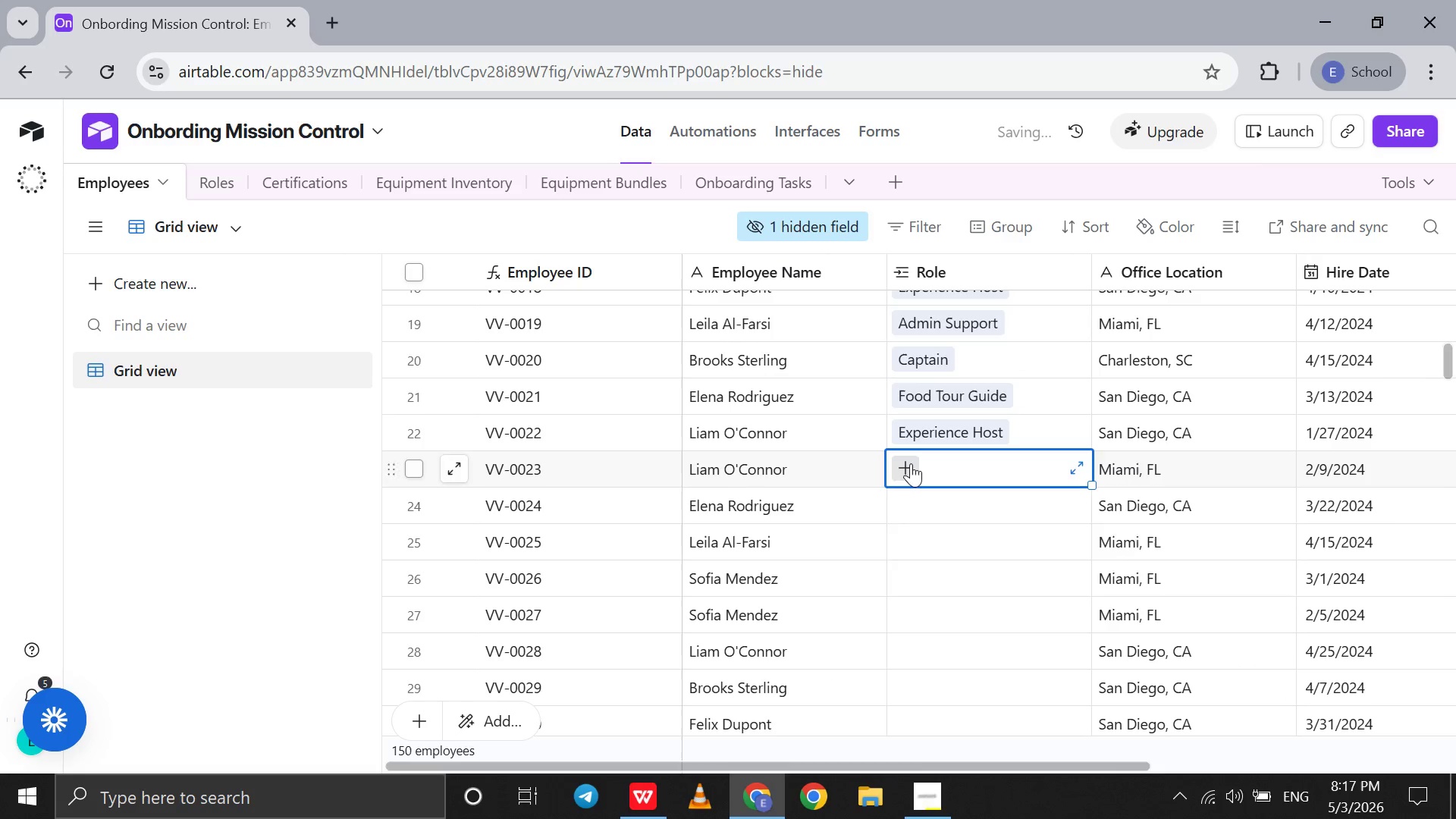 
key(F)
 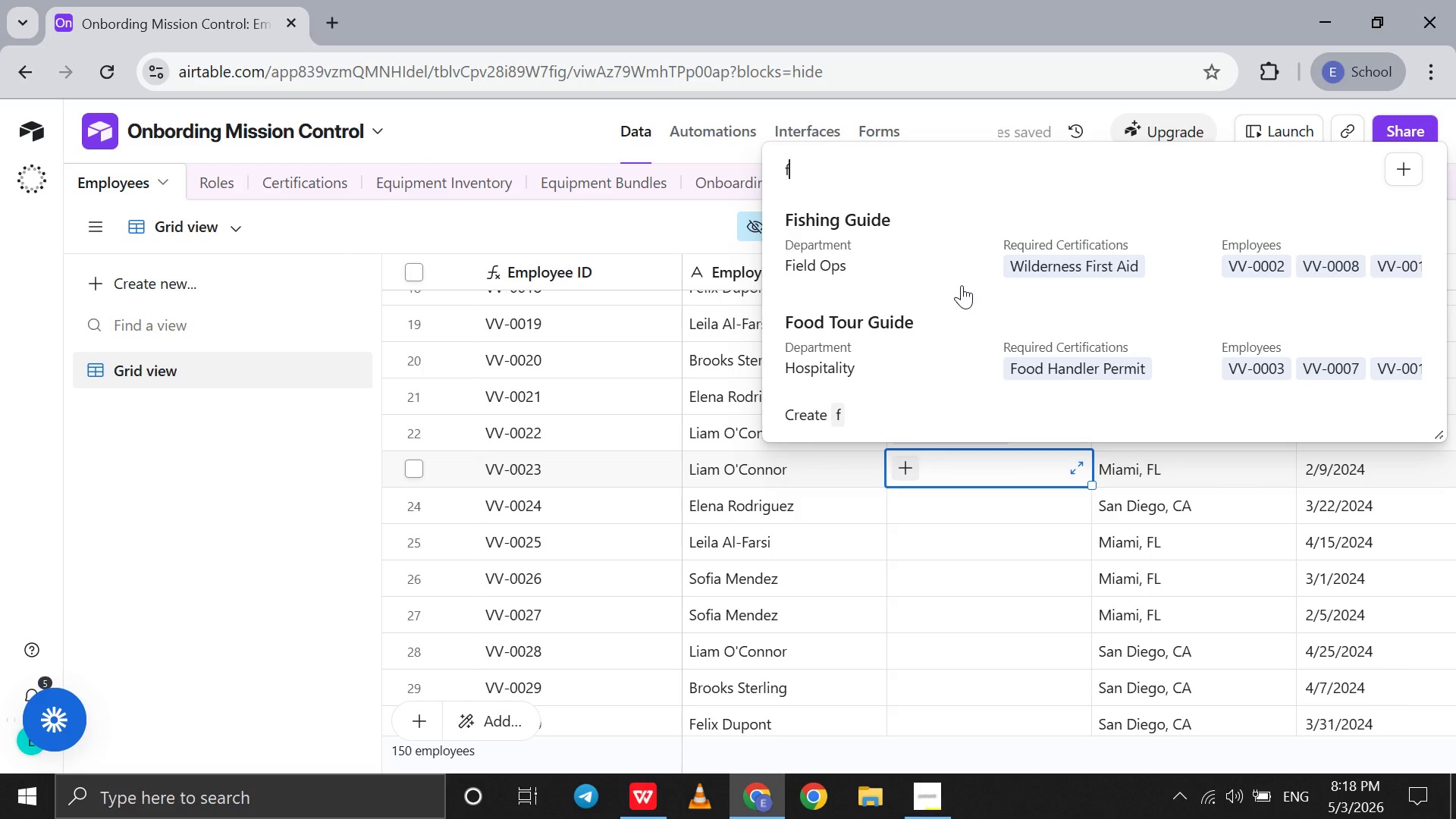 
left_click([962, 257])
 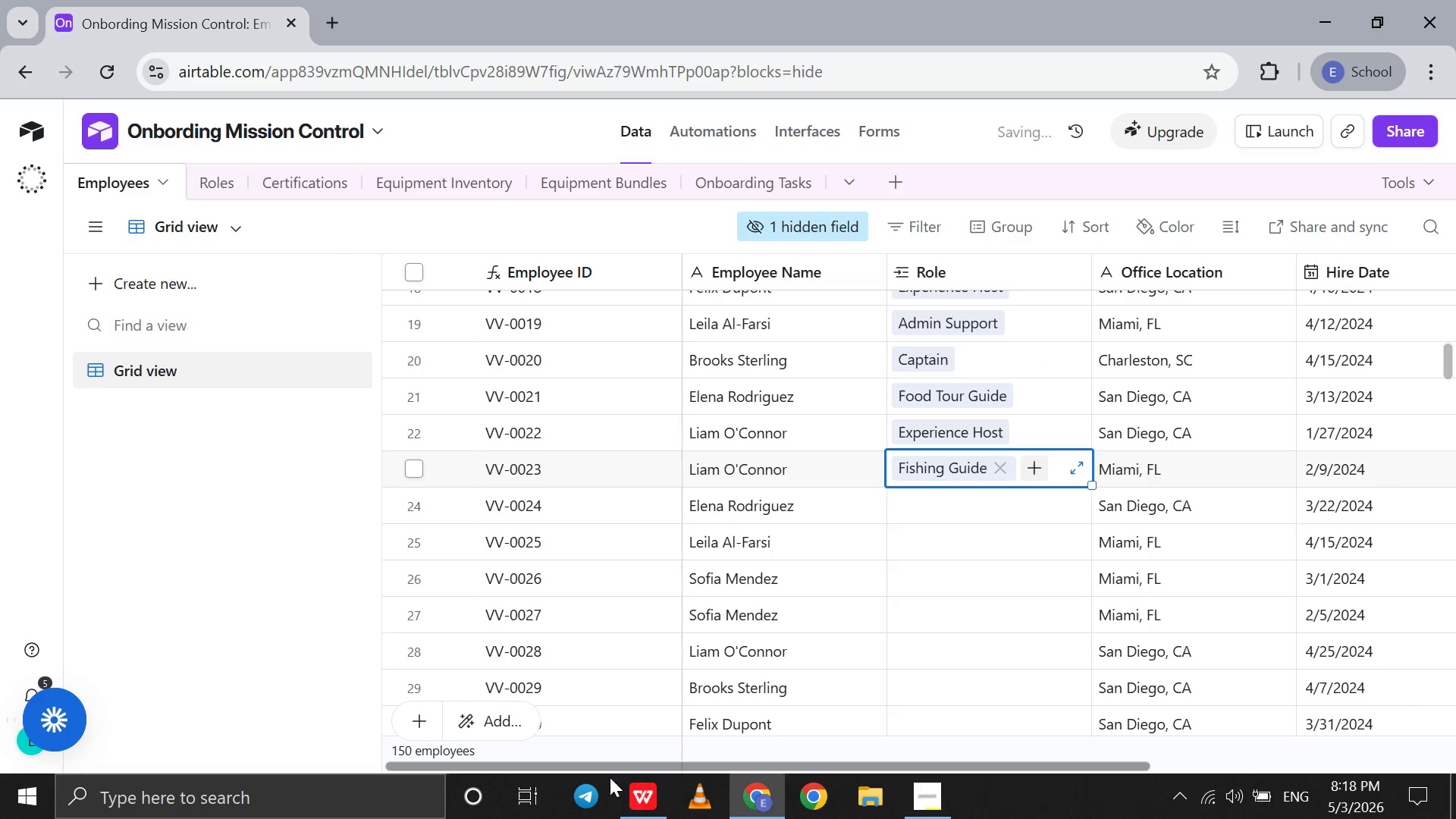 
left_click([632, 795])
 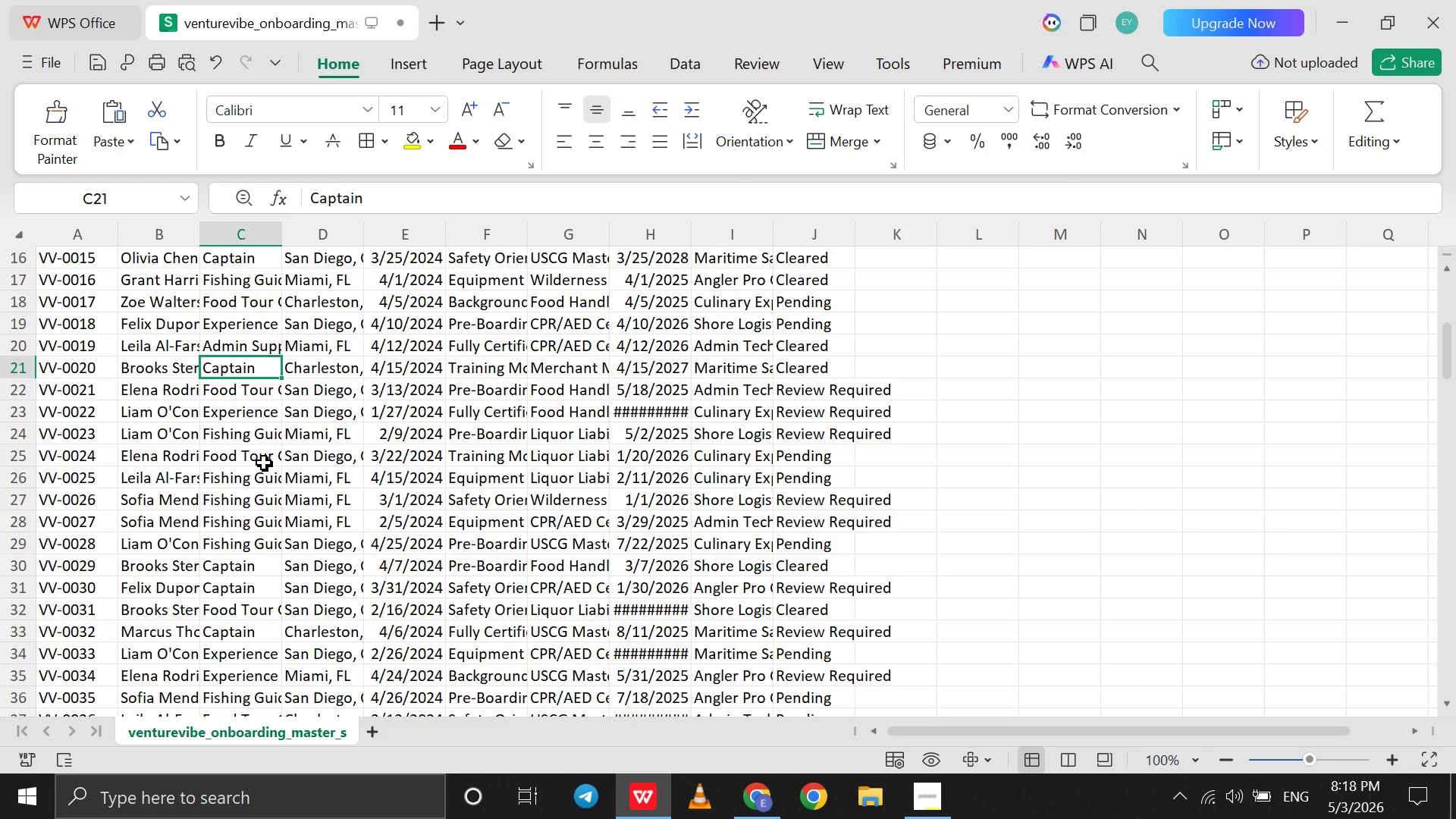 
left_click([264, 463])
 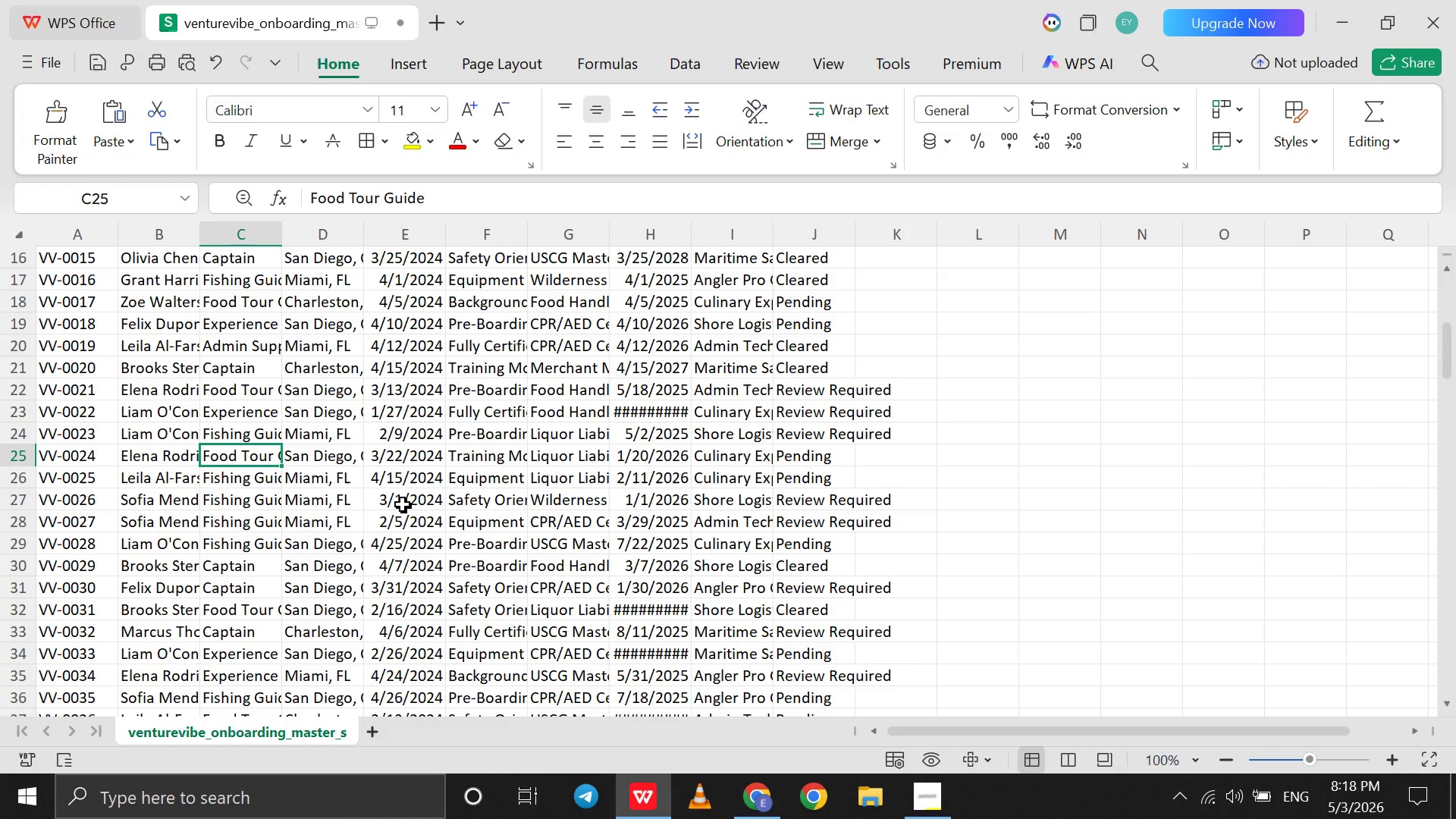 
wait(7.22)
 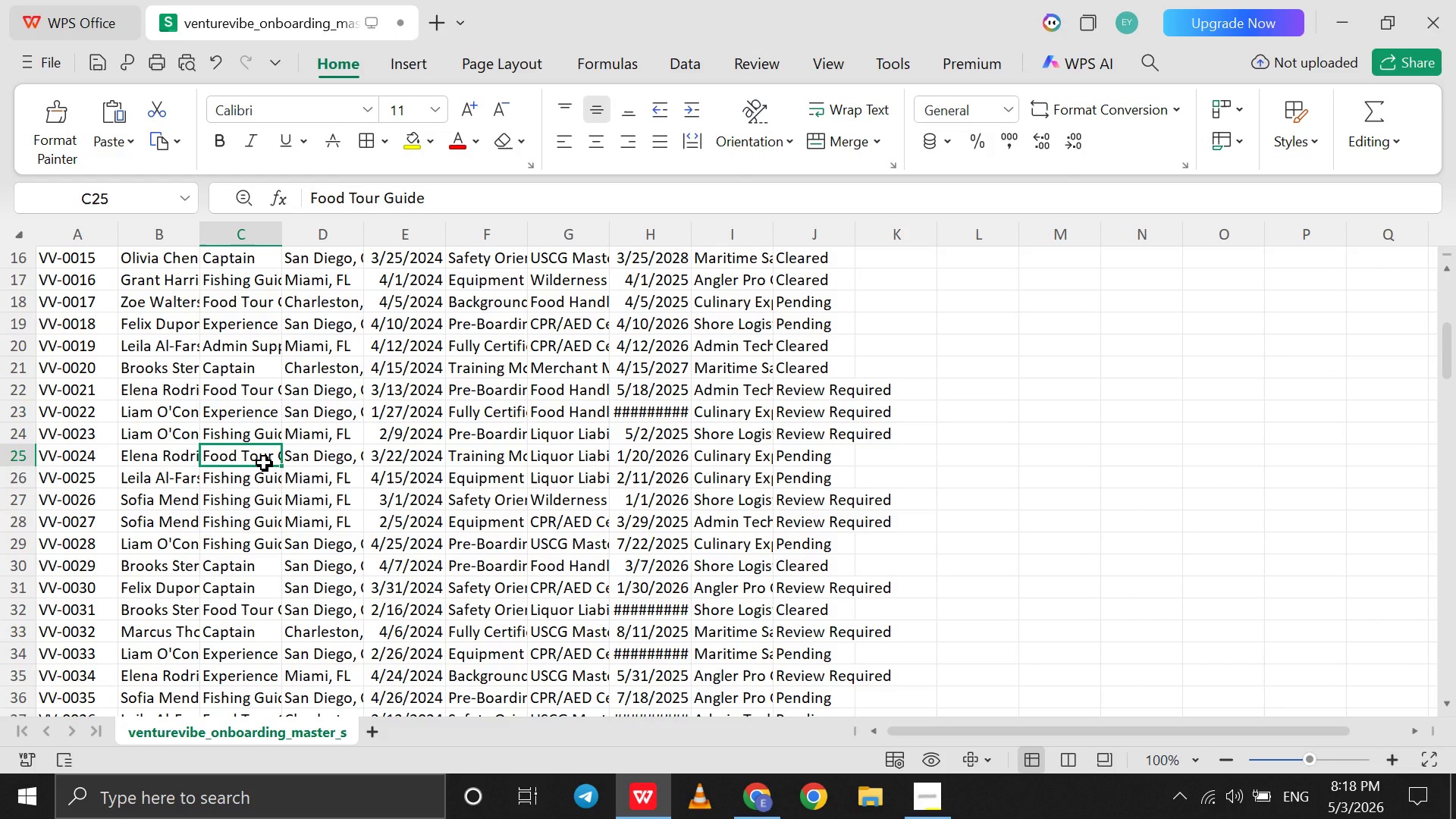 
left_click([766, 791])
 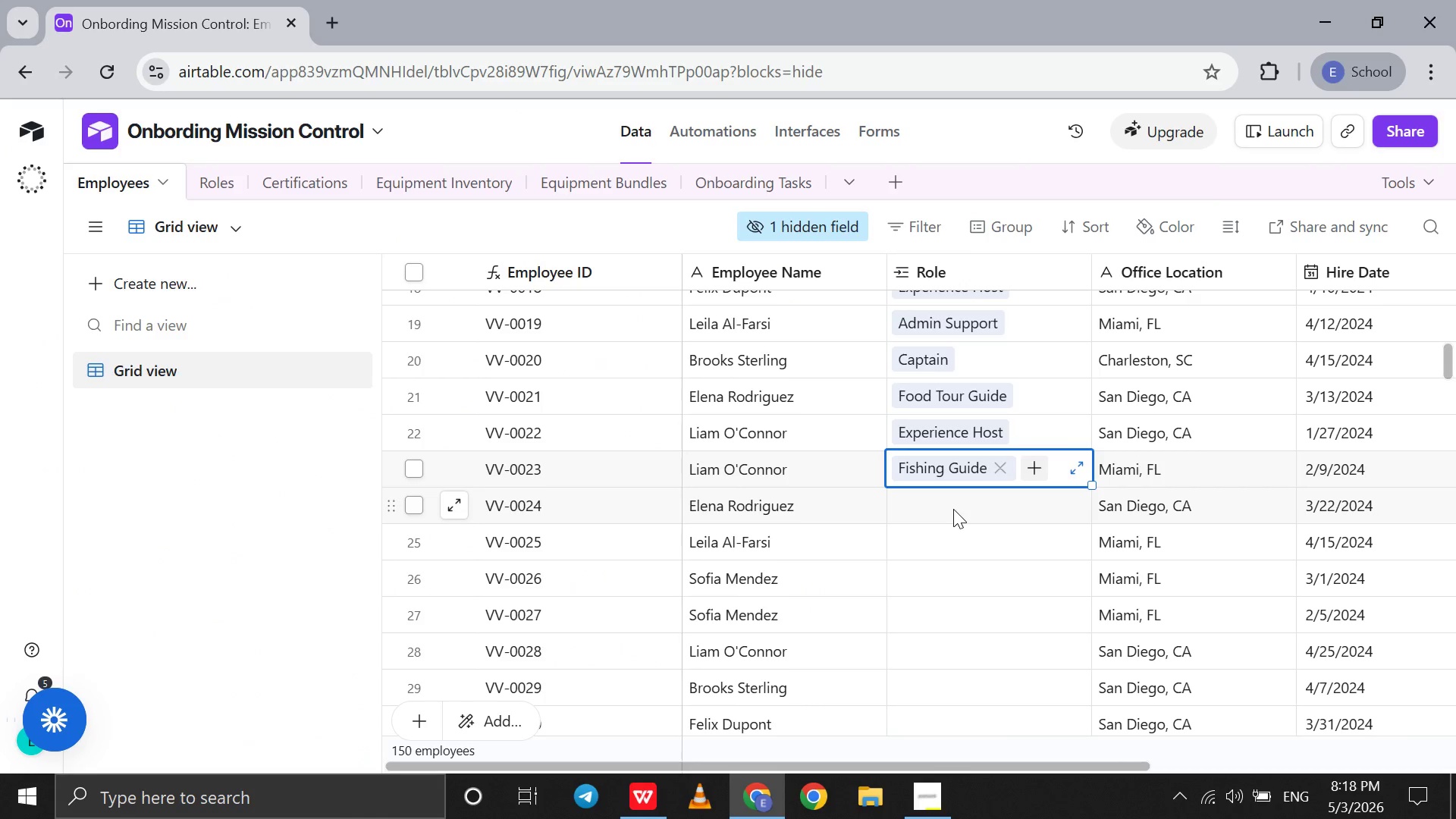 
left_click([953, 509])
 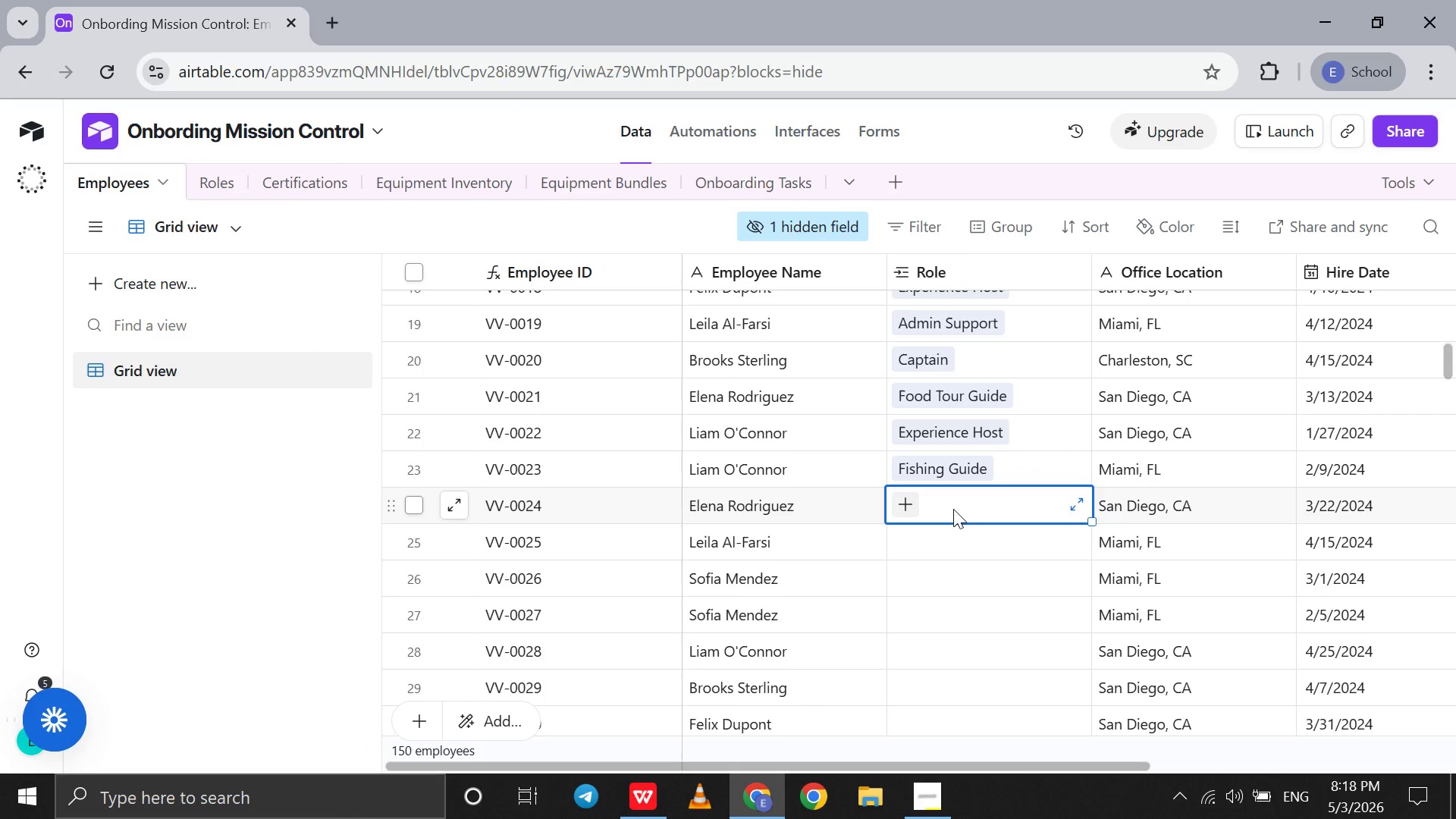 
key(F)
 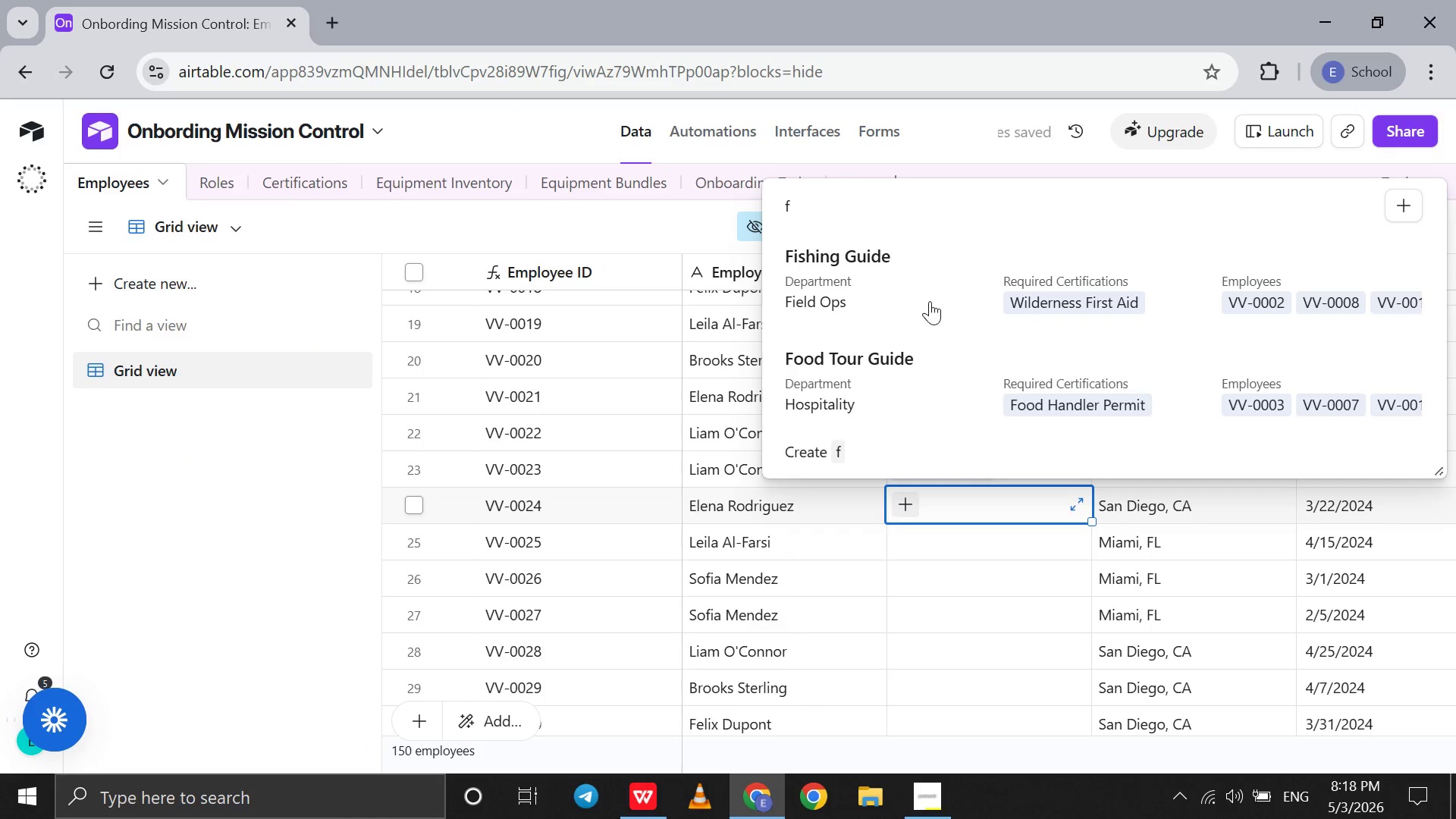 
left_click([917, 376])
 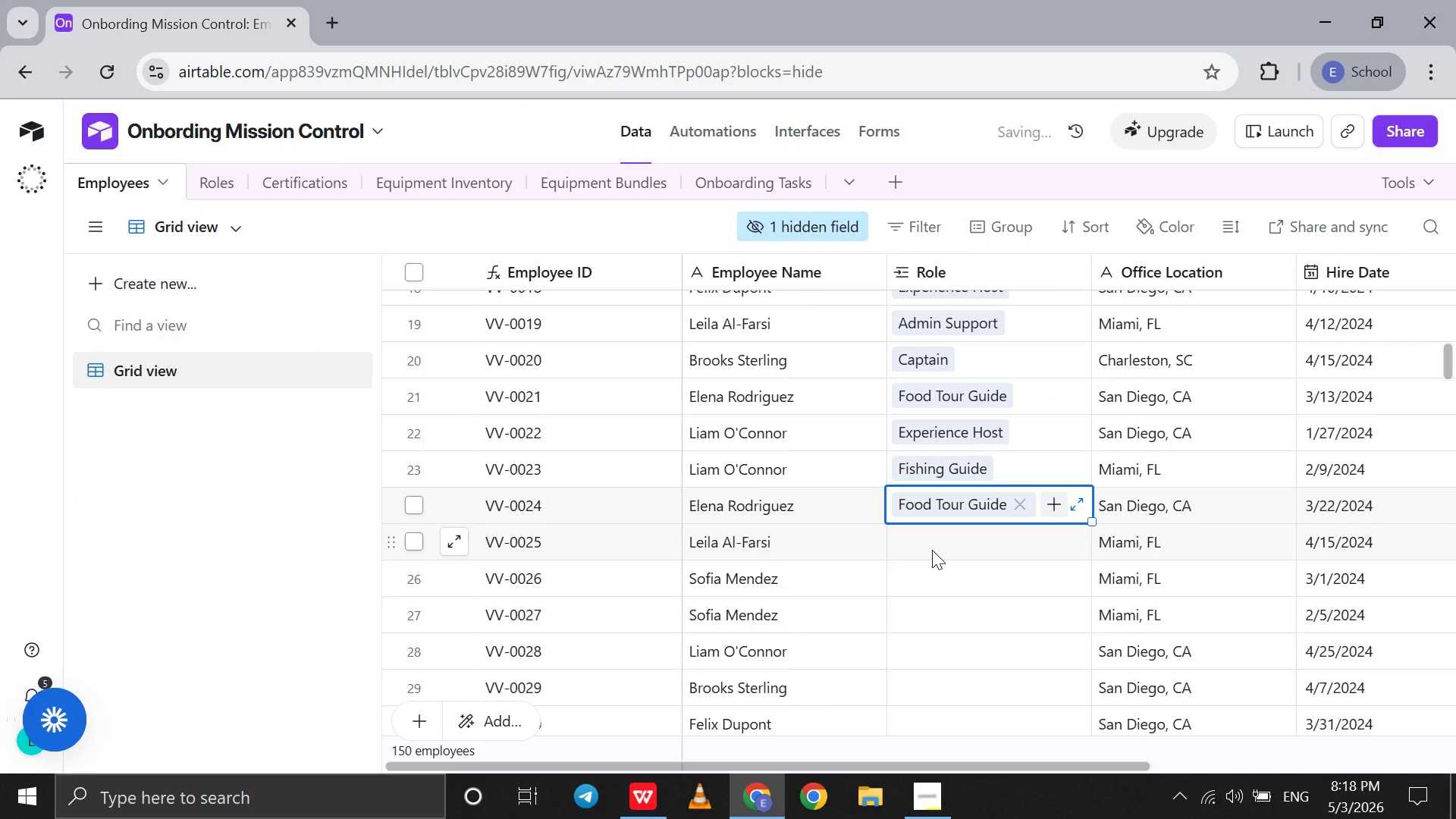 
left_click([932, 550])
 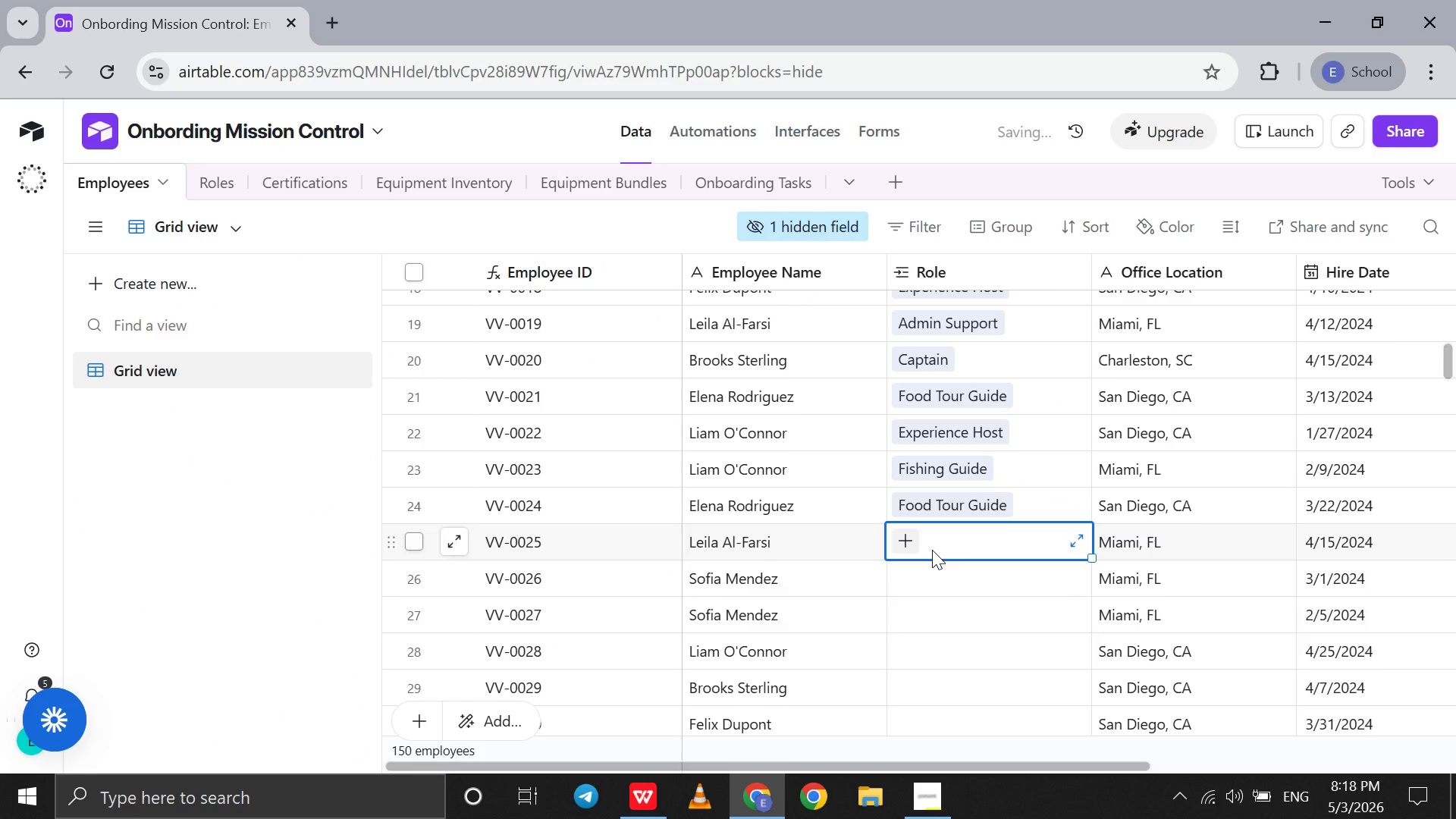 
key(F)
 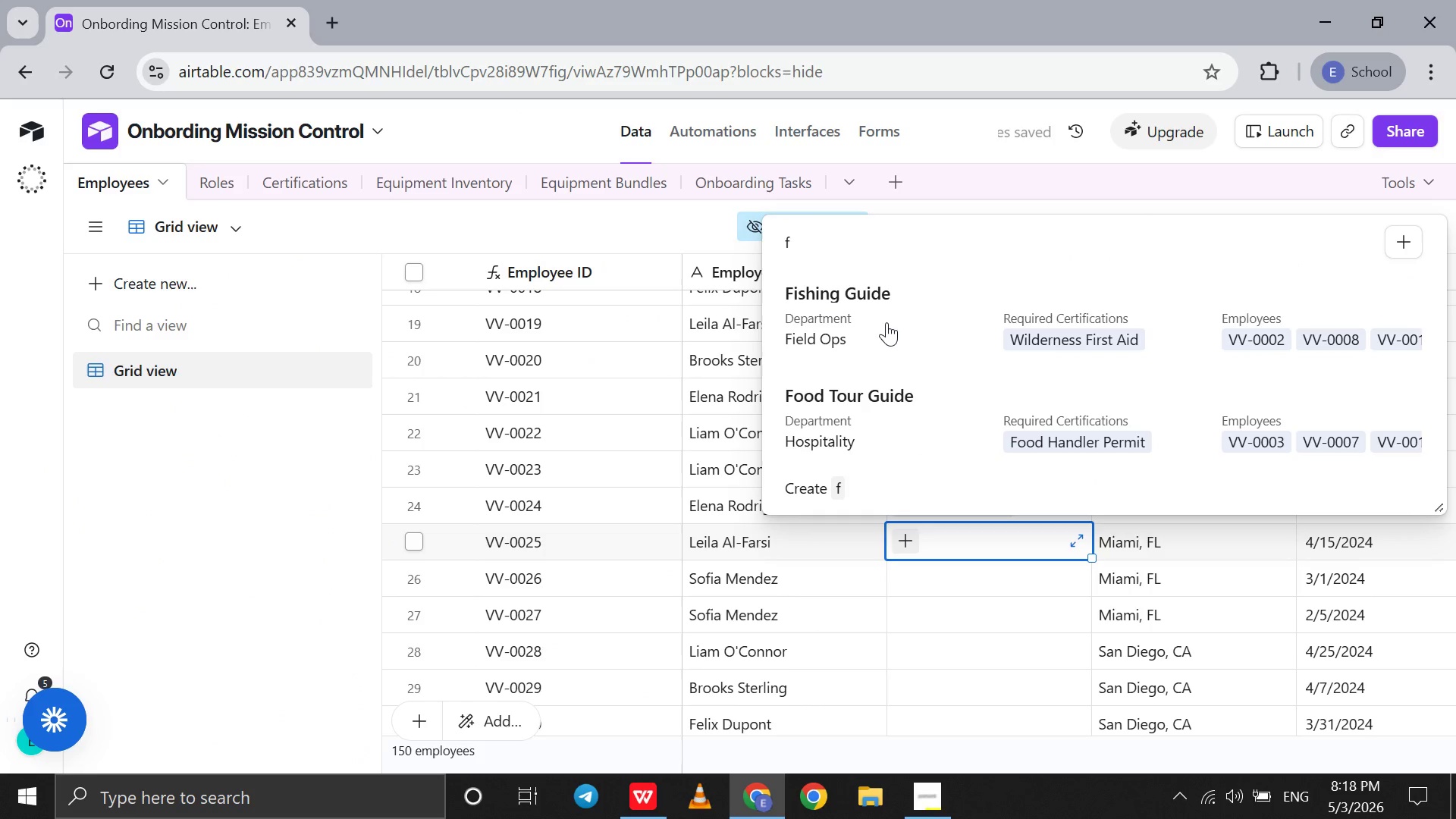 
left_click([888, 305])
 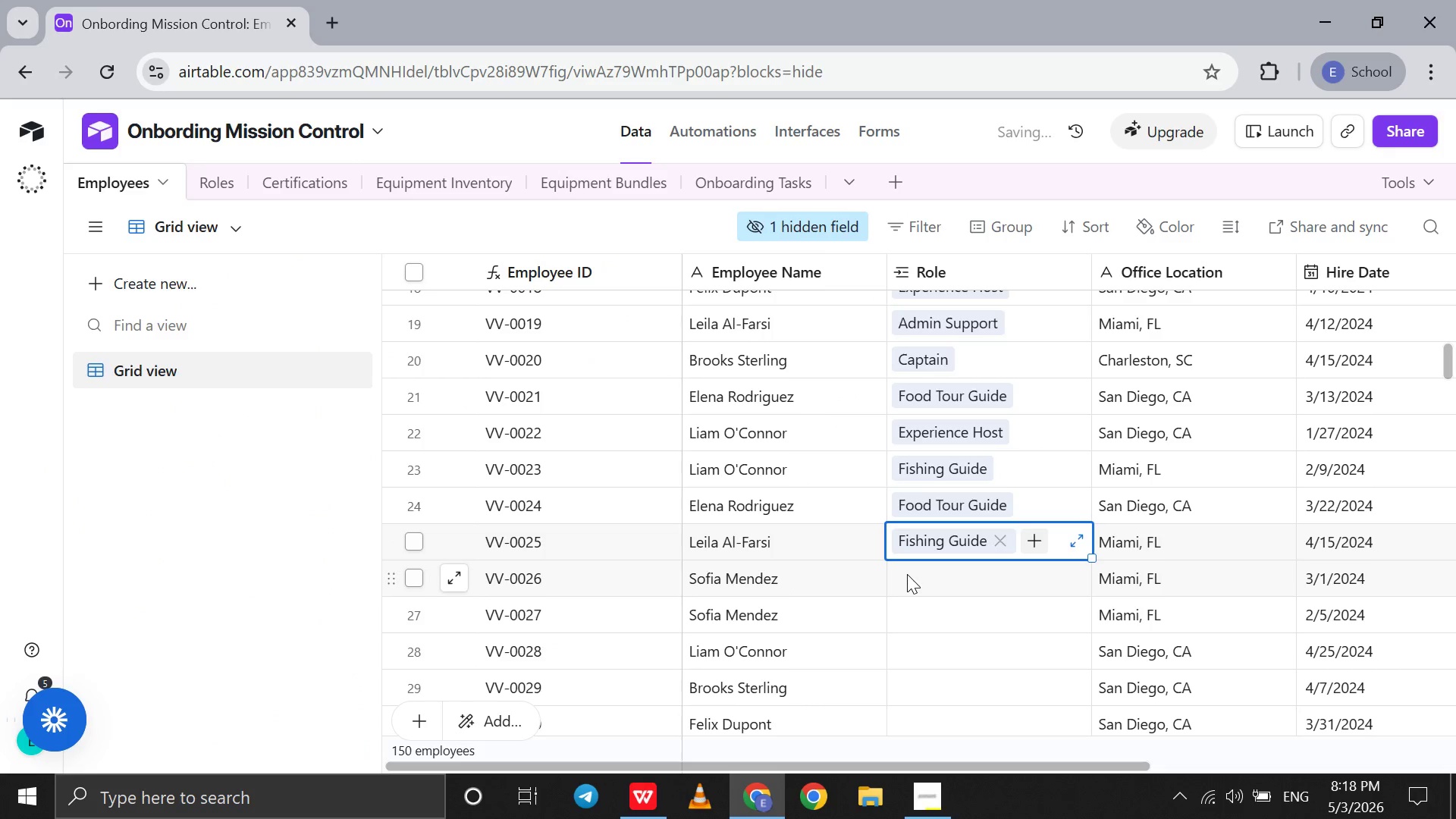 
left_click([907, 574])
 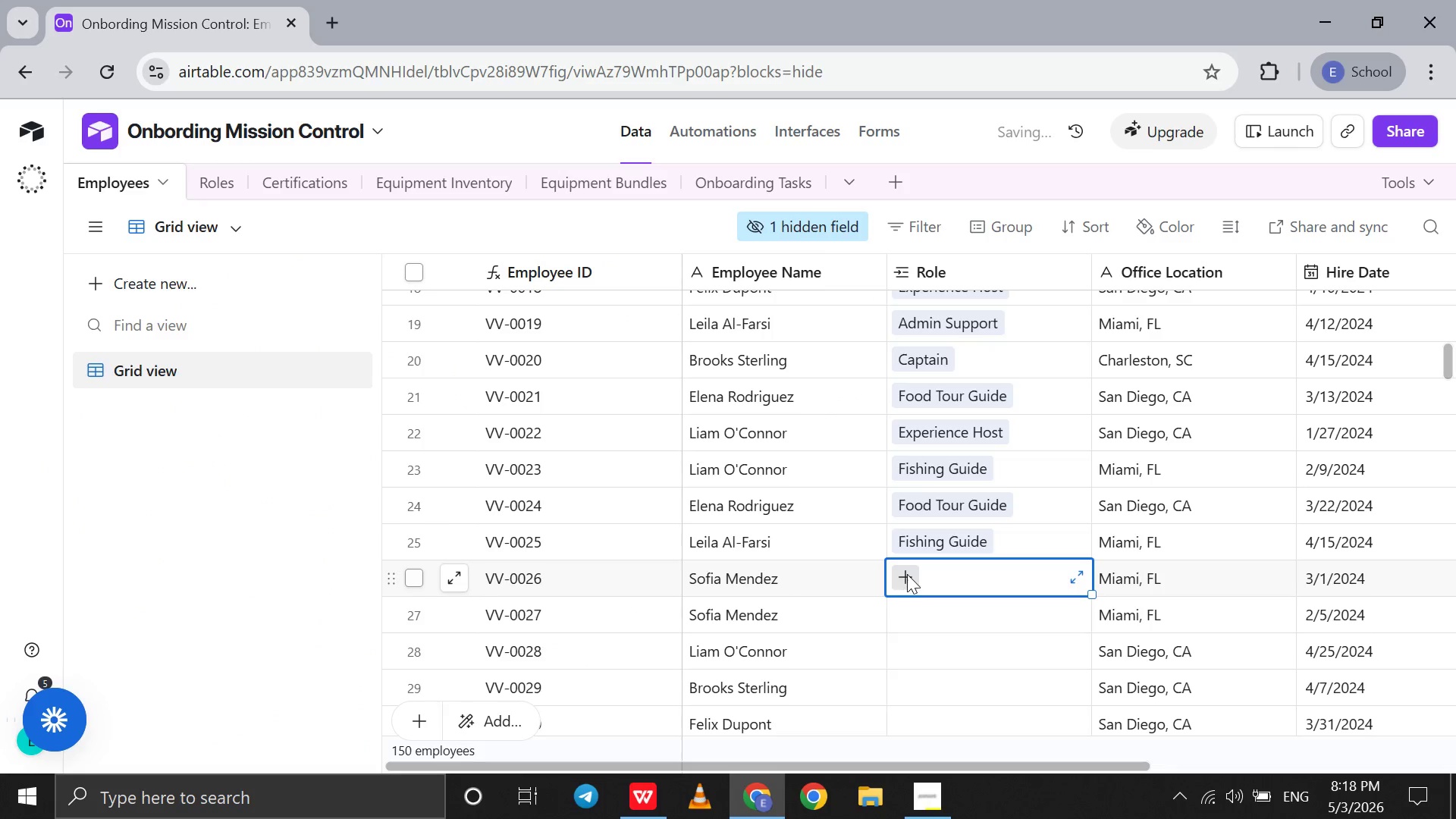 
key(F)
 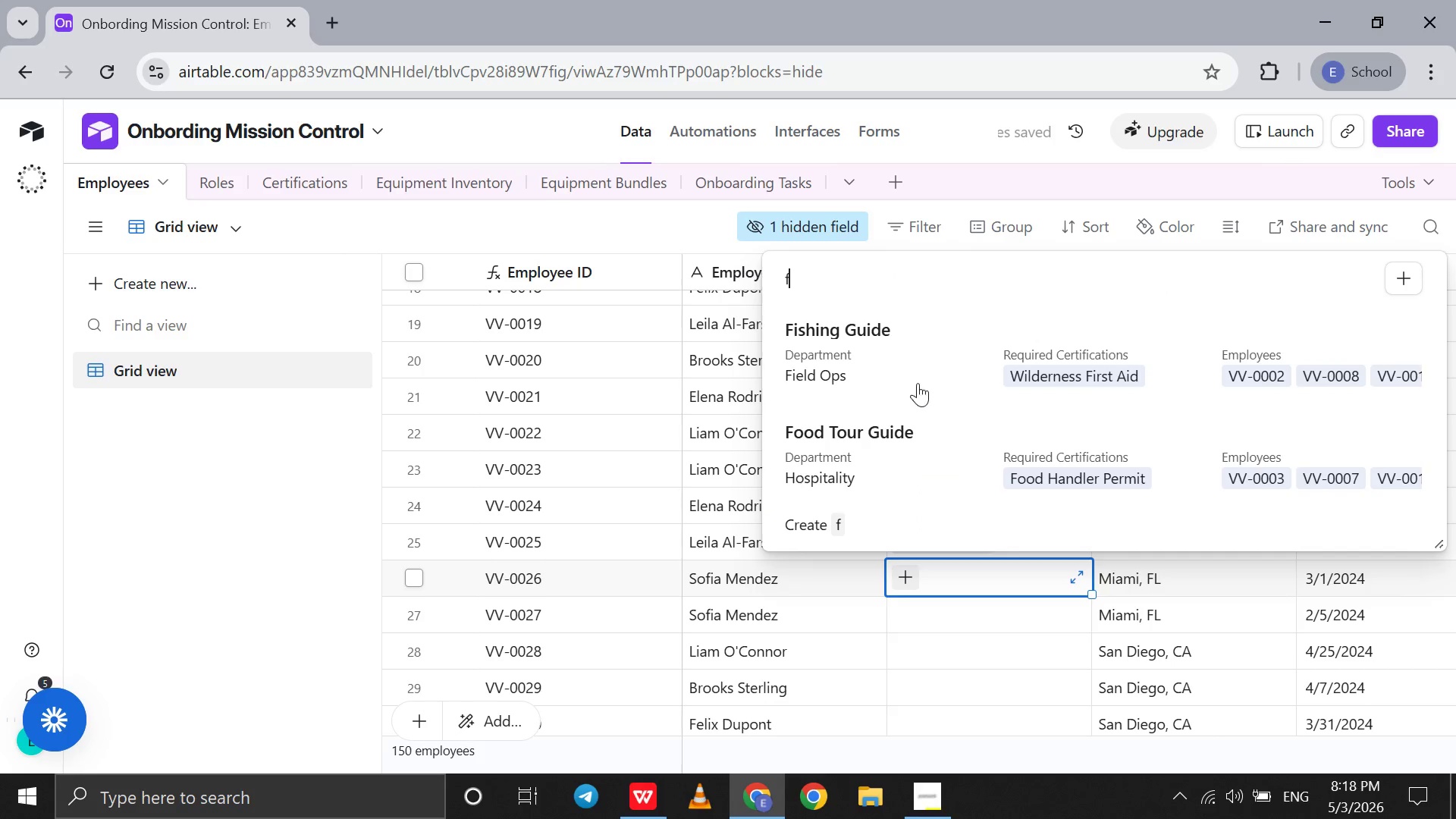 
left_click([918, 383])
 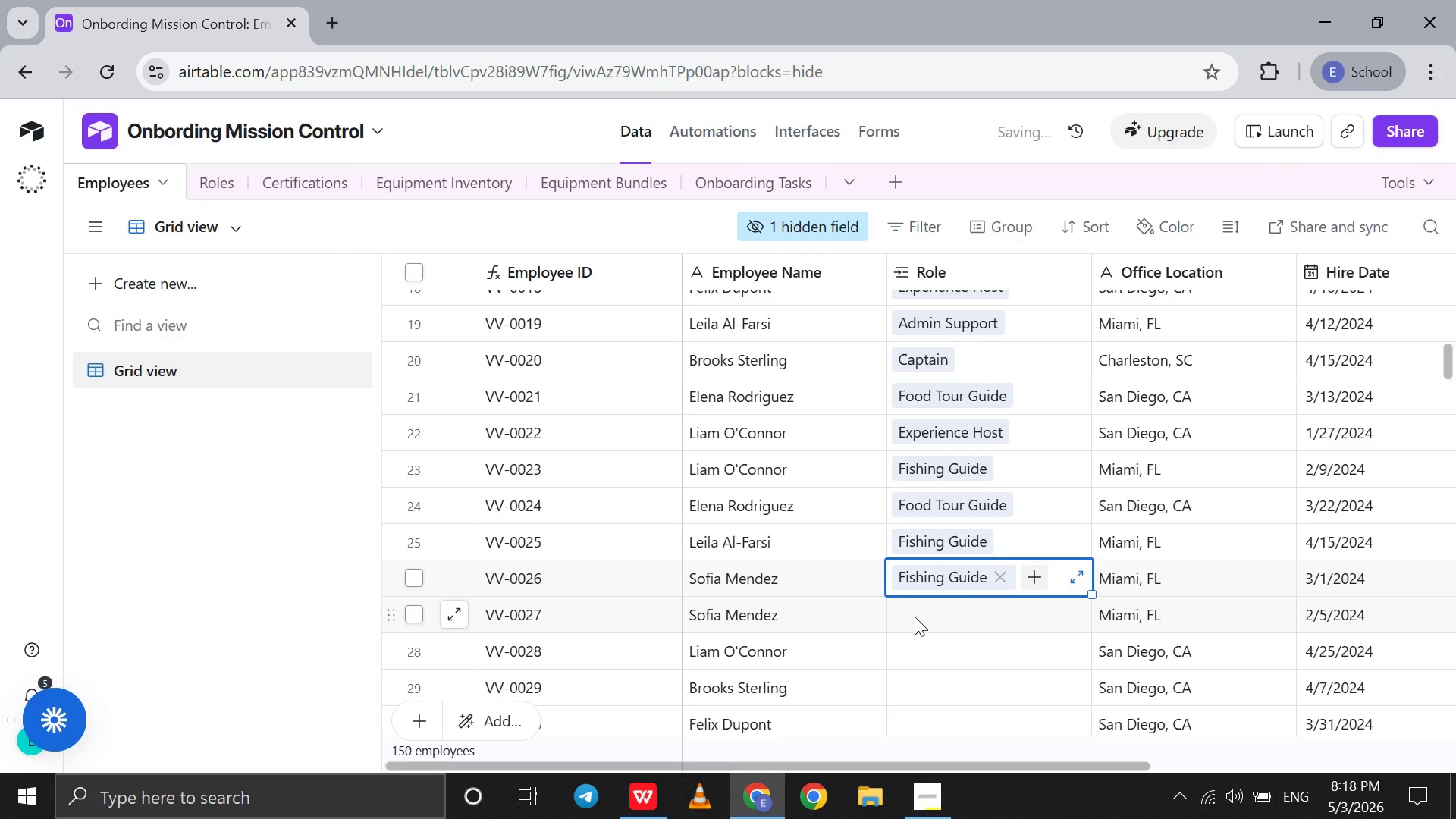 
left_click([915, 617])
 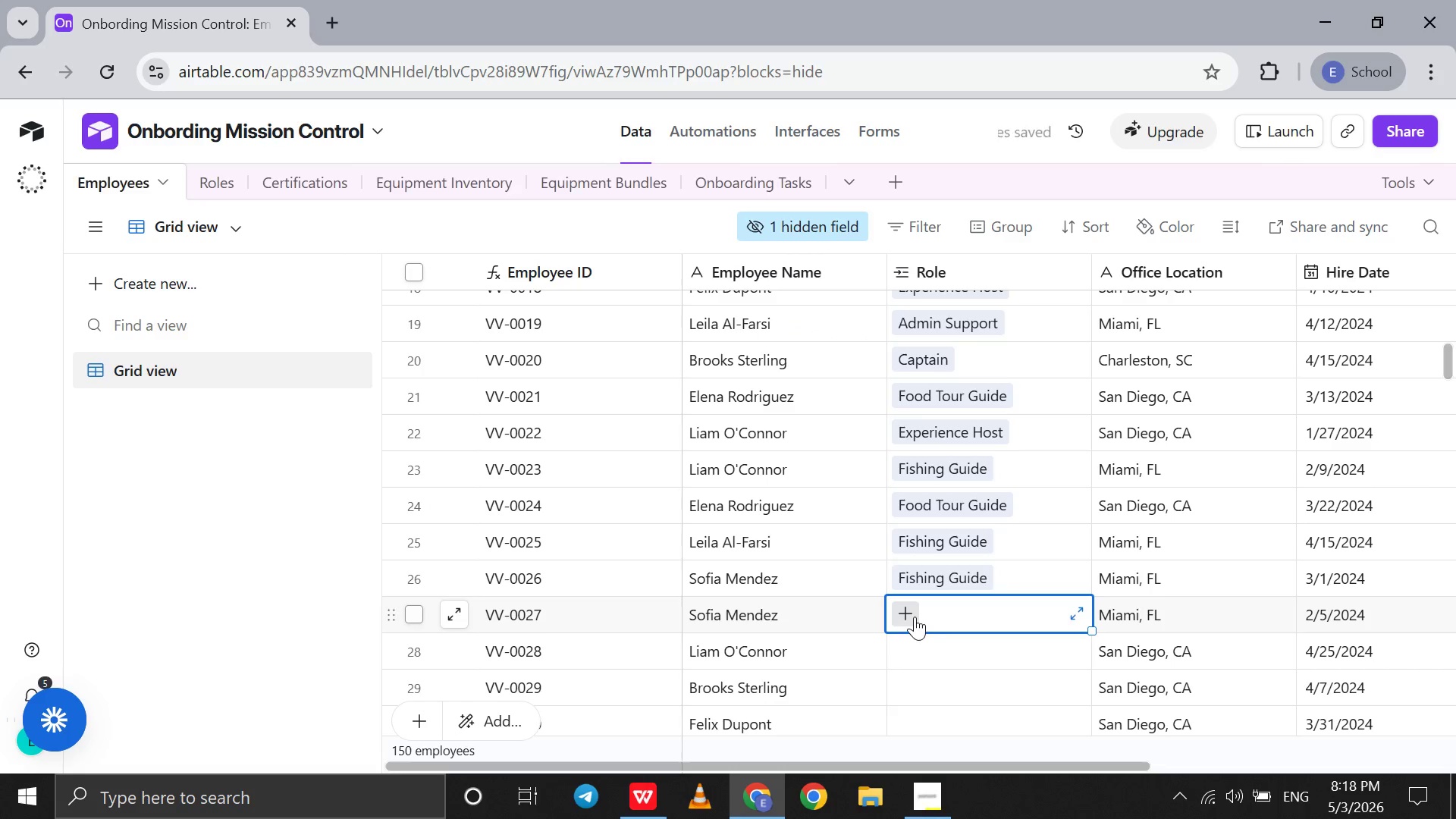 
key(F)
 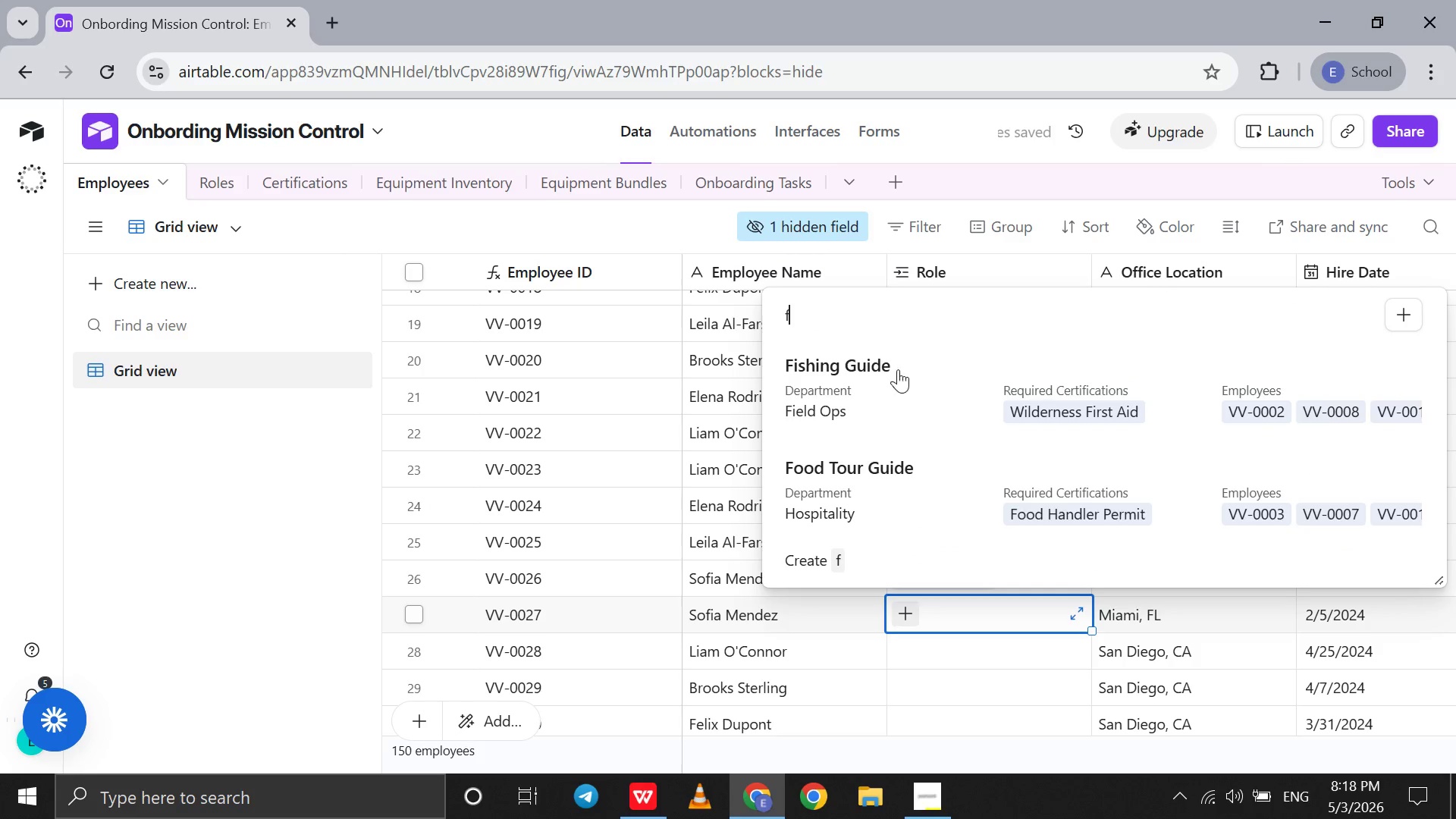 
left_click([887, 384])
 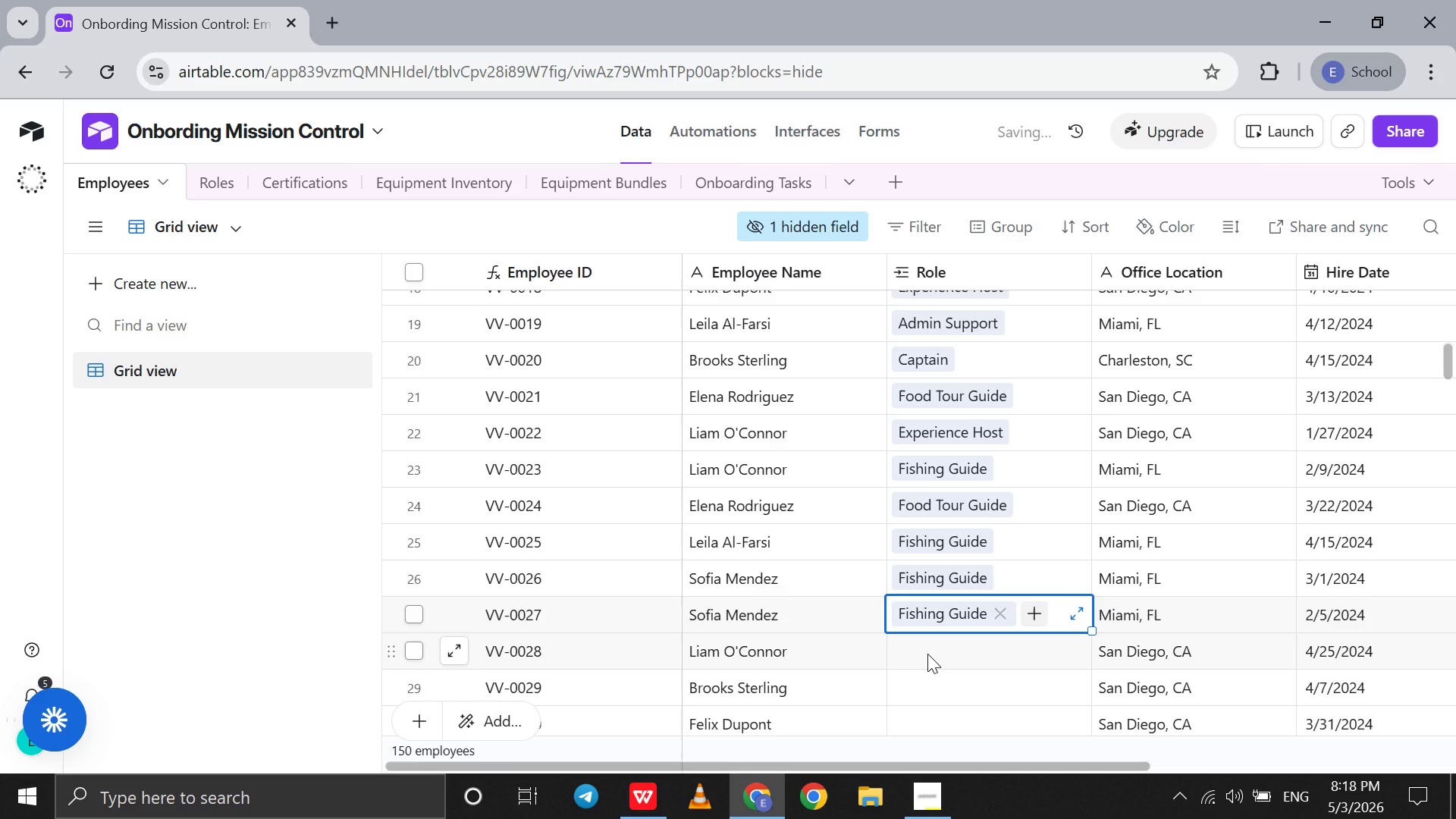 
left_click([927, 654])
 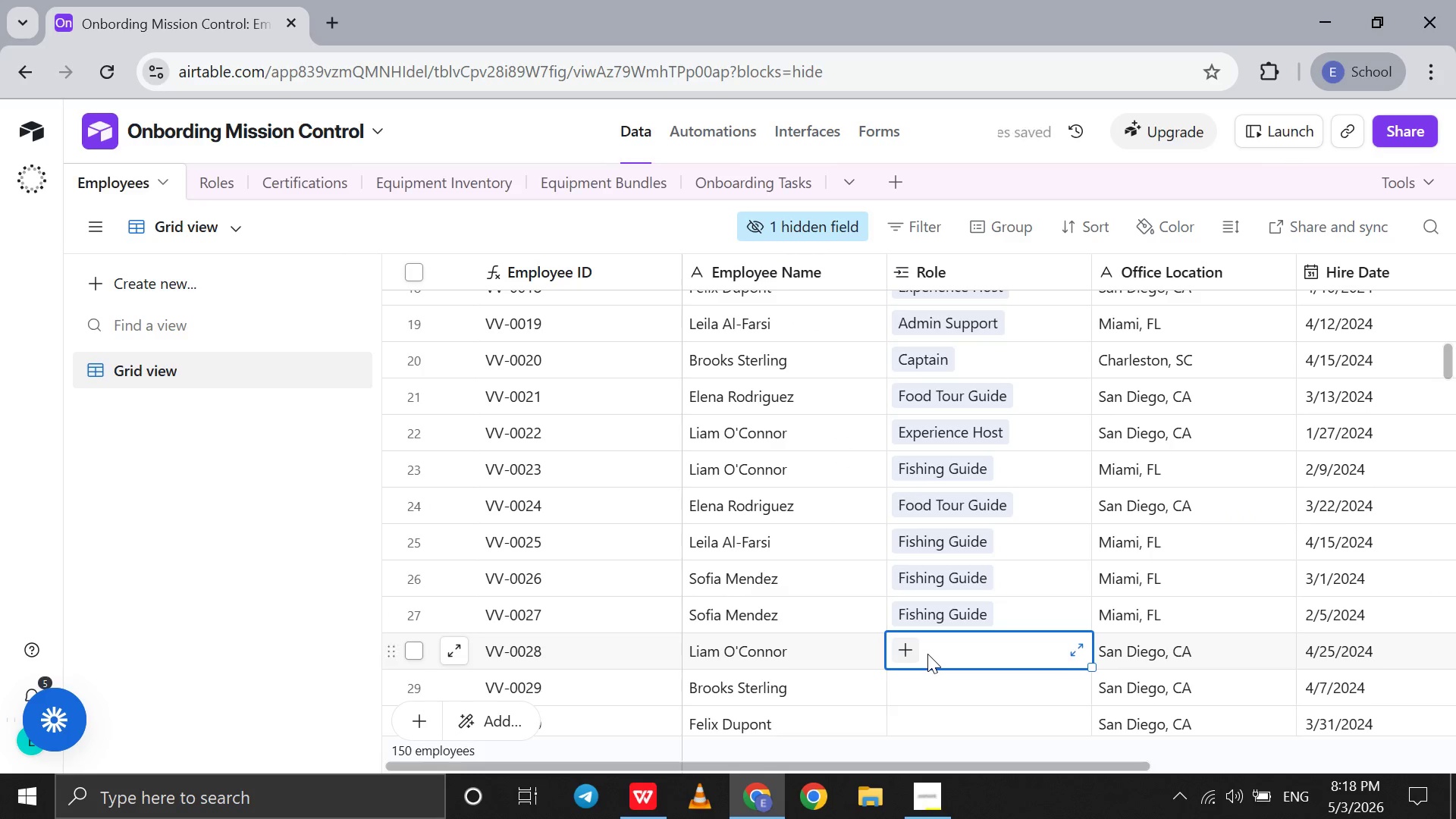 
key(F)
 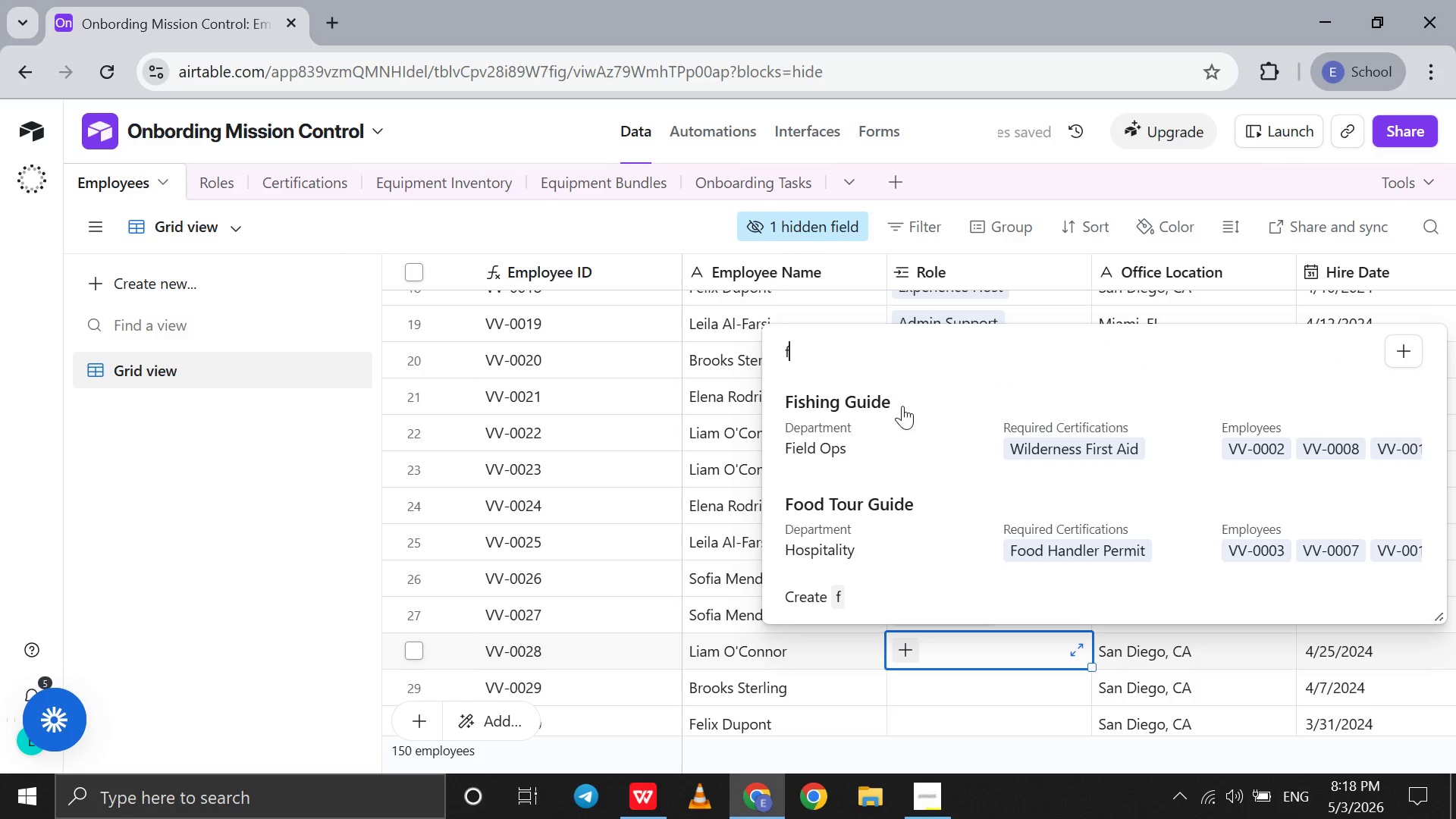 
left_click([902, 406])
 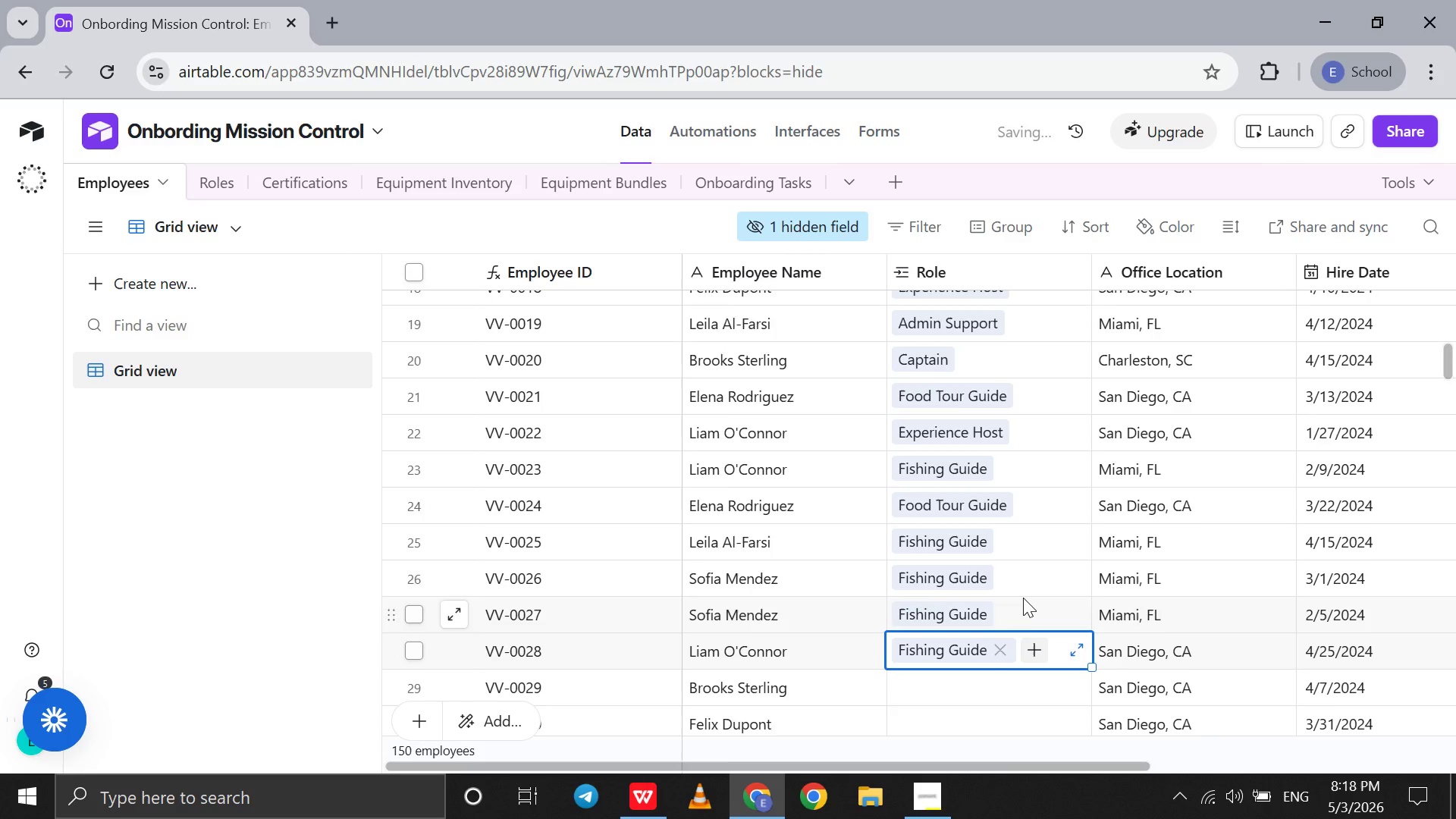 
scroll: coordinate [1023, 598], scroll_direction: down, amount: 6.0
 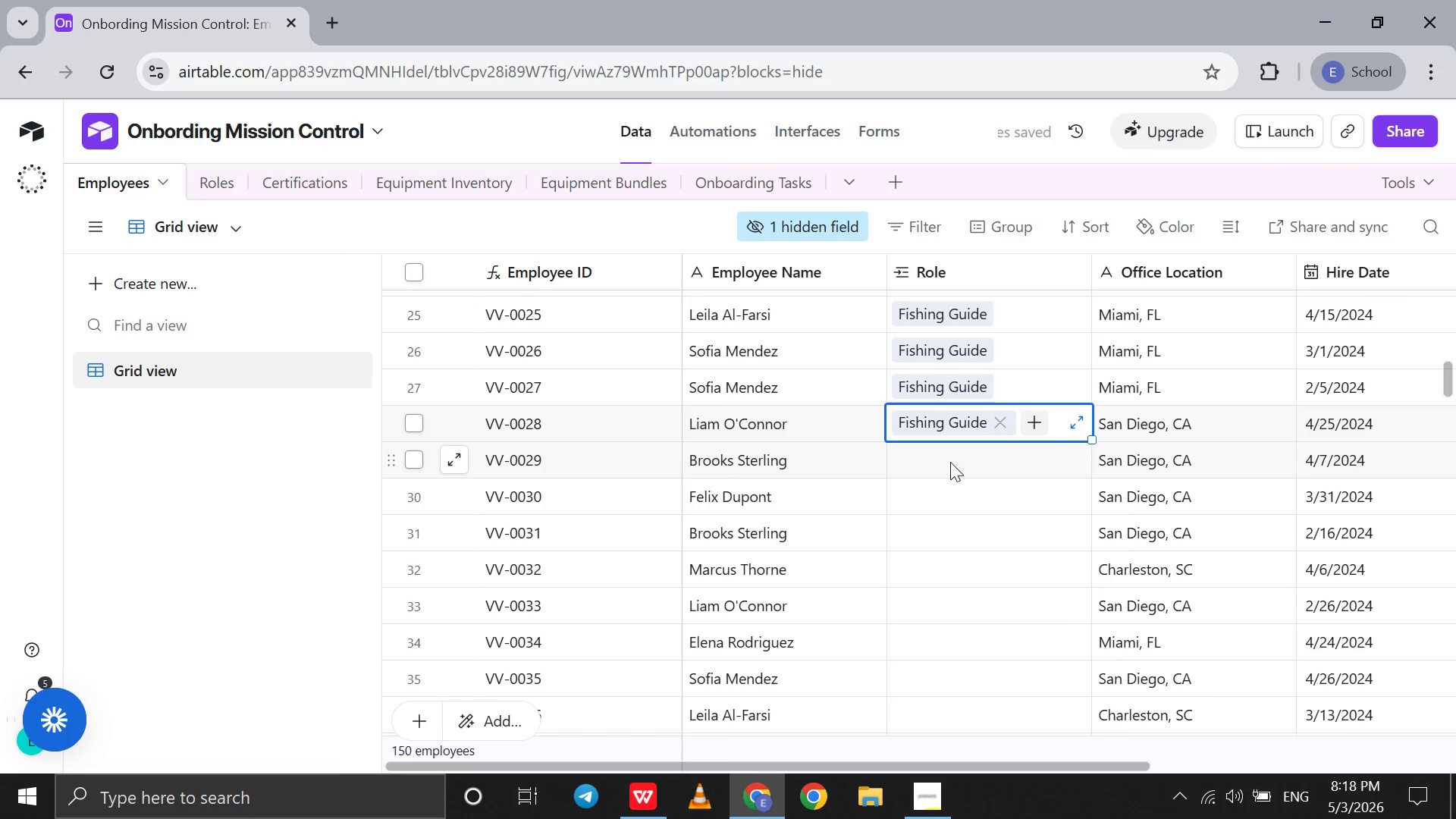 
left_click([949, 463])
 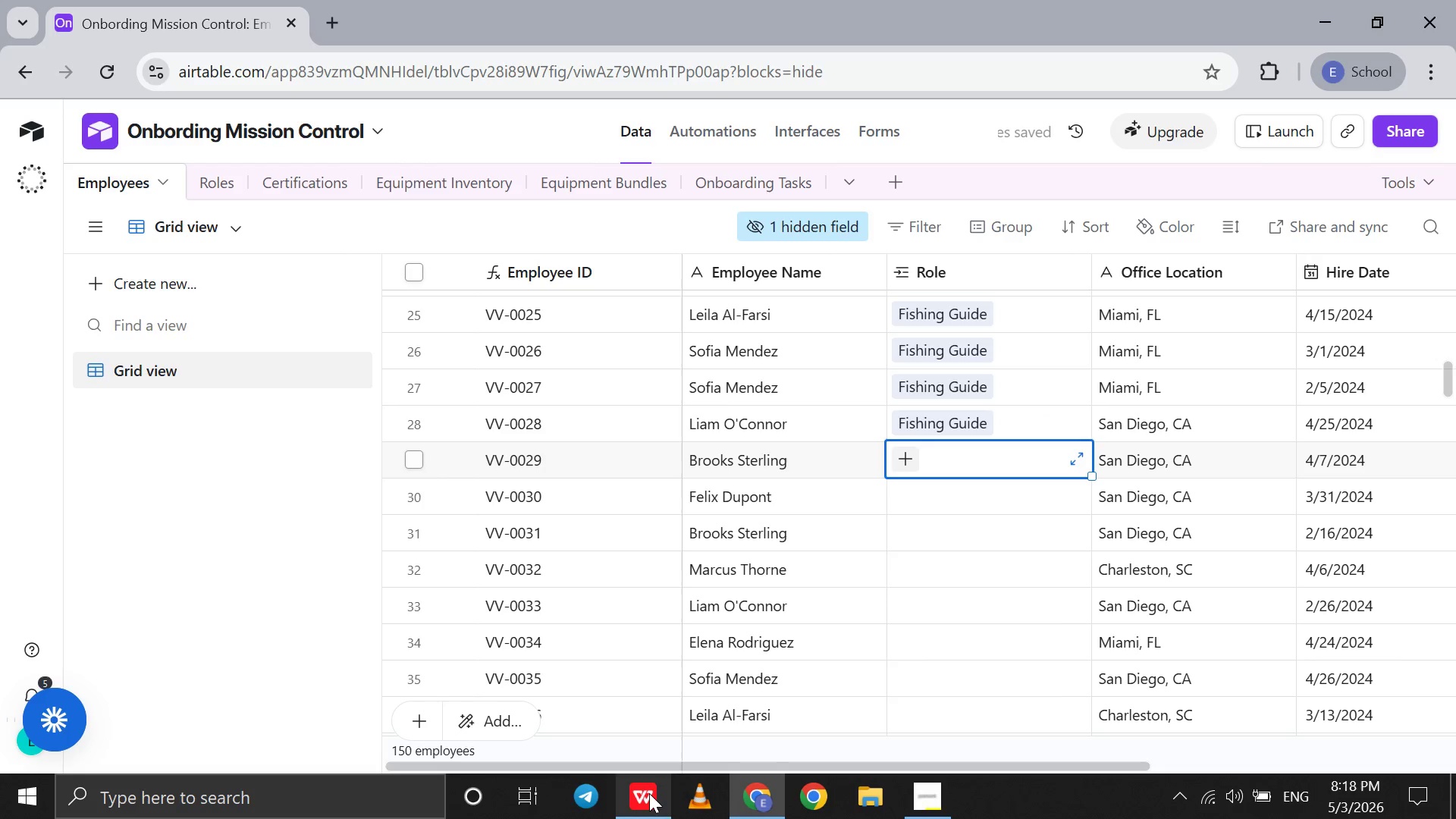 
left_click([649, 793])
 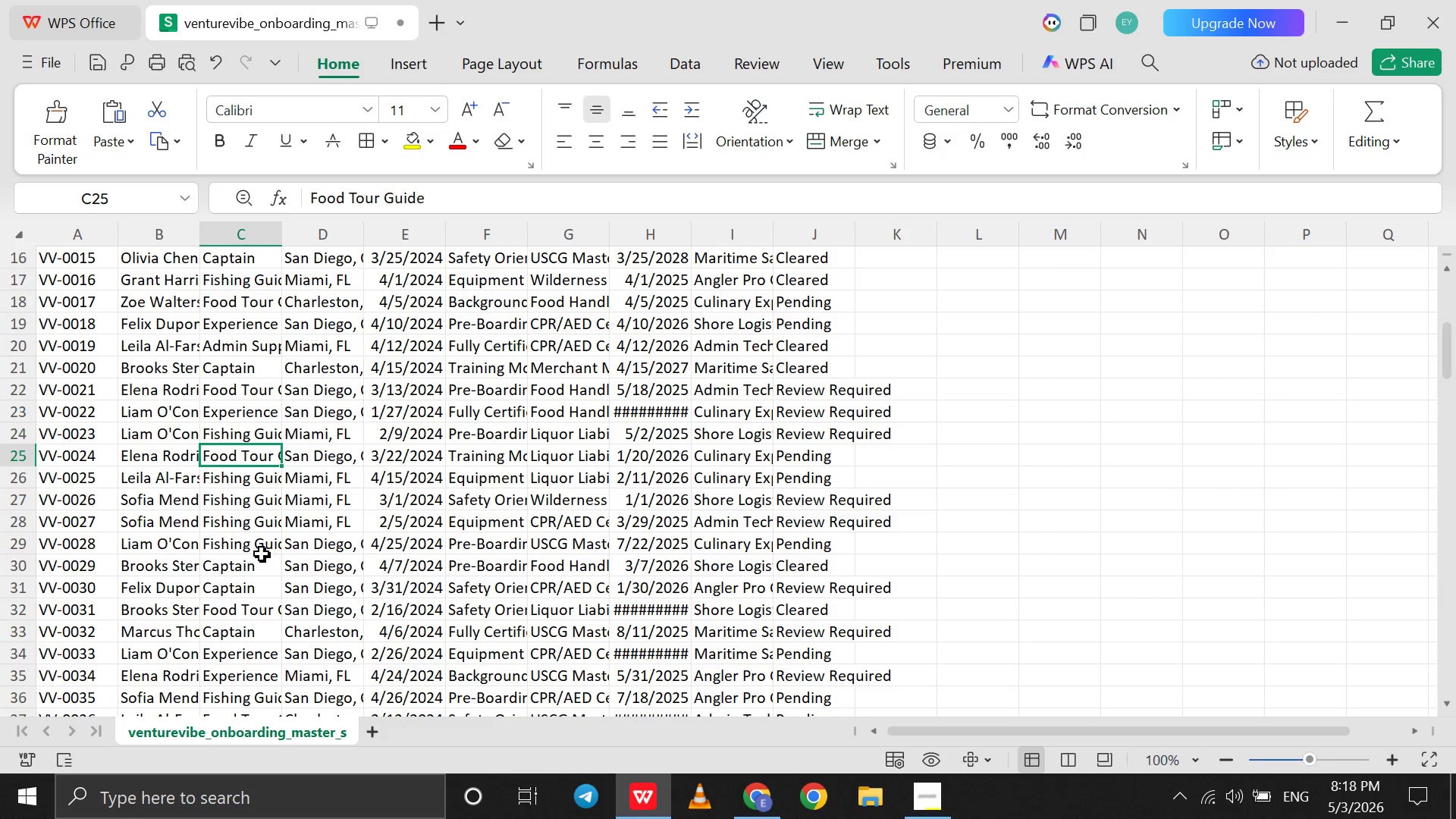 
left_click([249, 566])
 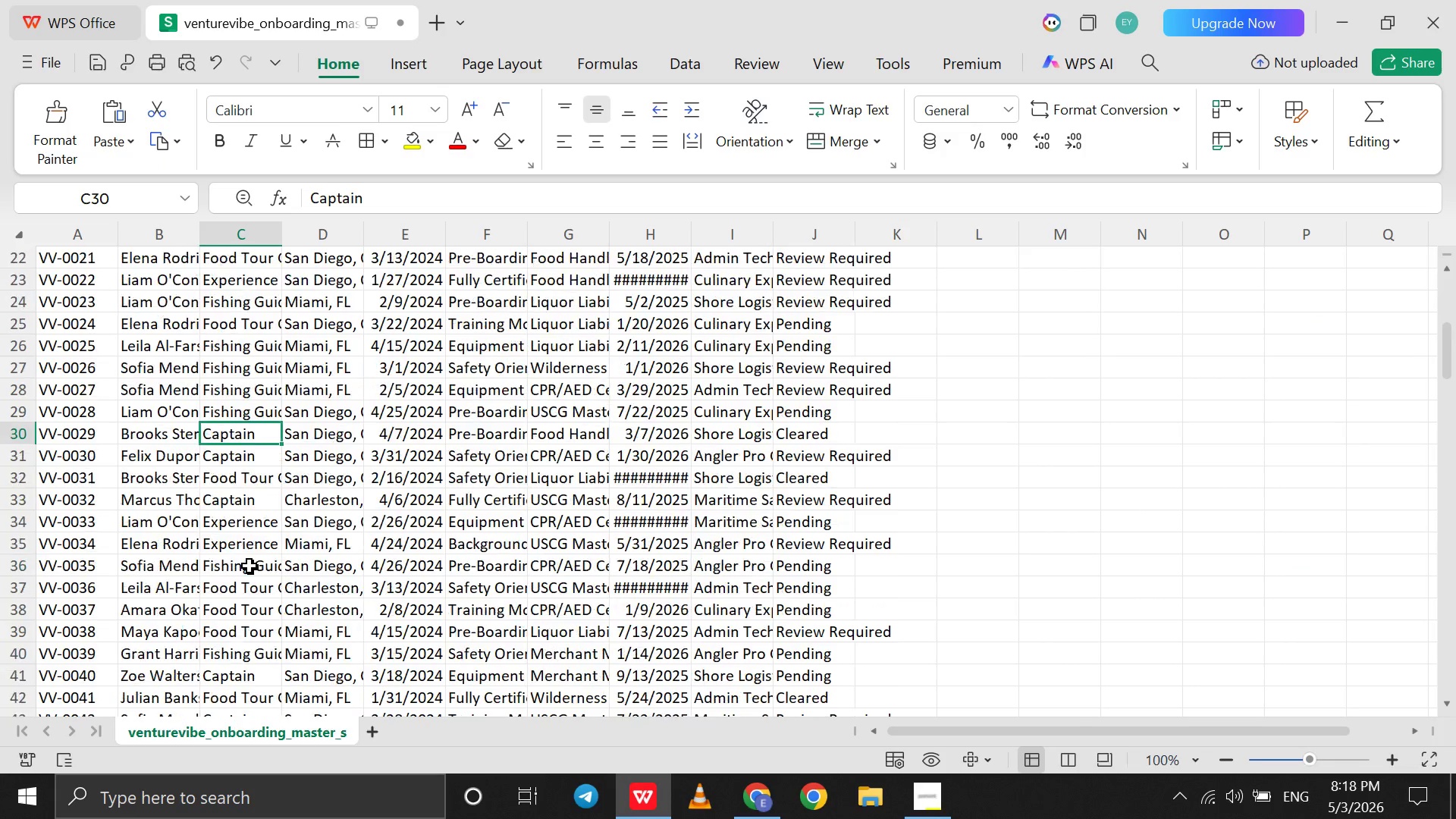 
scroll: coordinate [249, 566], scroll_direction: down, amount: 2.0
 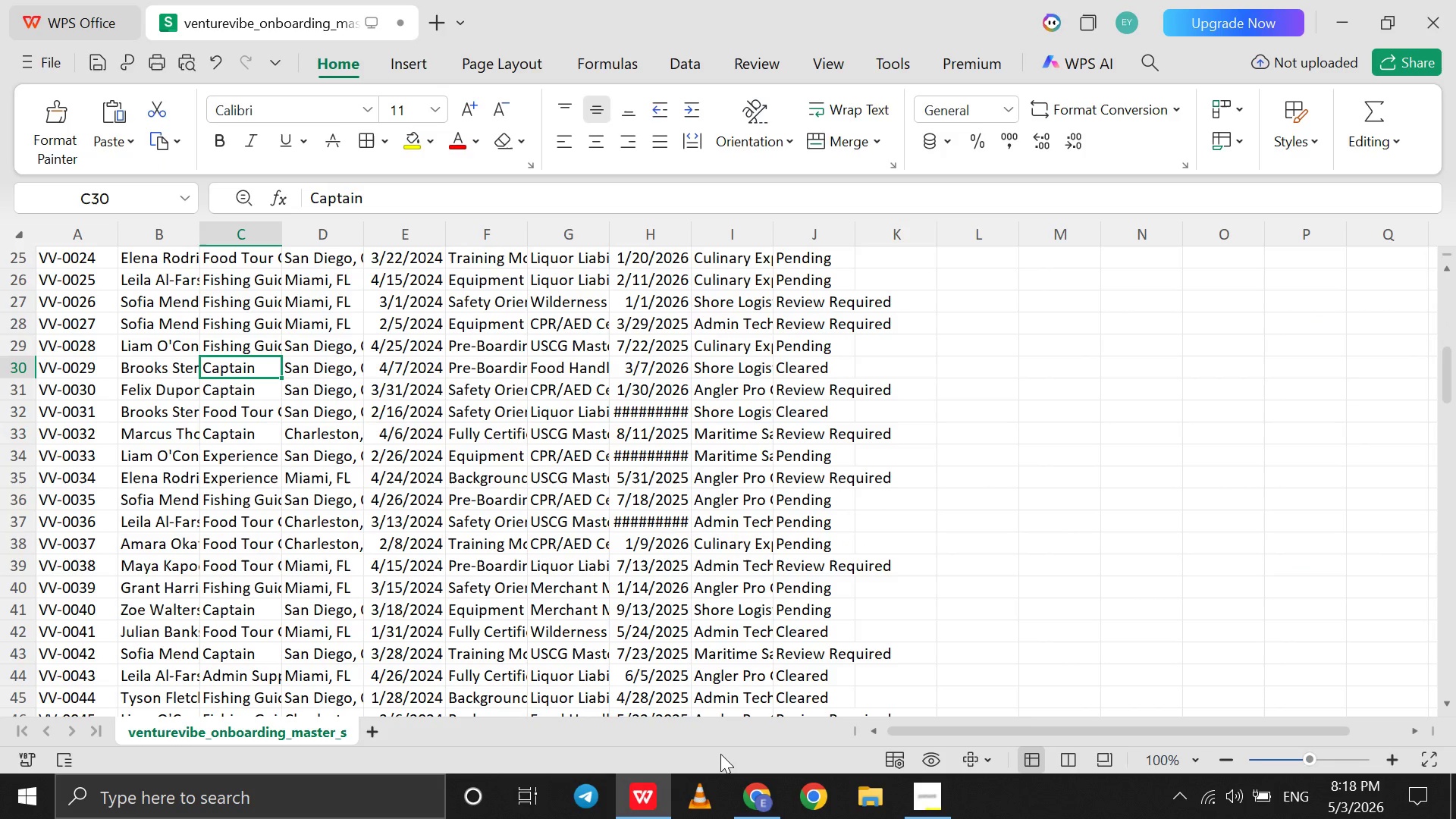 
left_click([779, 818])
 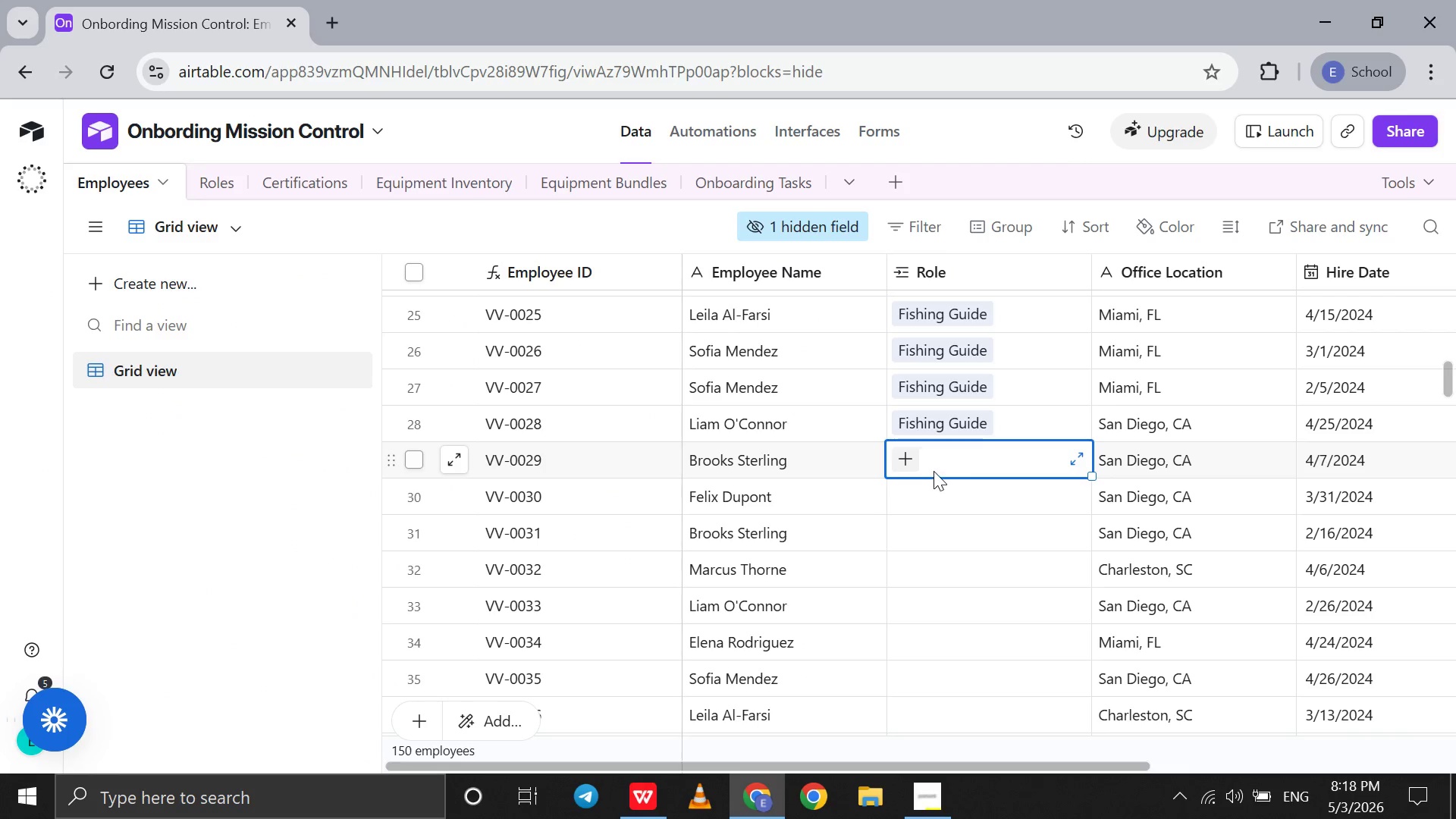 
key(F)
 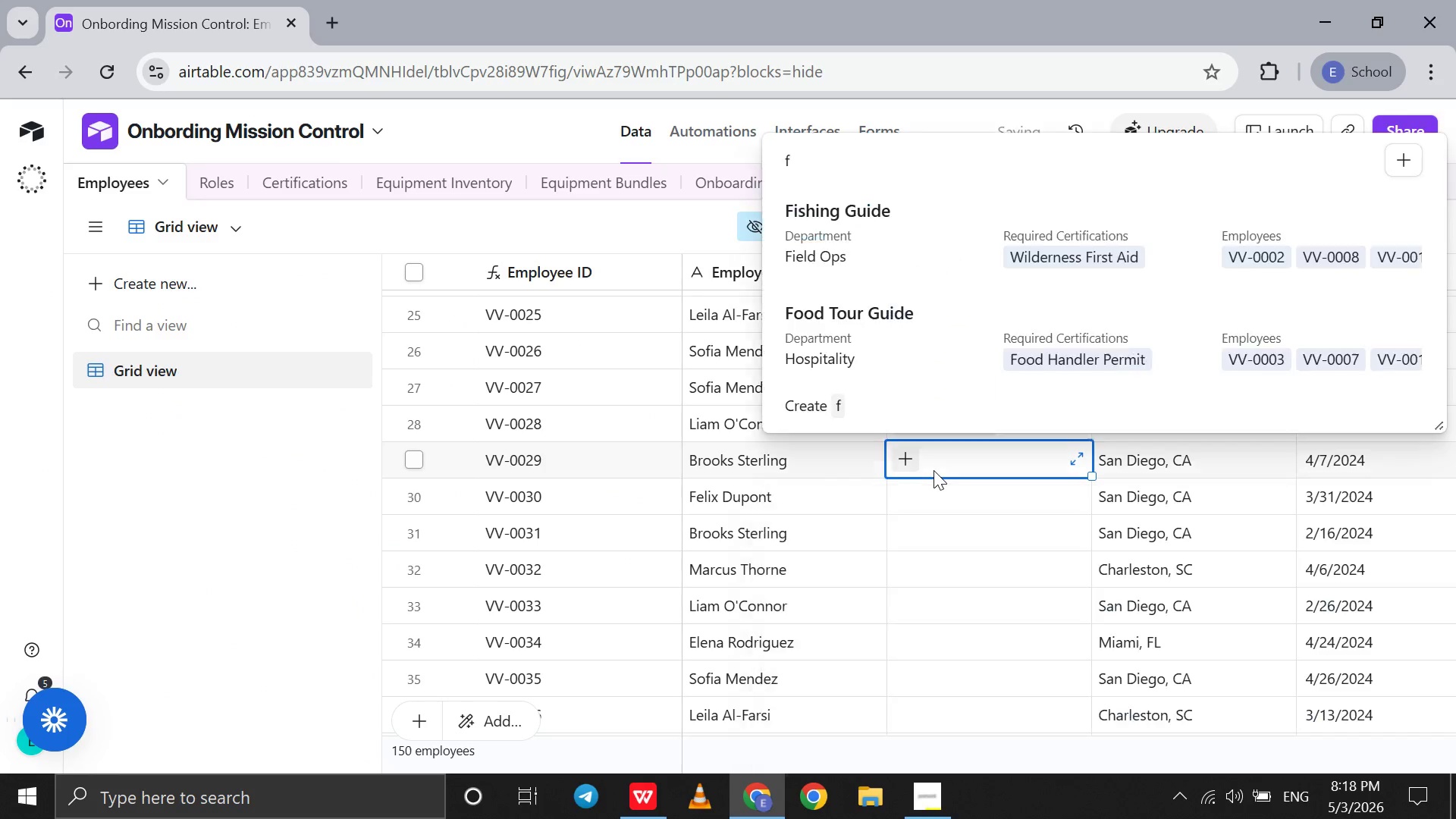 
key(Backspace)
 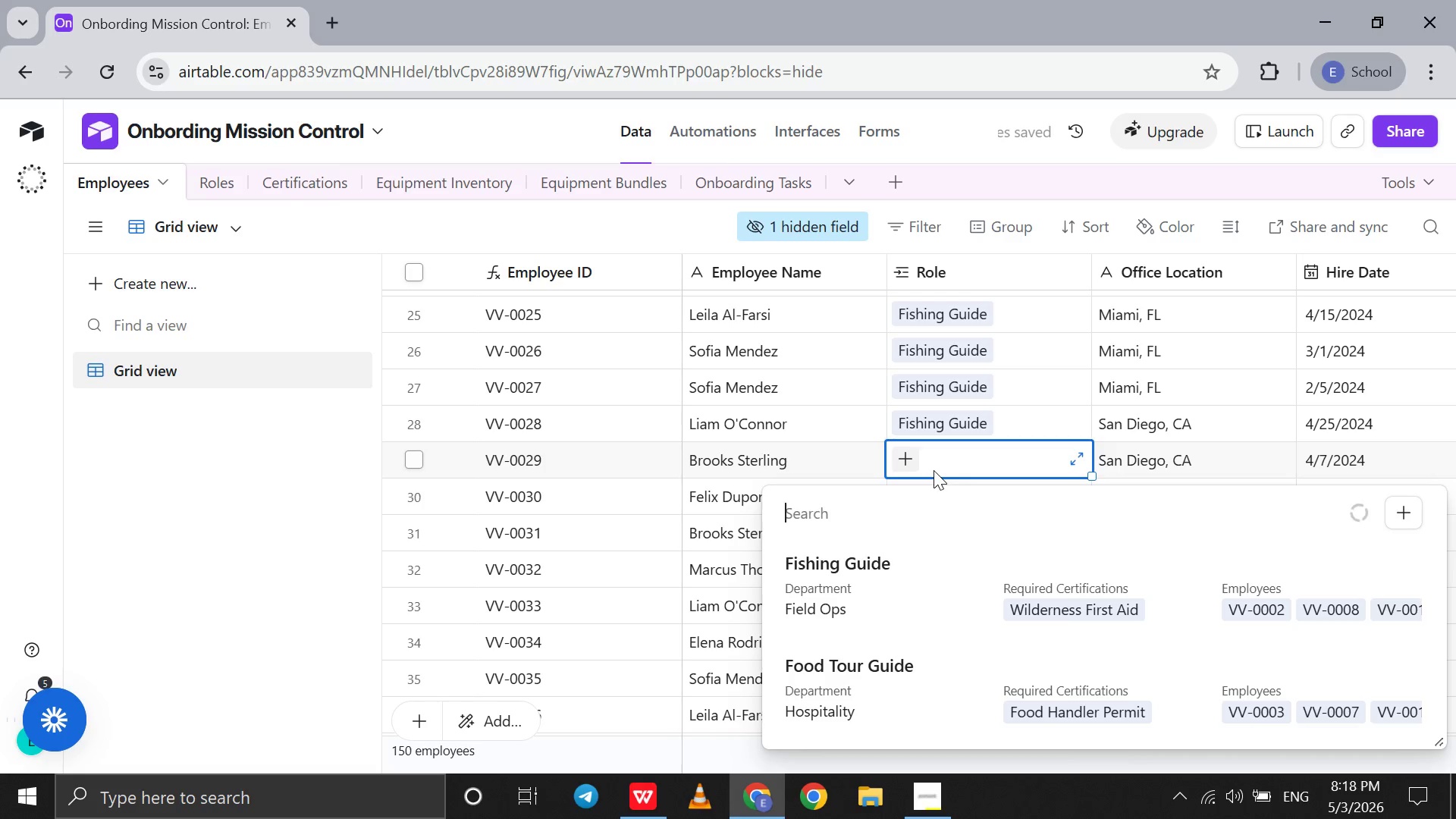 
key(C)
 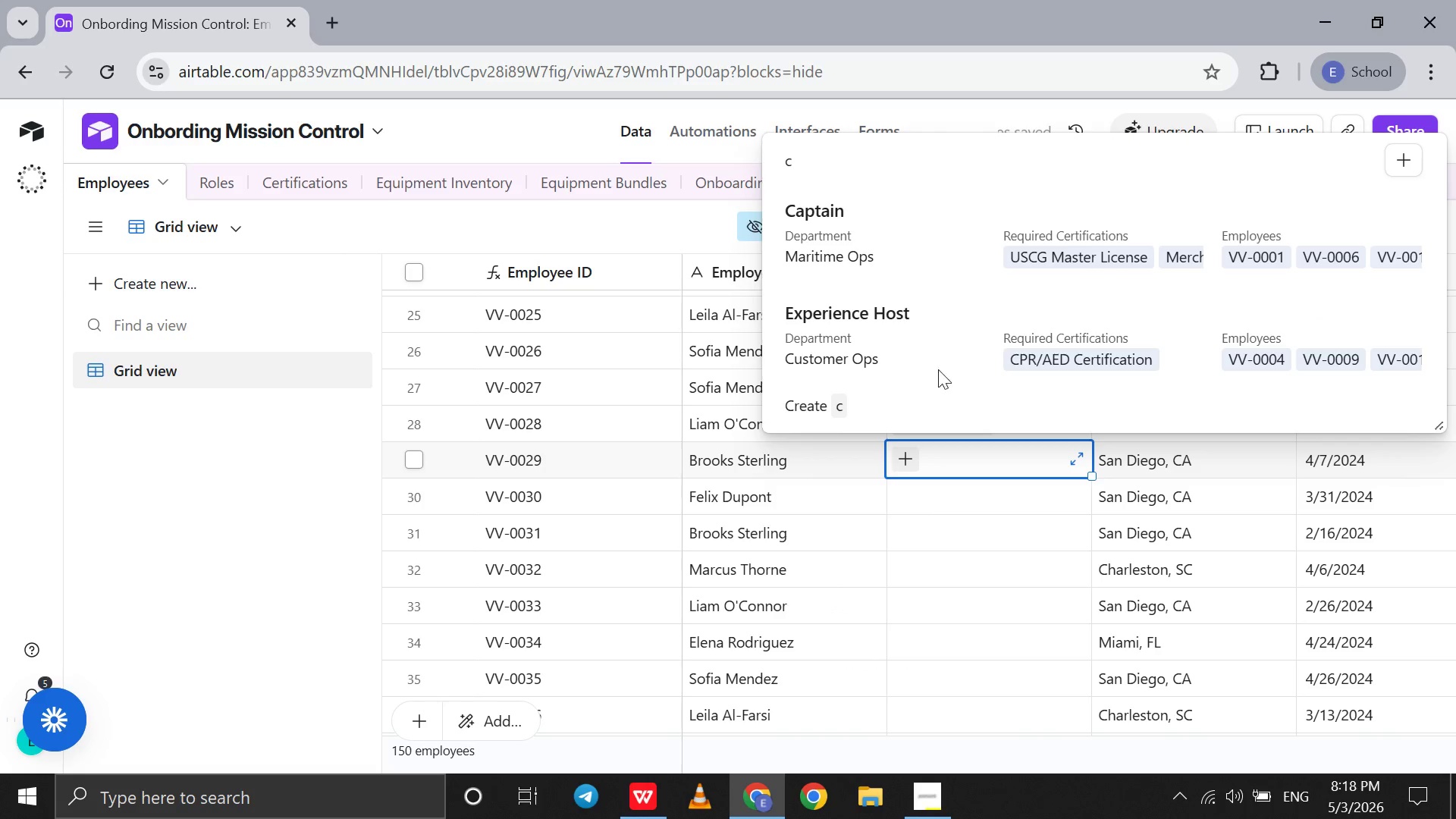 
left_click([986, 218])
 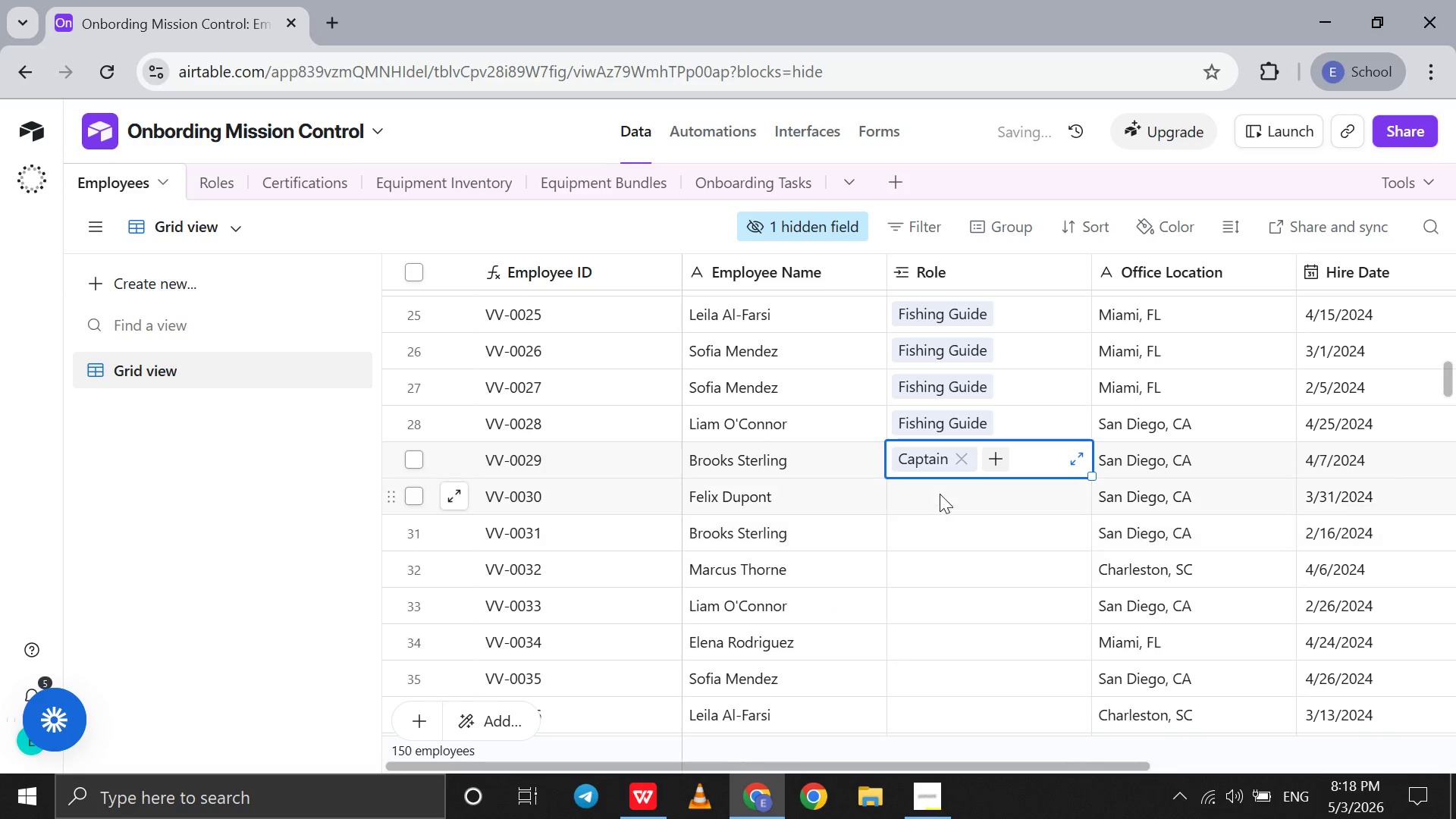 
left_click_drag(start_coordinate=[940, 494], to_coordinate=[908, 278])
 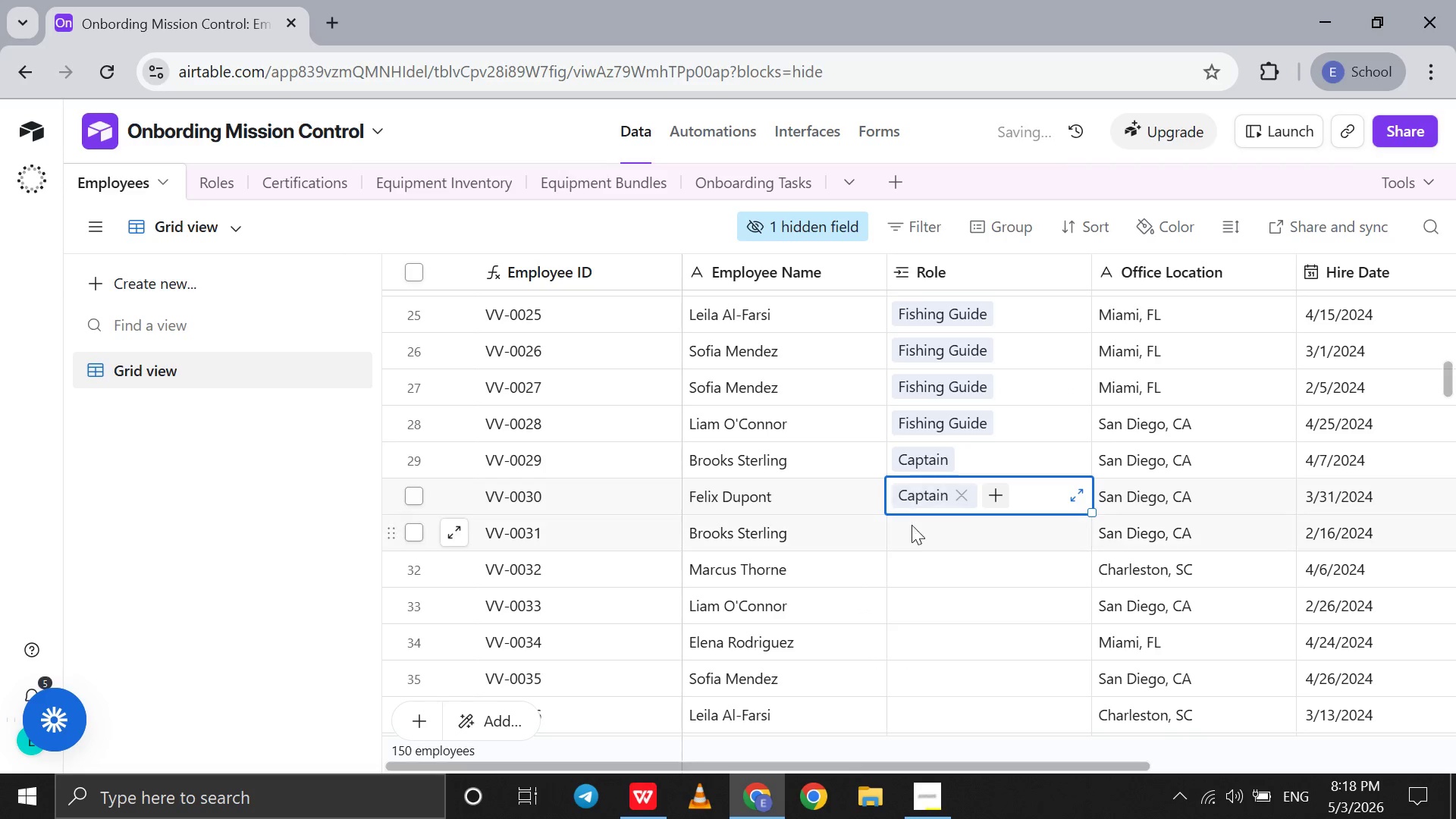 
key(C)
 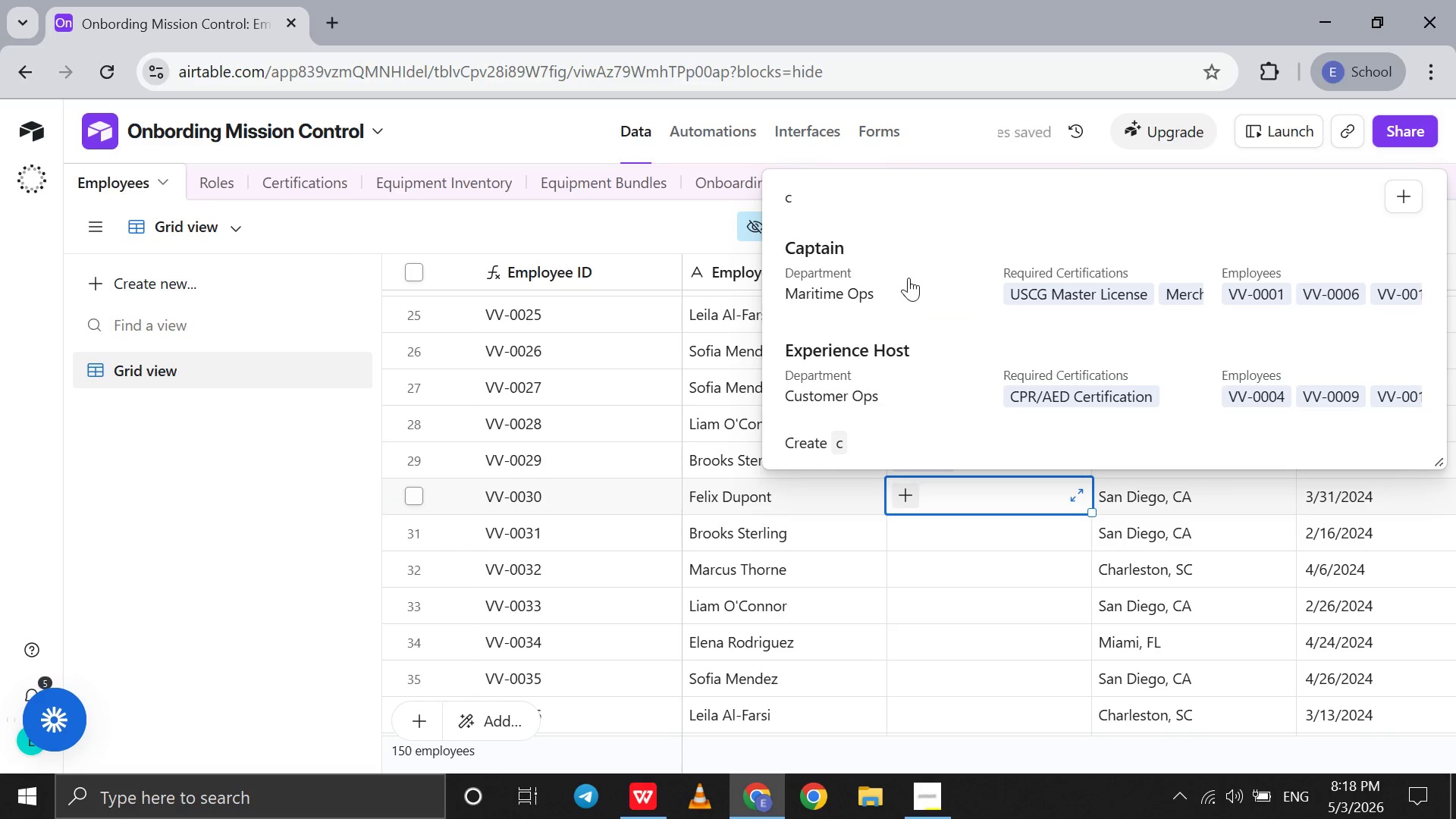 
left_click([908, 278])
 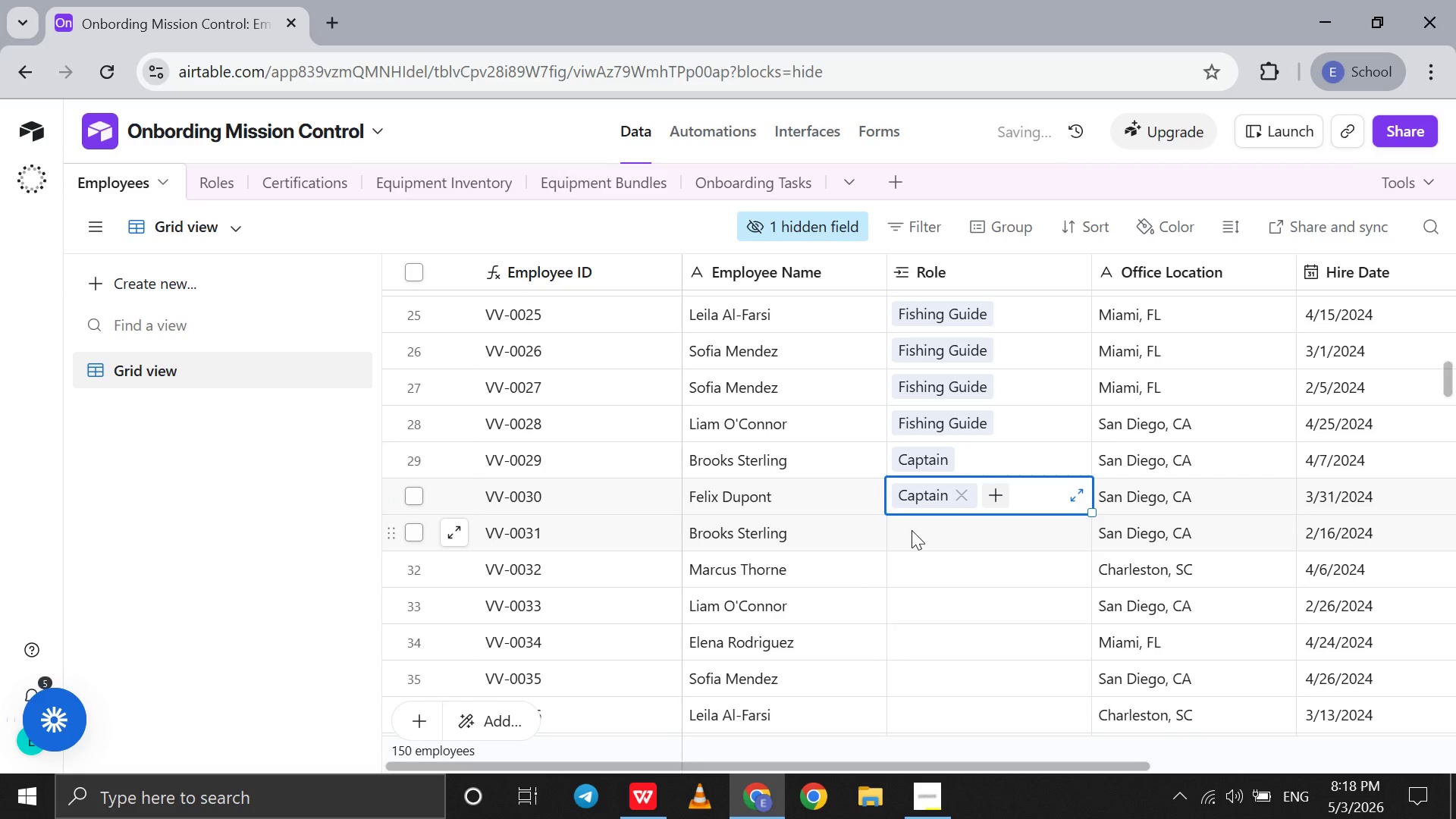 
left_click([912, 530])
 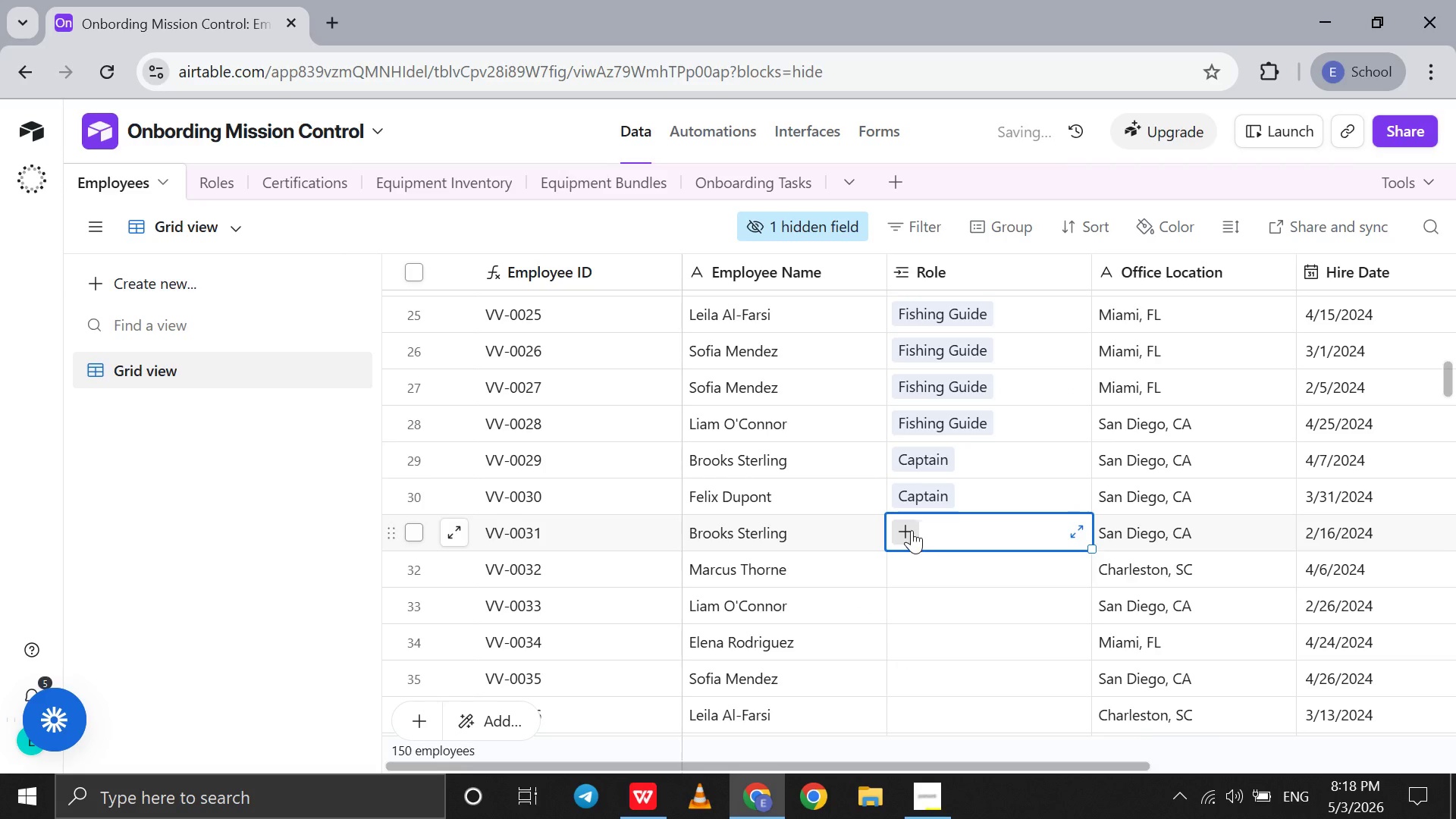 
key(F)
 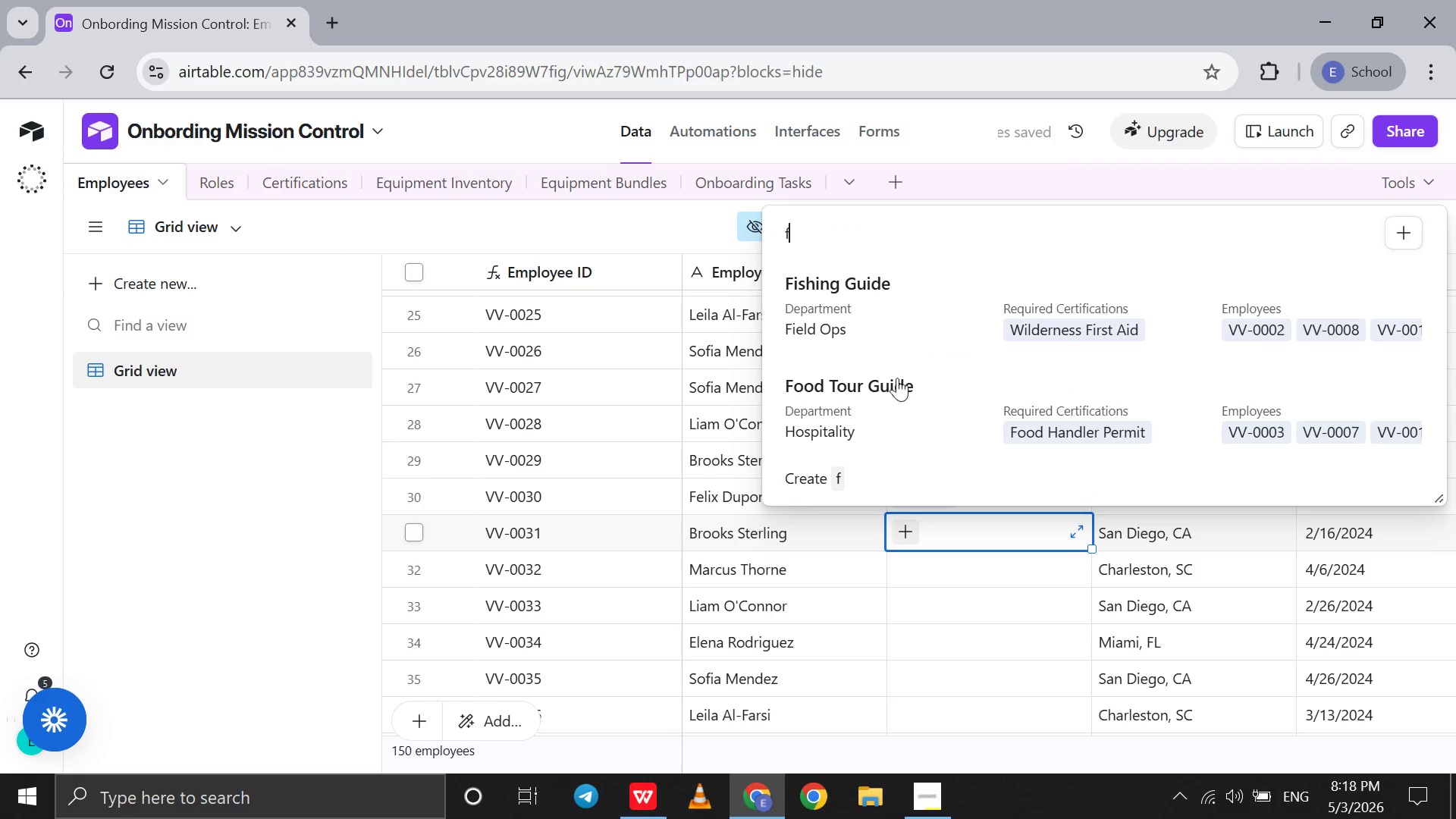 
left_click([892, 411])
 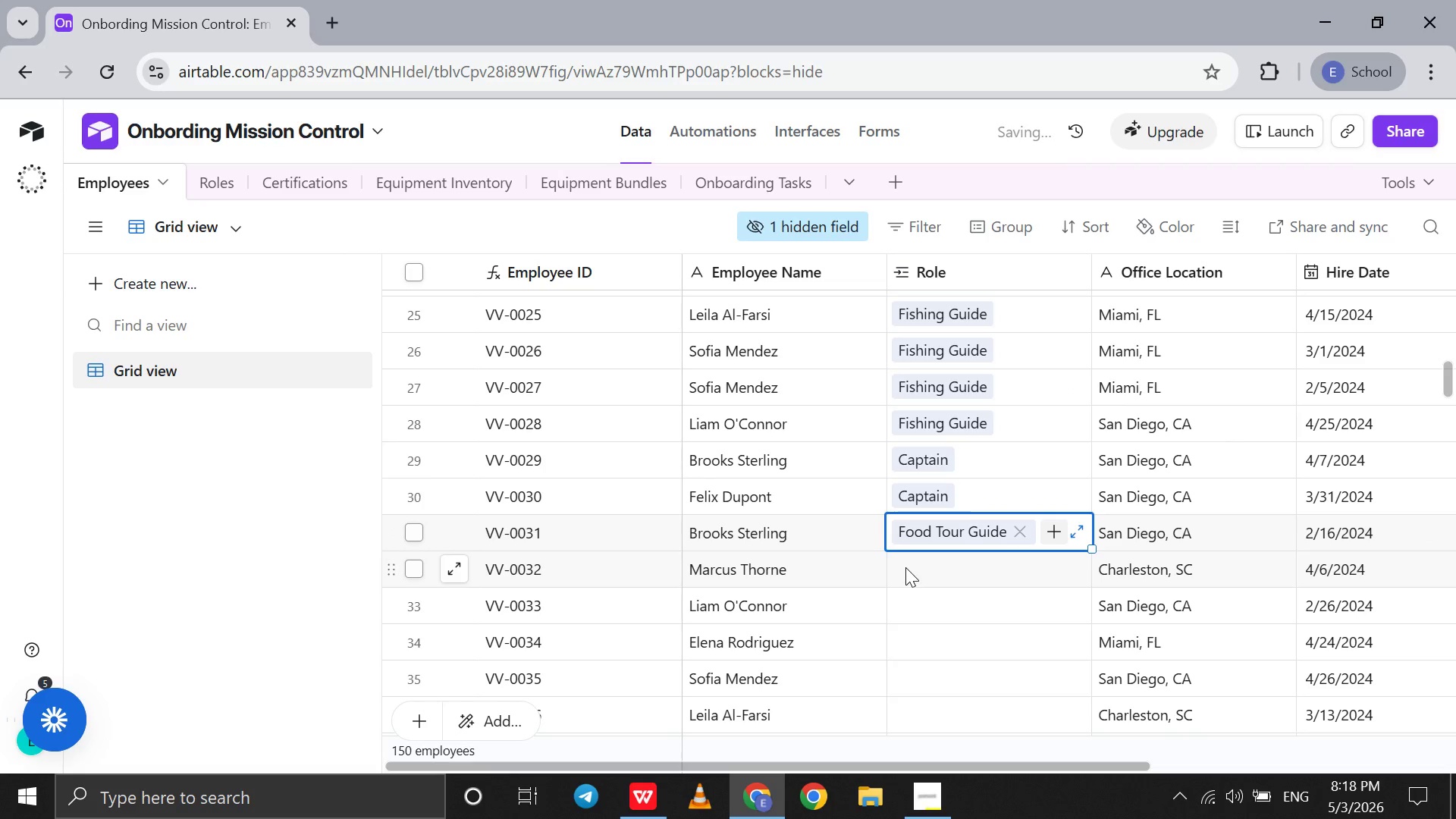 
left_click([905, 567])
 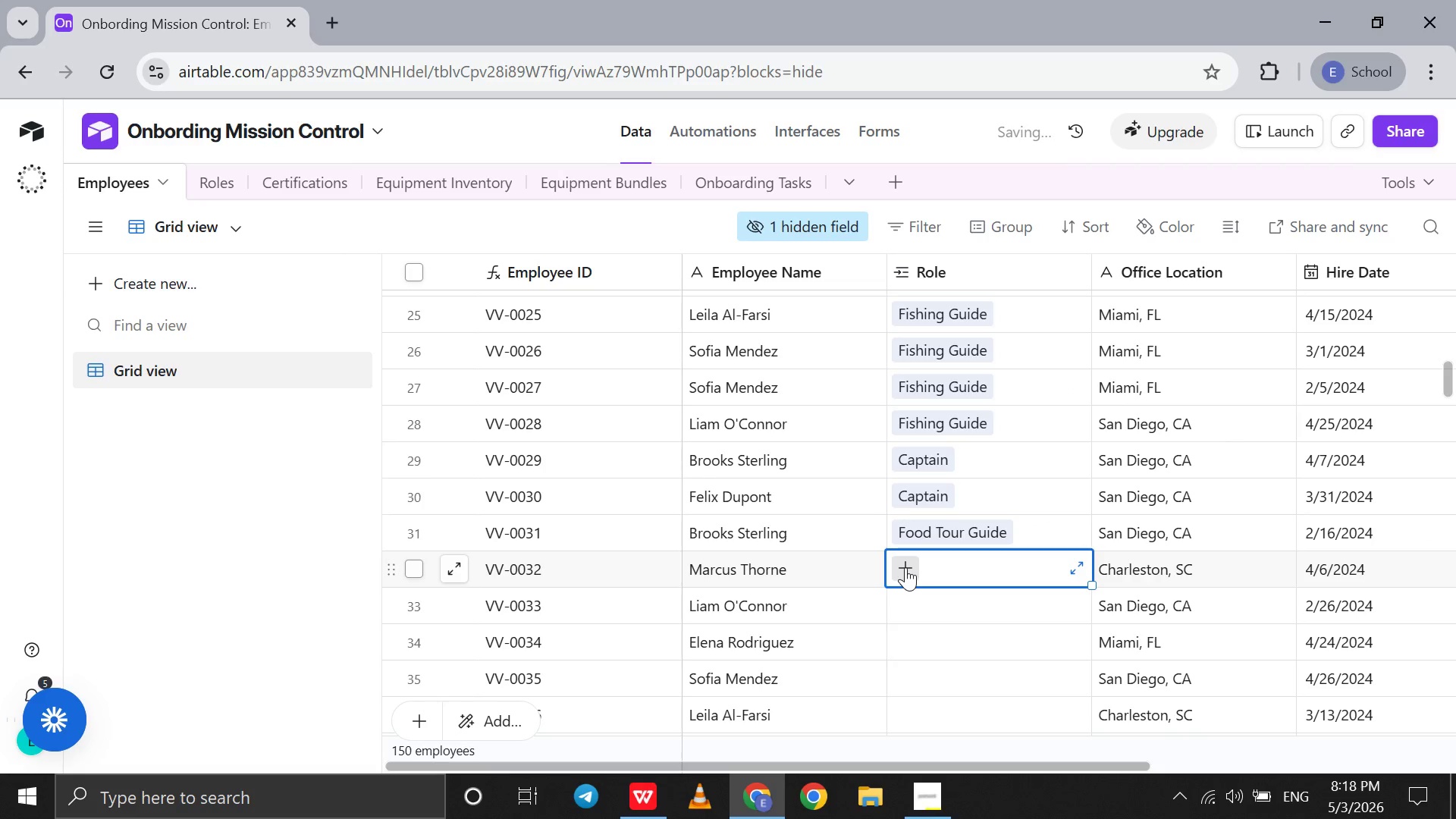 
key(C)
 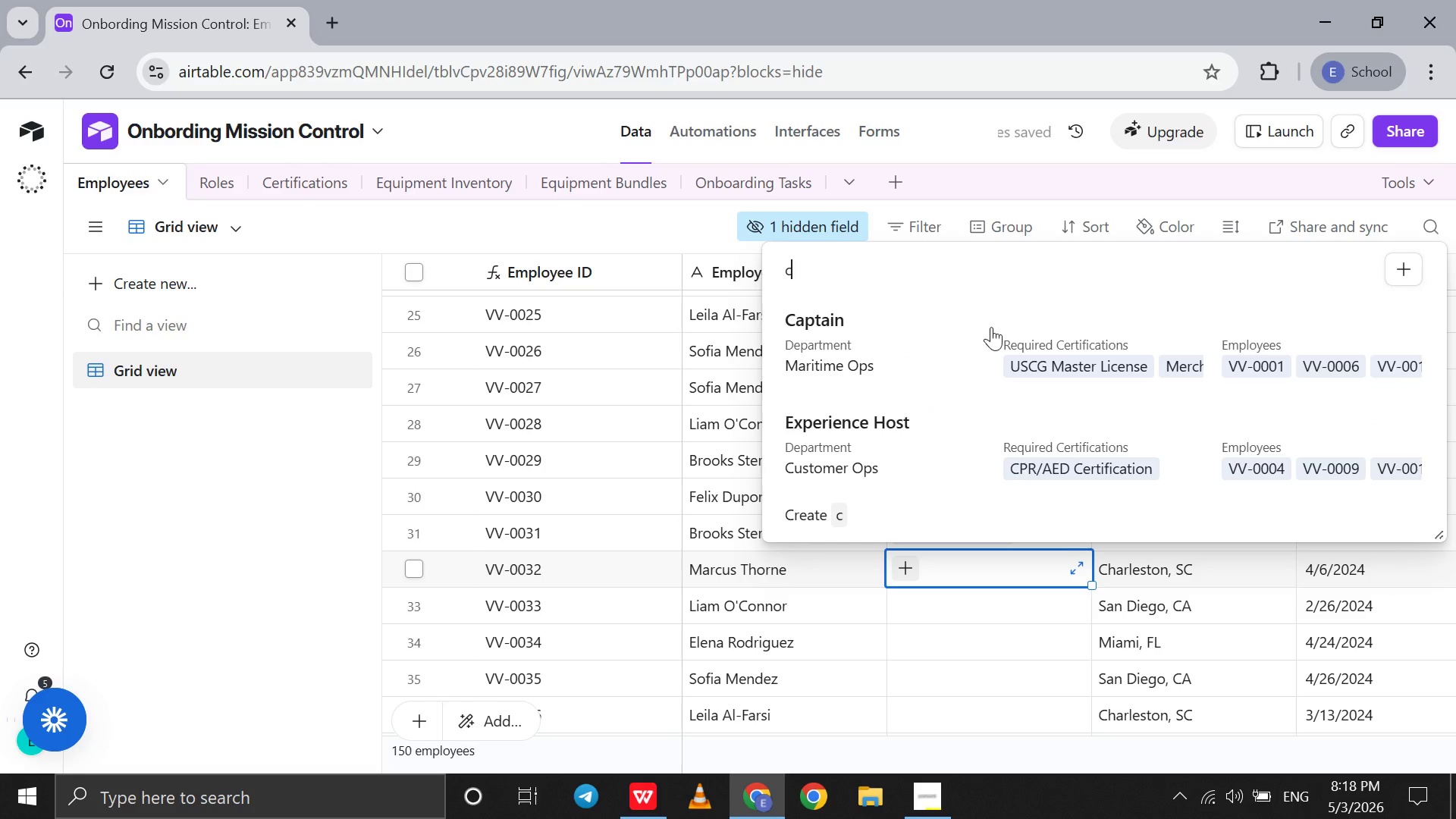 
left_click([992, 326])
 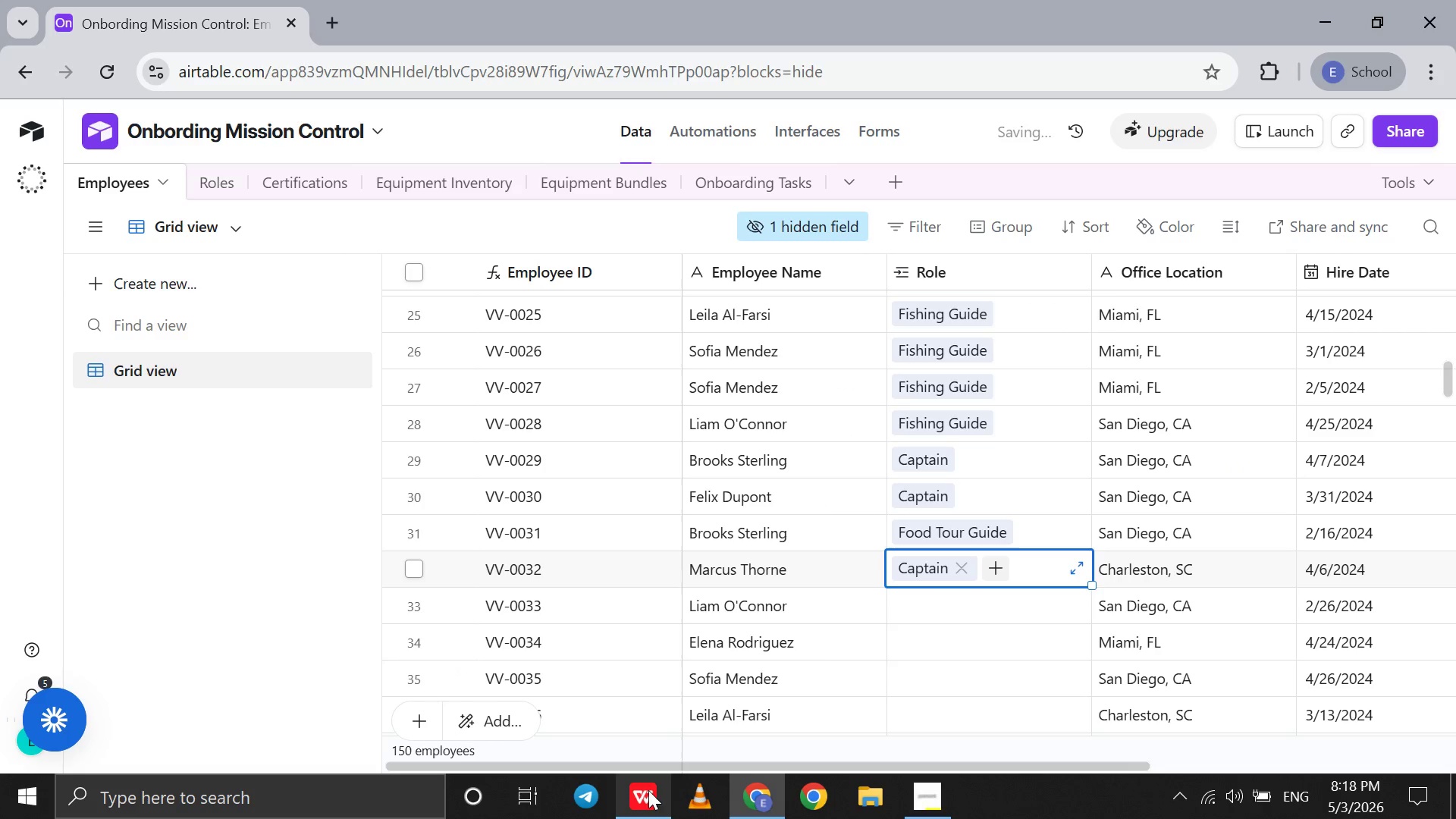 
left_click([648, 790])
 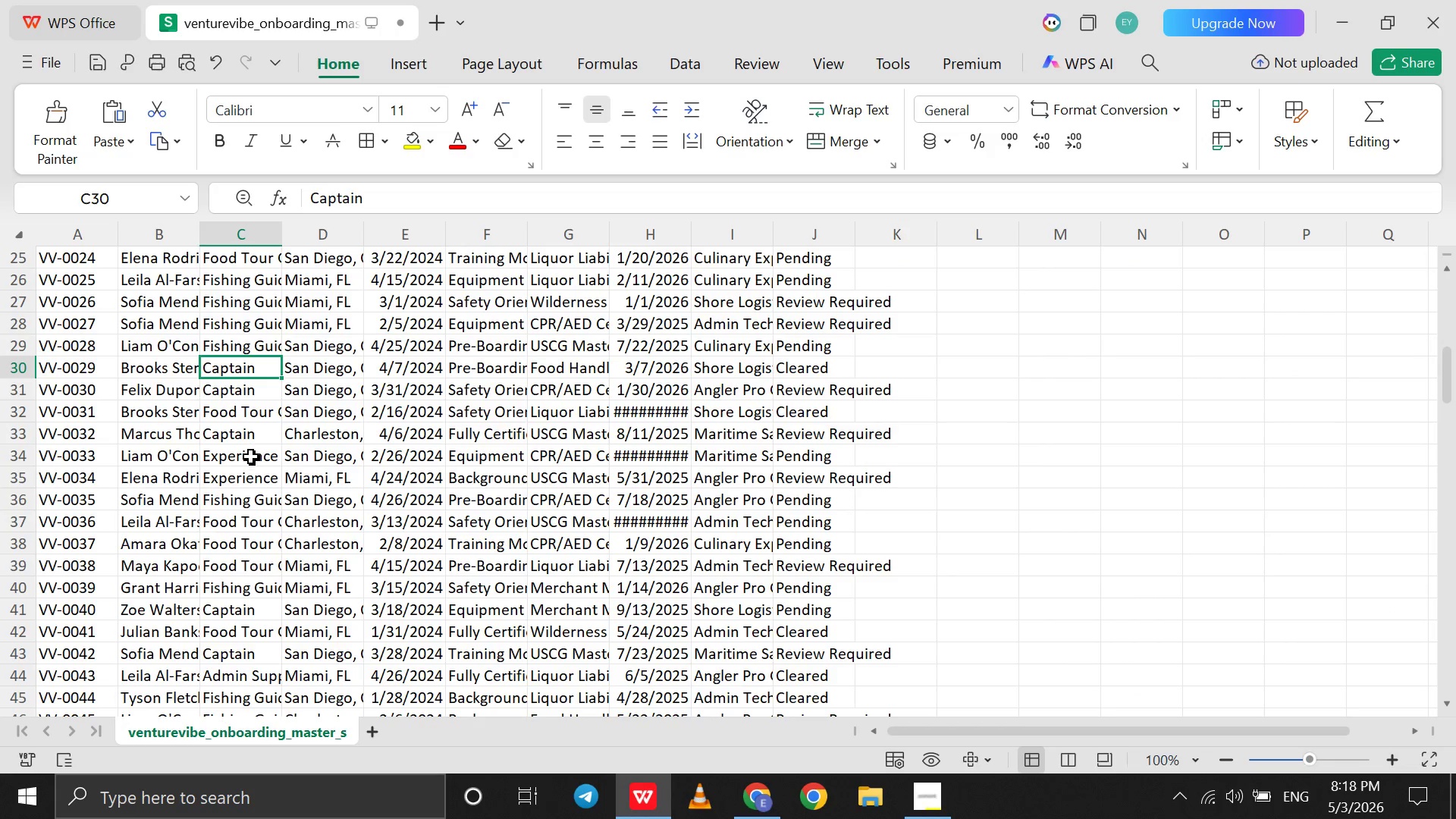 
left_click([242, 465])
 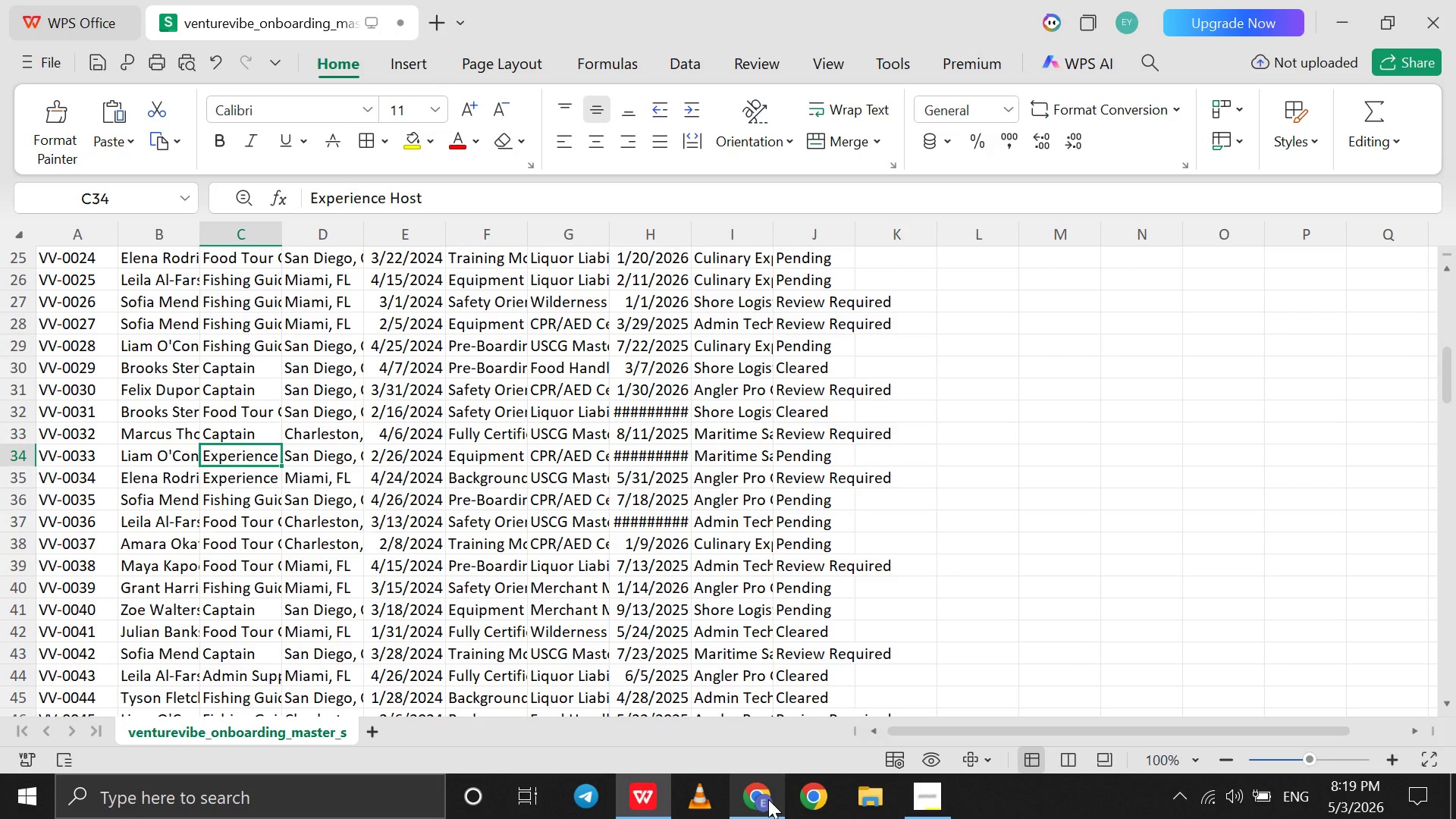 
left_click([768, 799])
 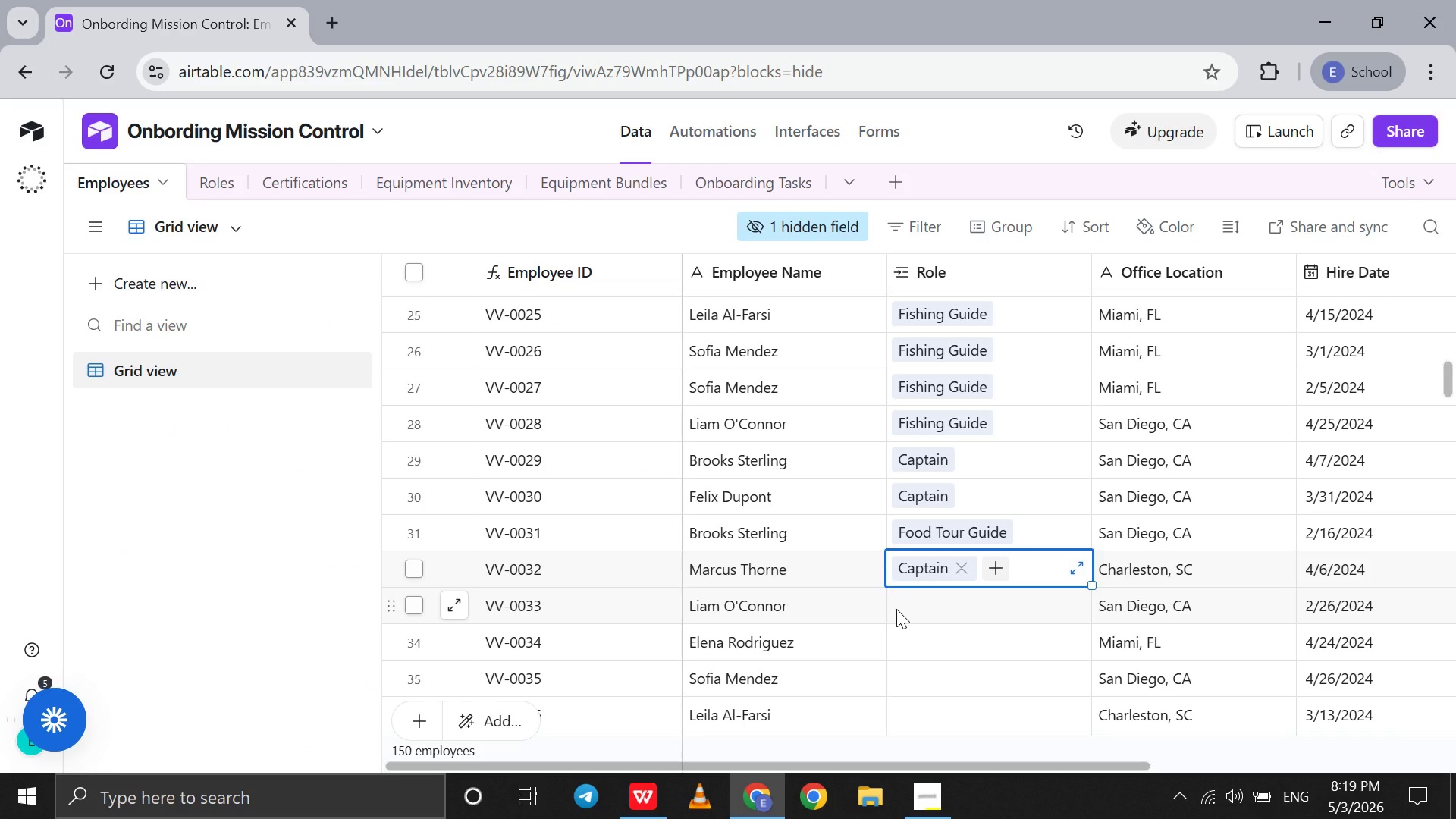 
left_click([896, 609])
 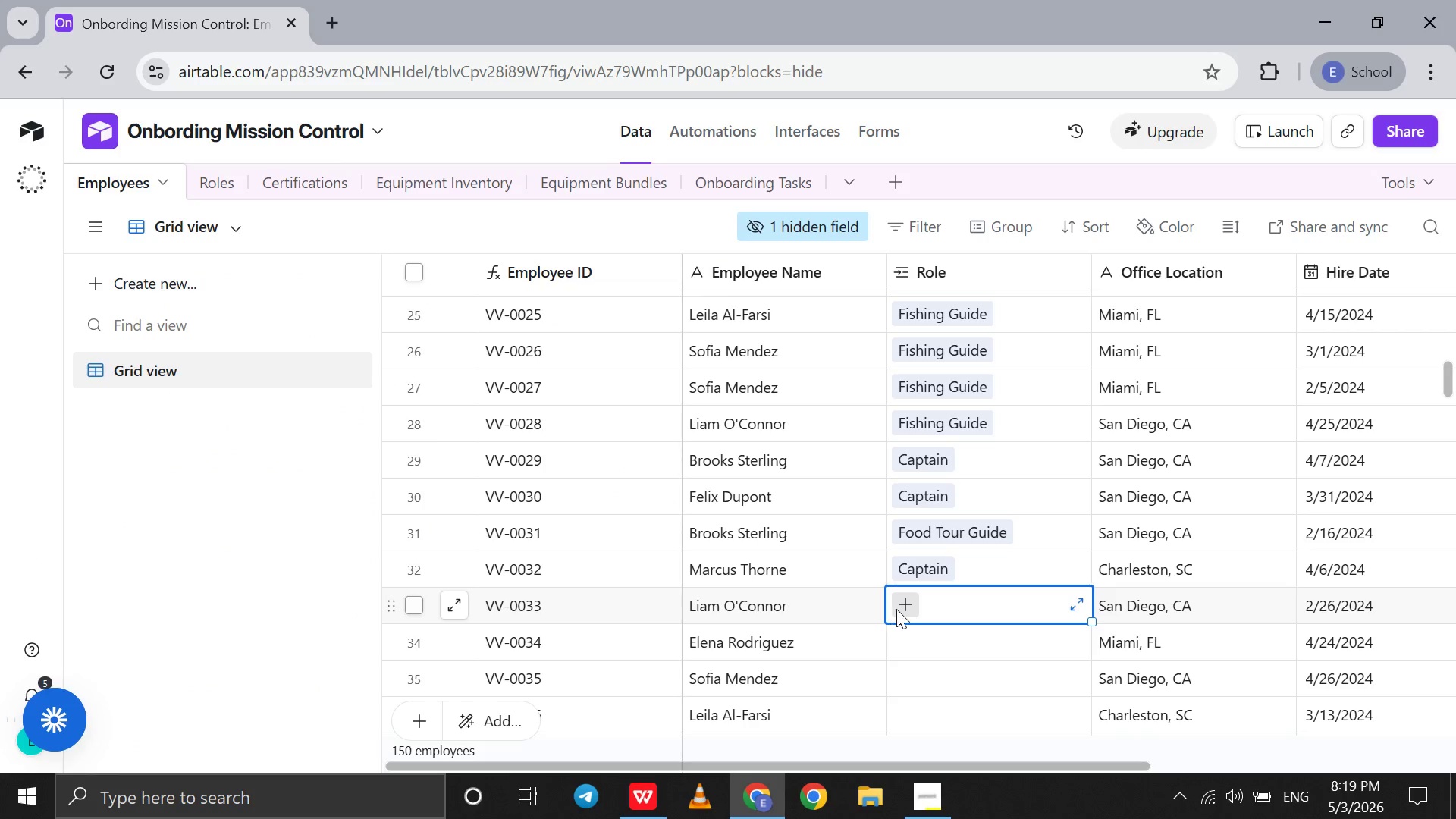 
key(E)
 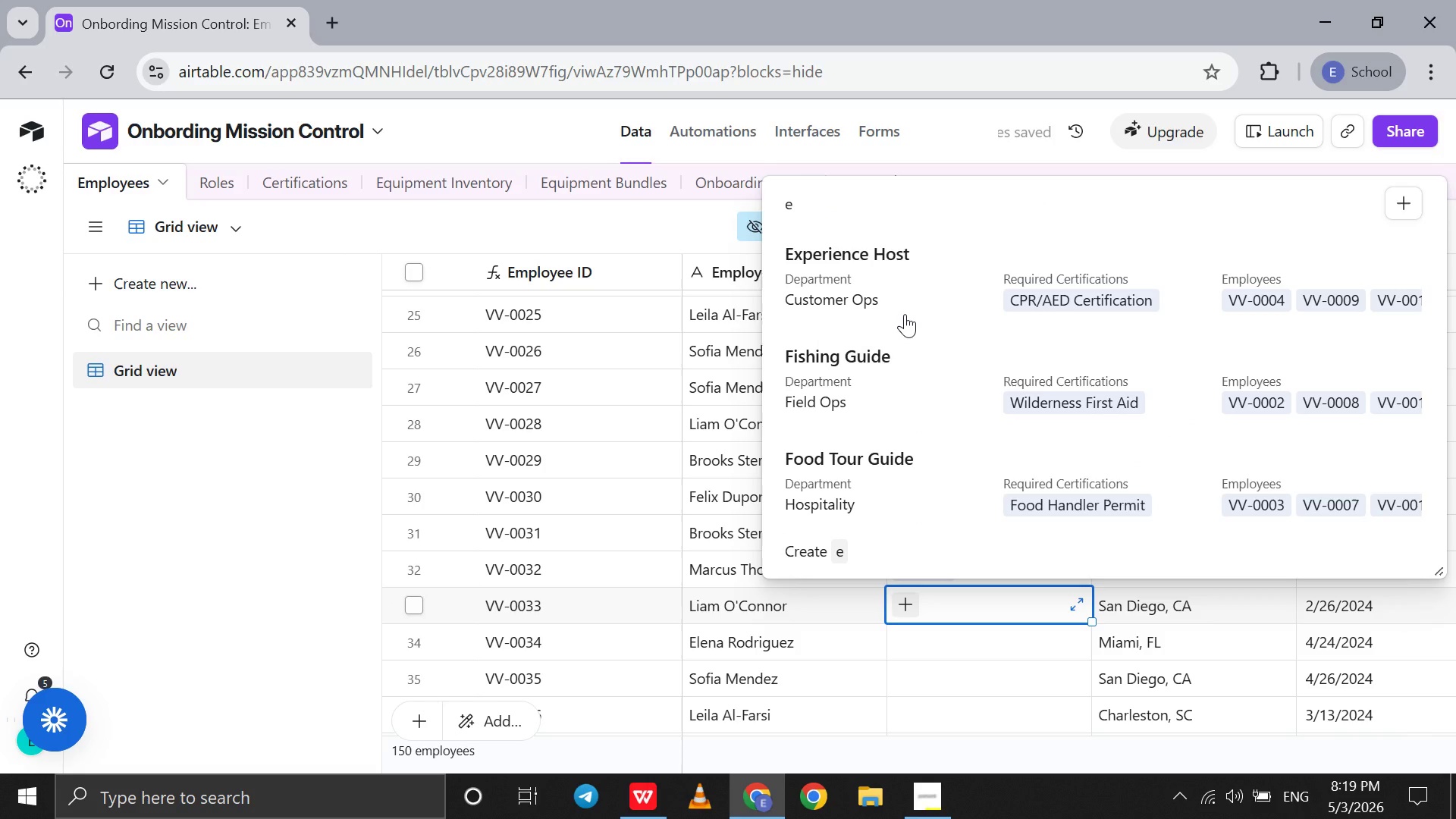 
left_click([905, 314])
 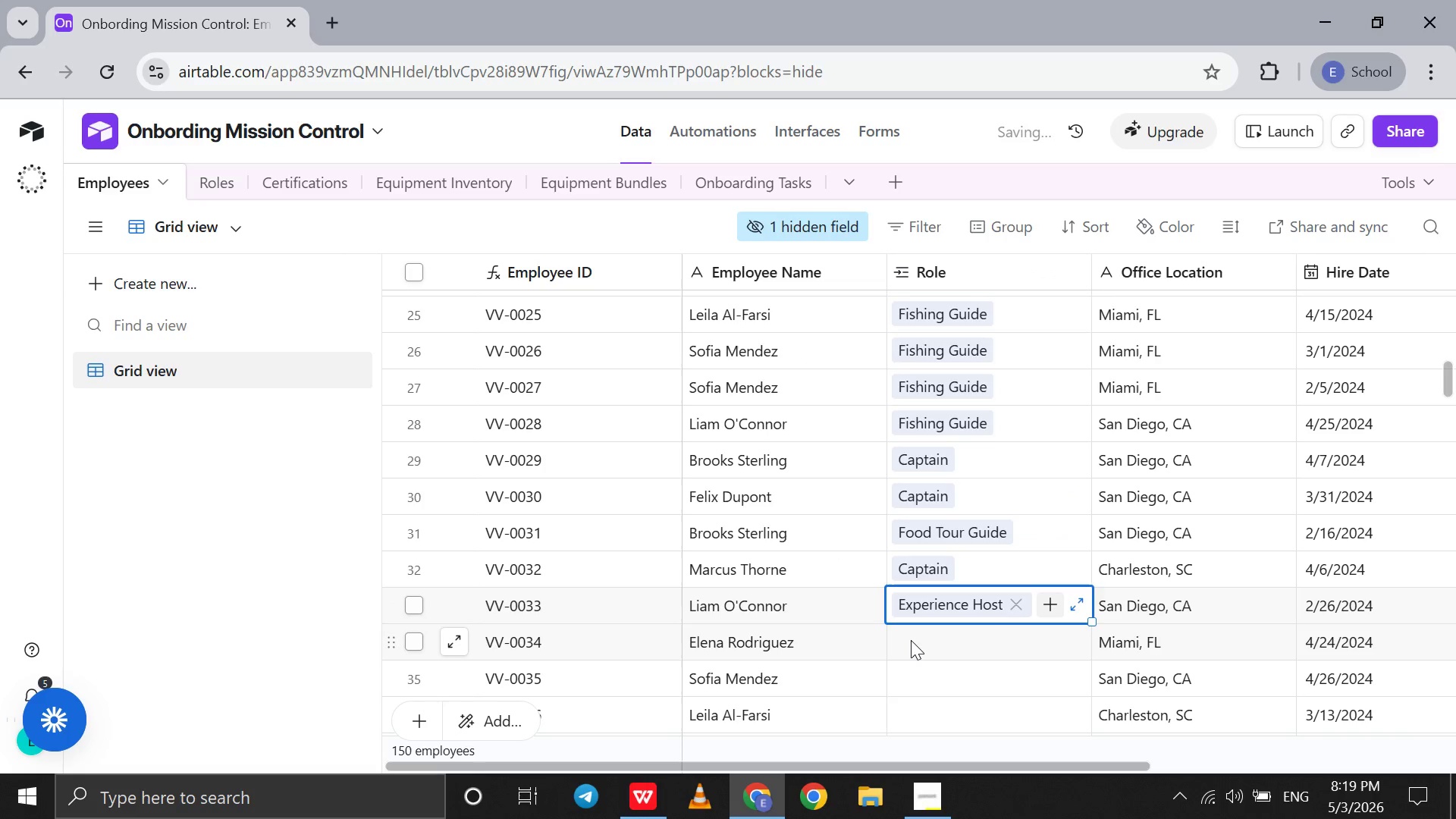 
left_click([911, 640])
 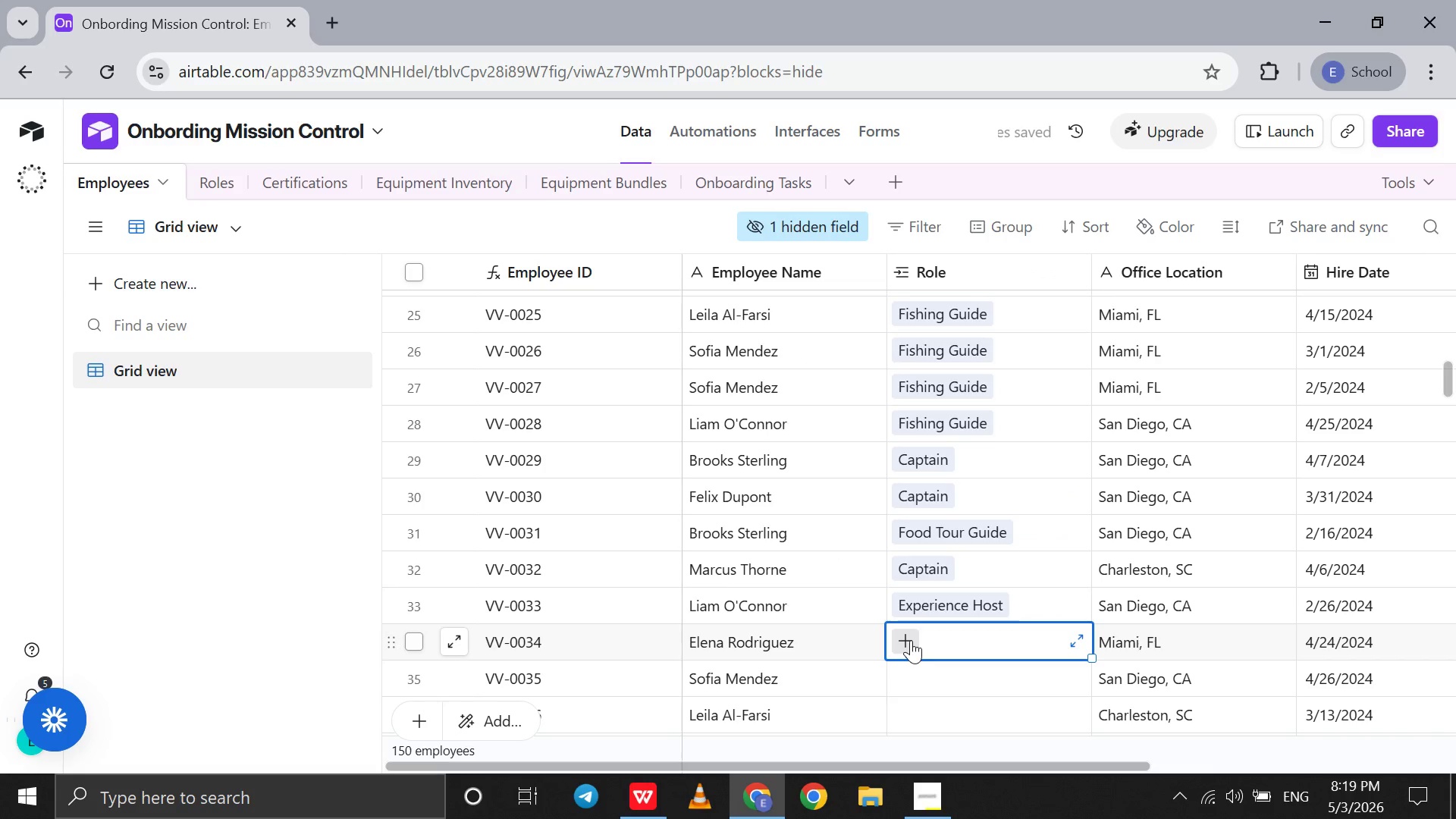 
key(E)
 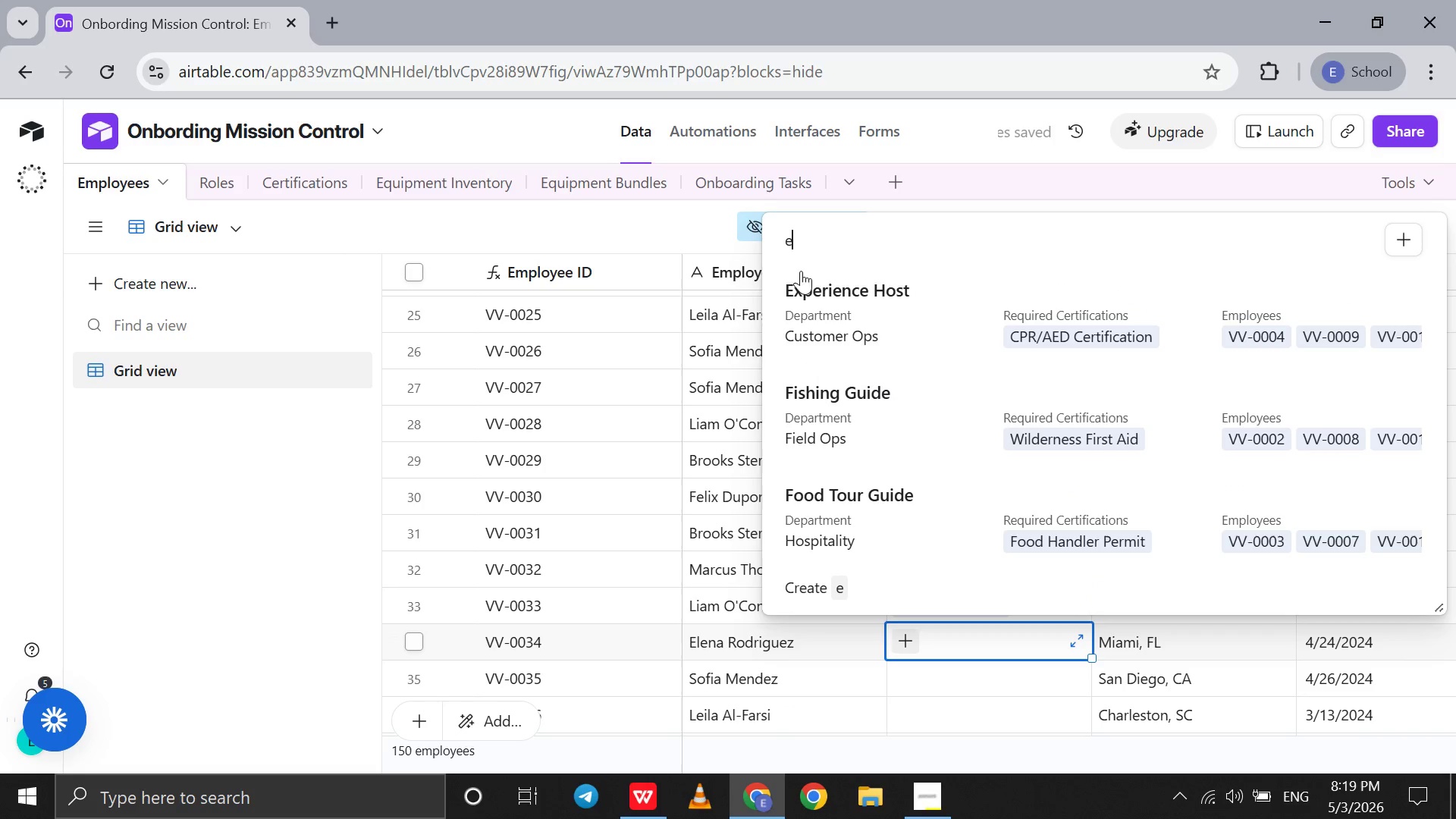 
left_click([821, 312])
 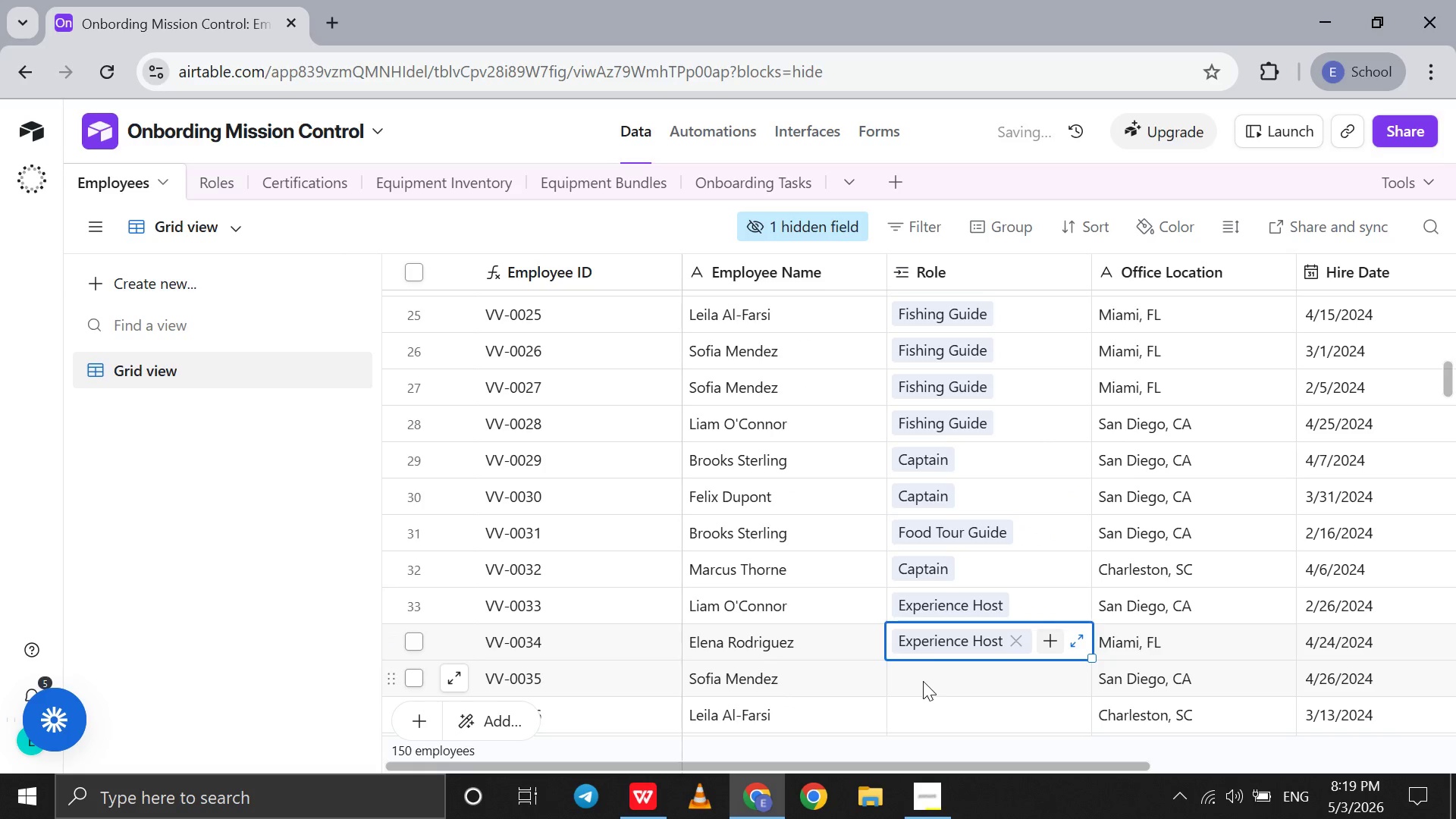 
left_click([923, 681])
 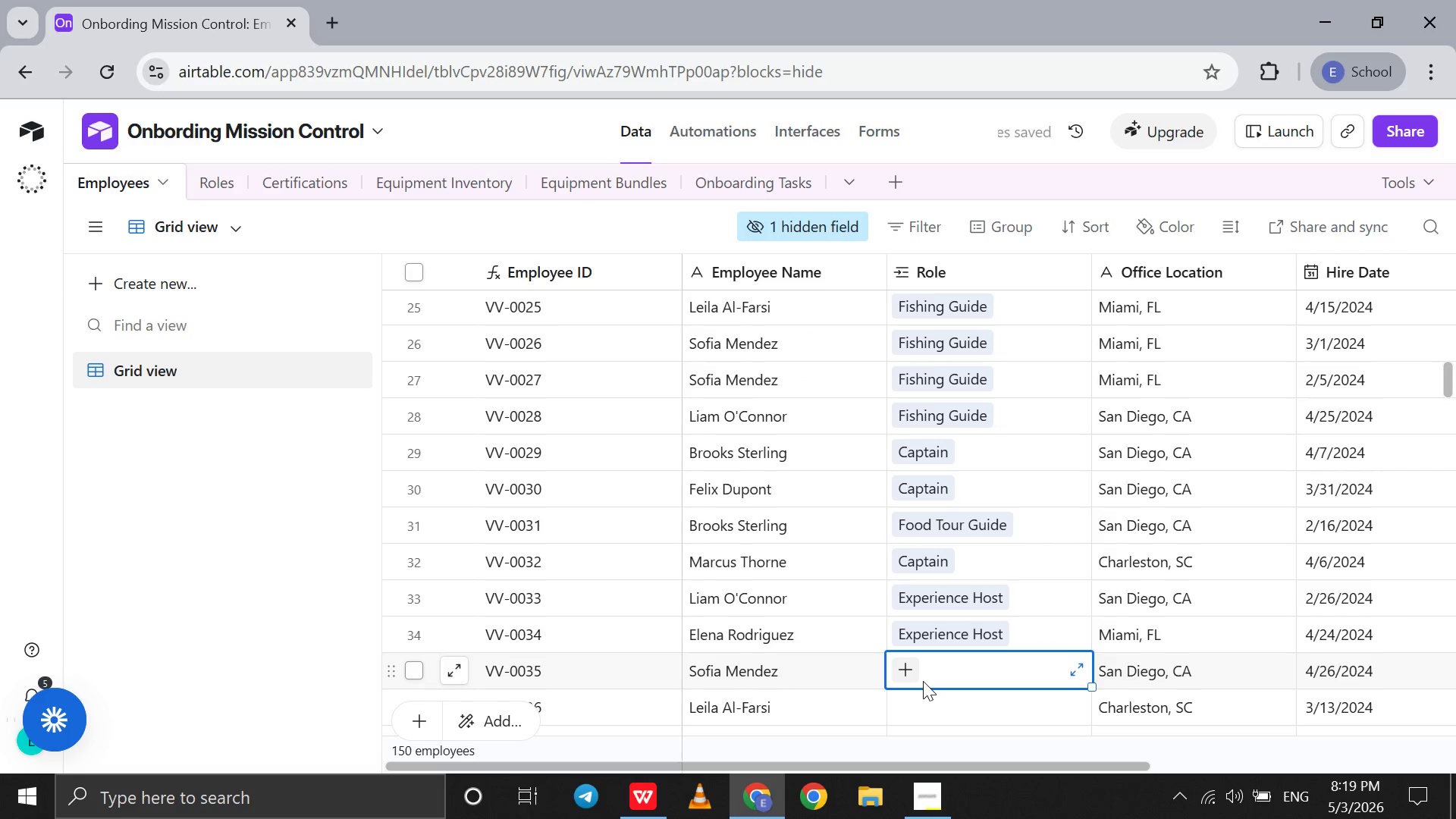 
key(F)
 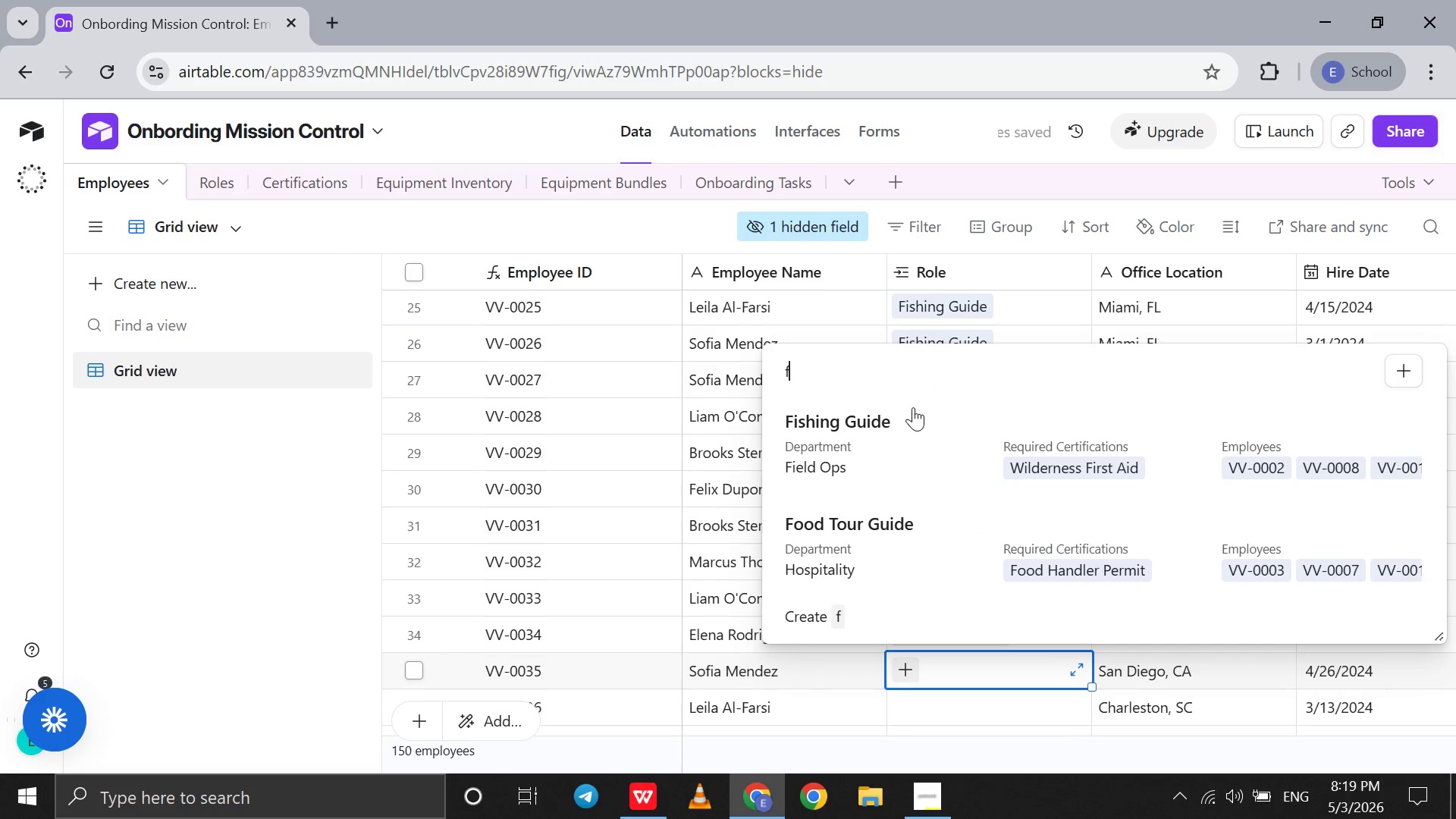 
left_click([911, 414])
 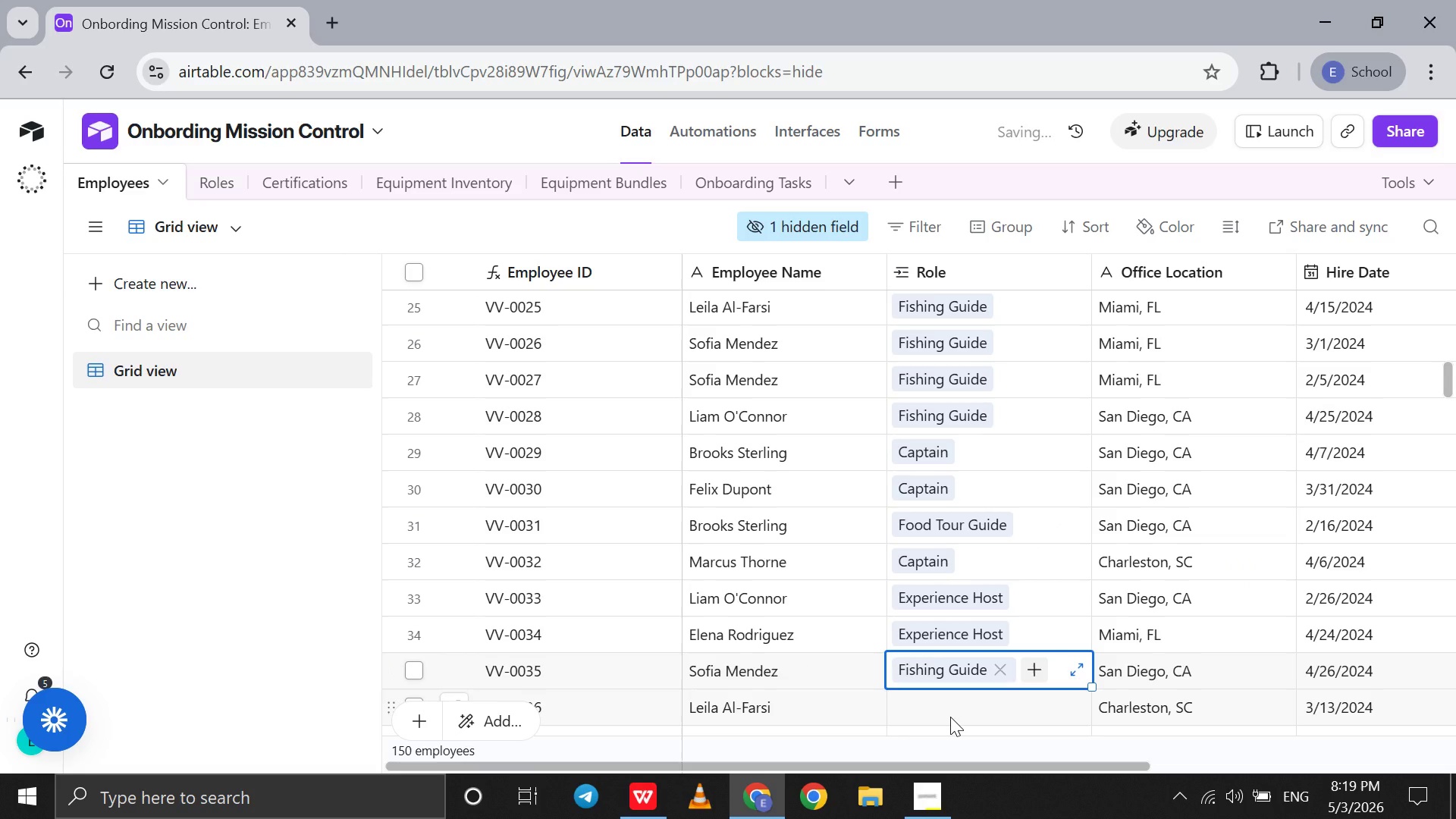 
left_click([950, 717])
 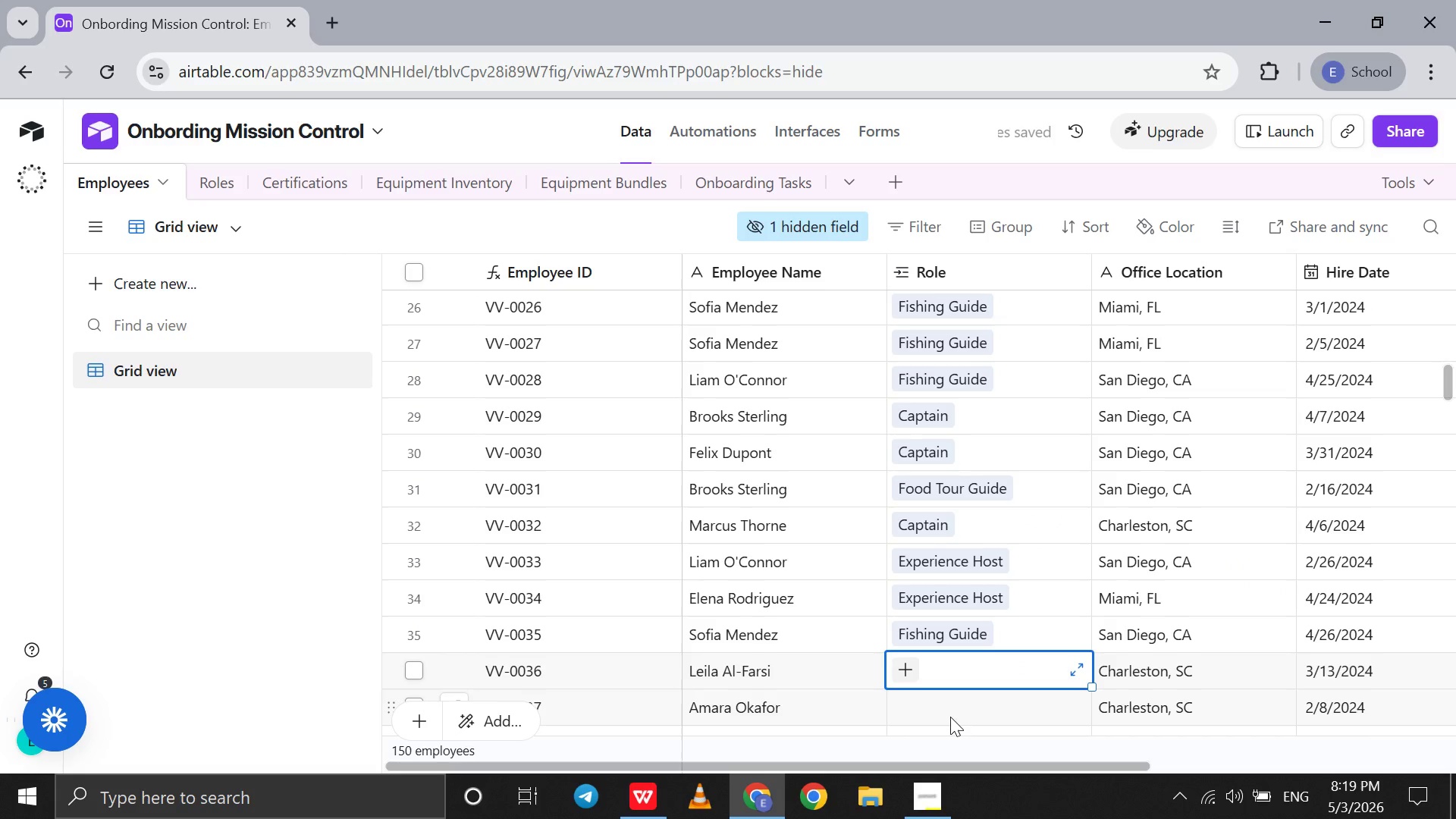 
key(F)
 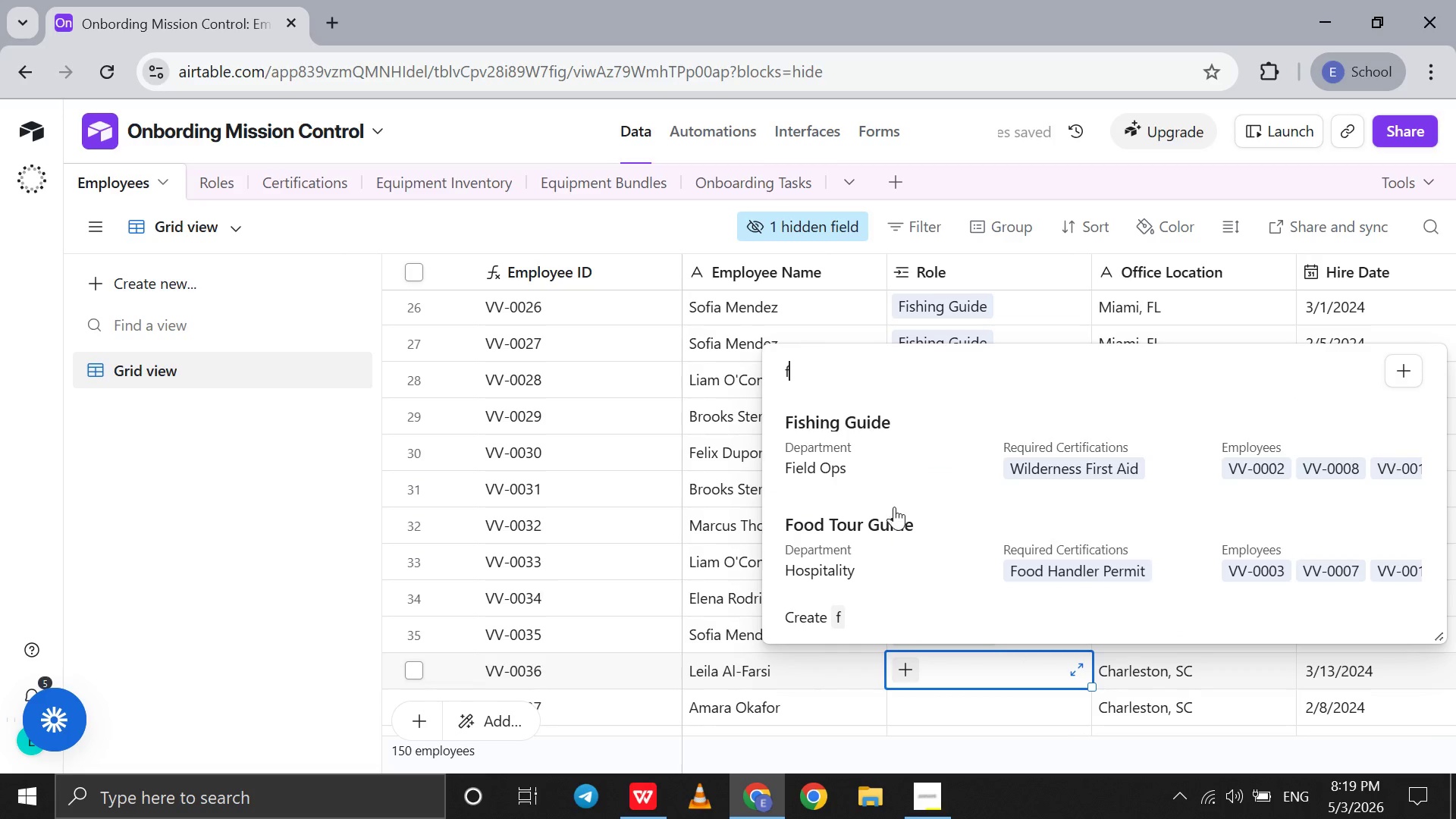 
left_click([894, 510])
 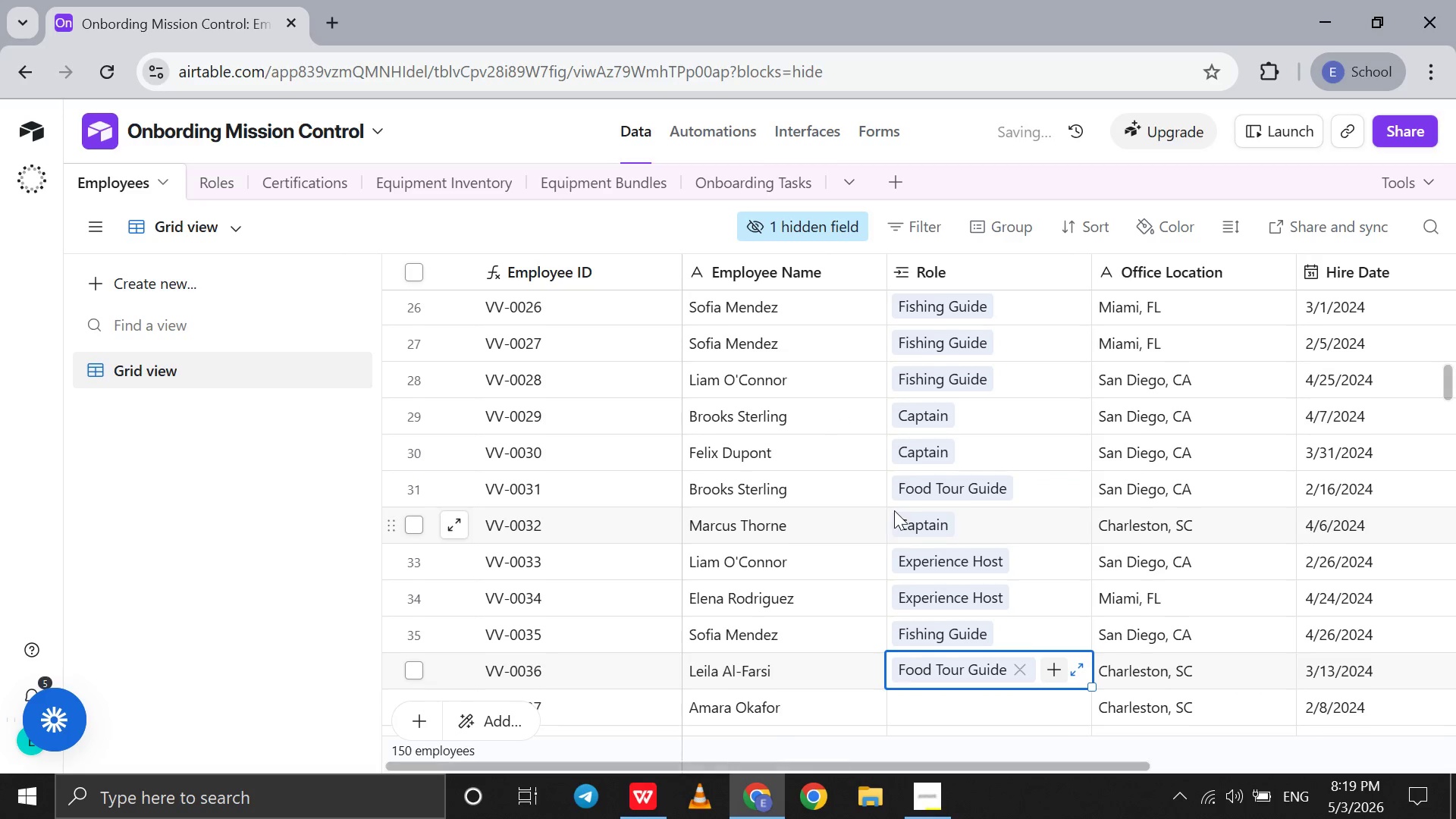 
scroll: coordinate [894, 510], scroll_direction: down, amount: 5.0
 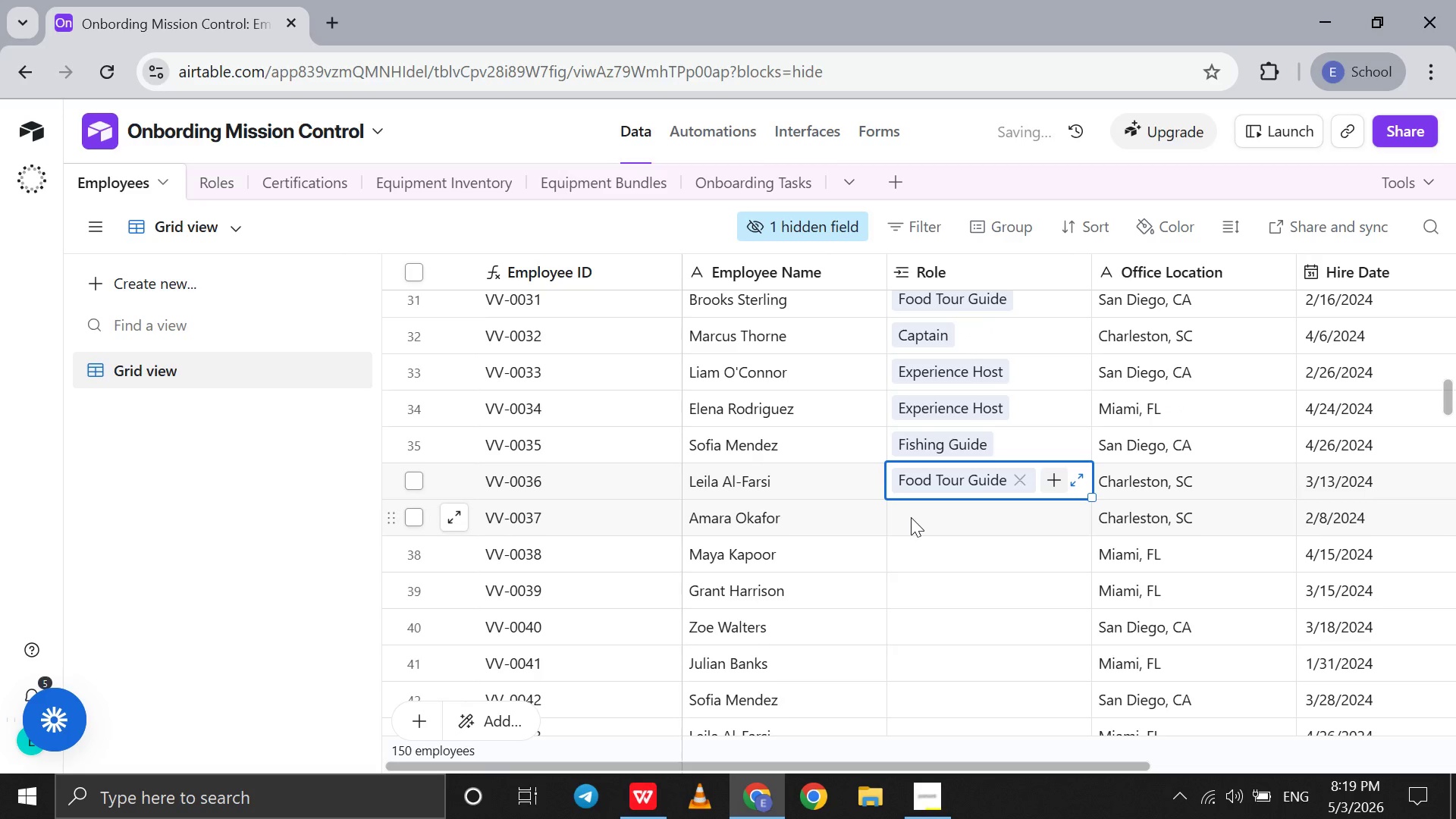 
left_click([911, 517])
 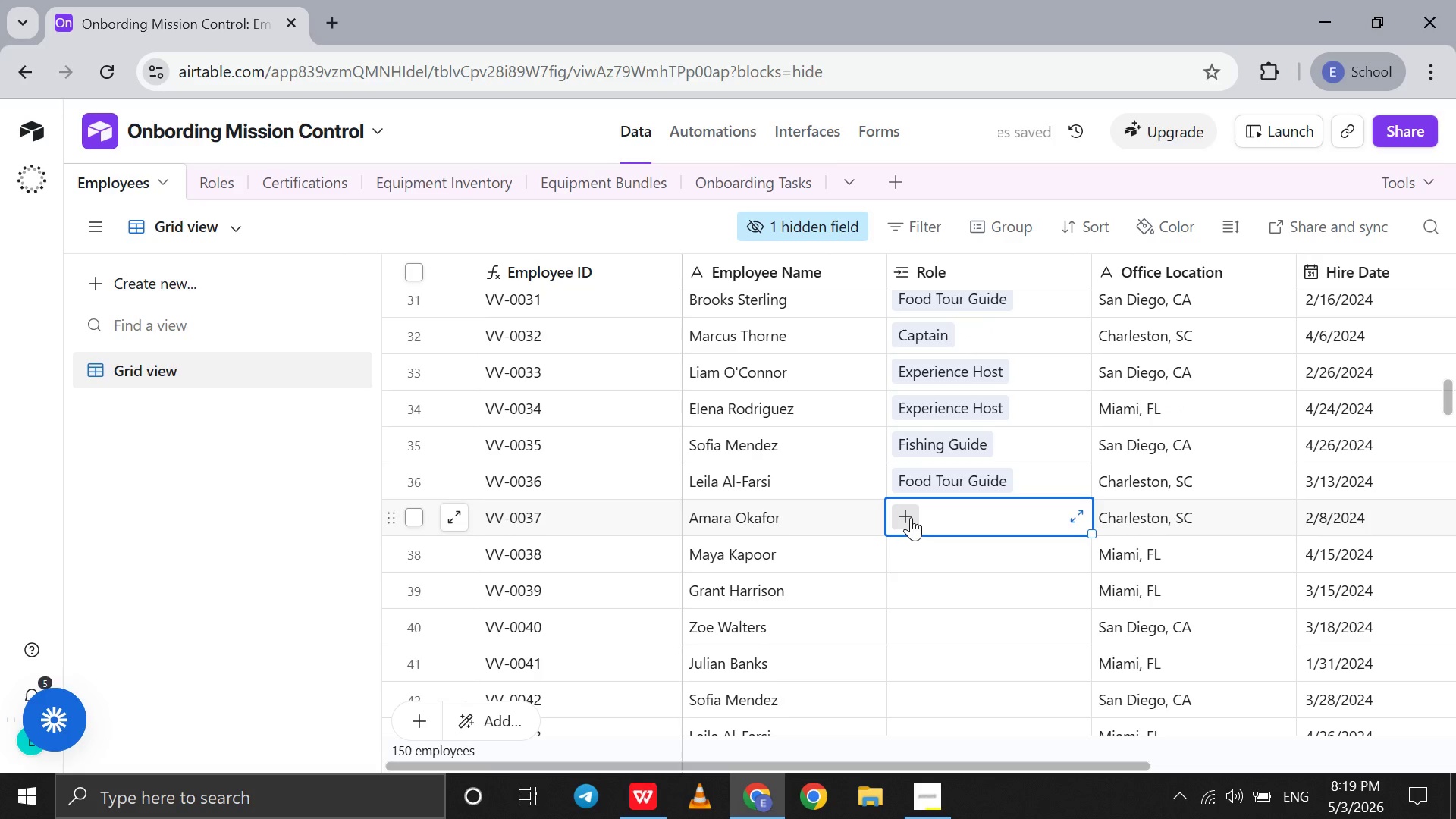 
key(F)
 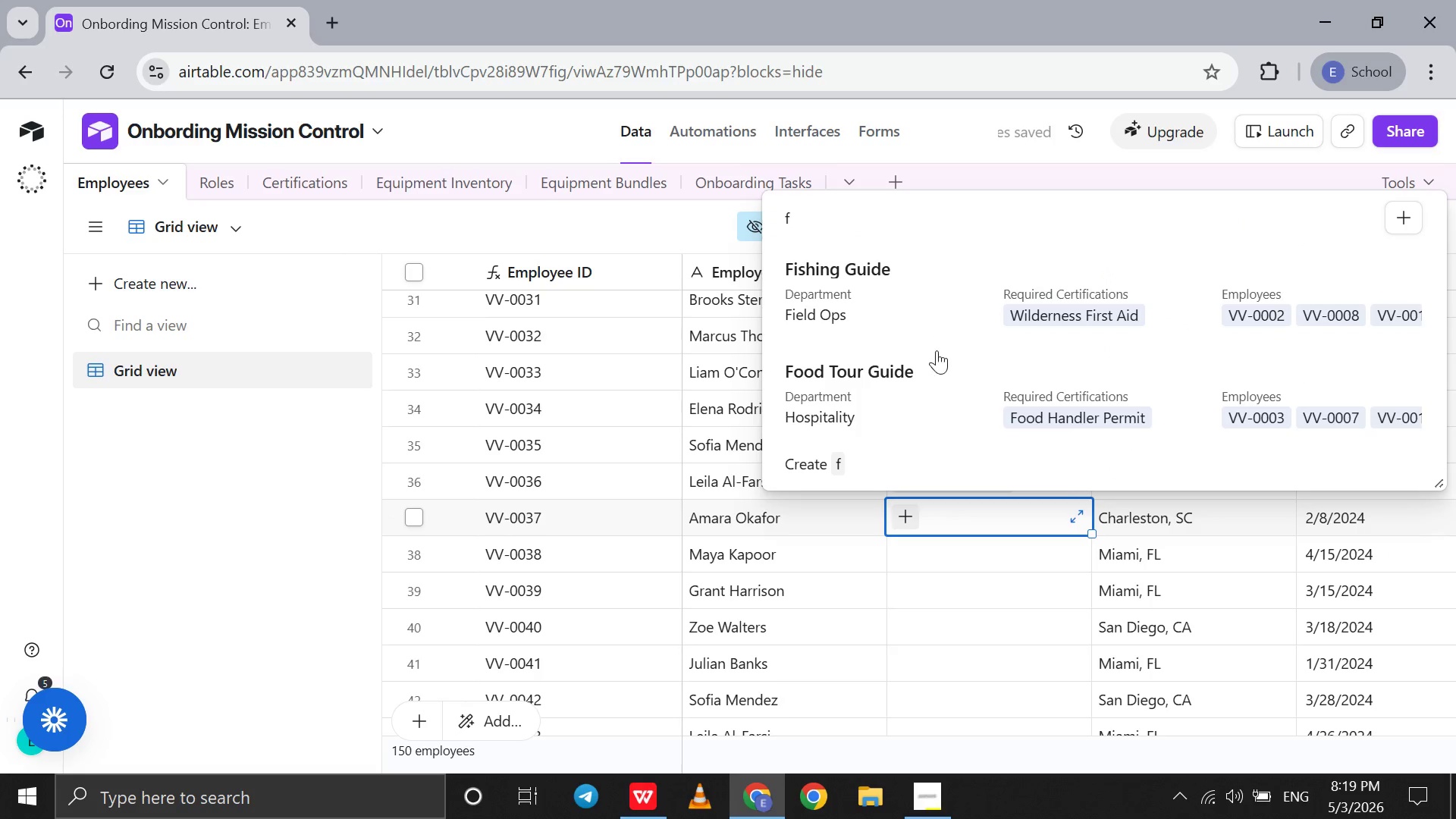 
left_click([915, 413])
 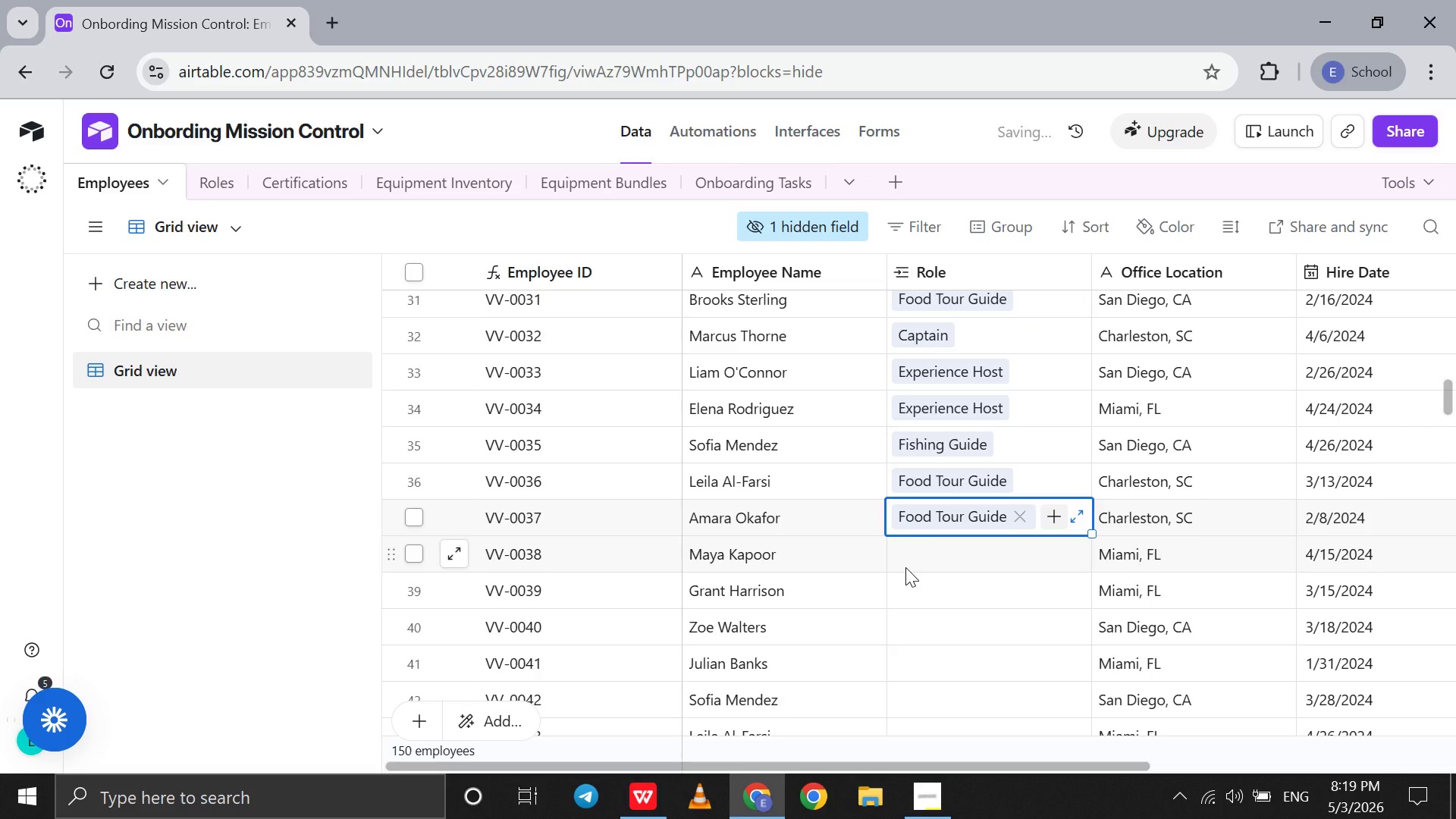 
left_click([905, 567])
 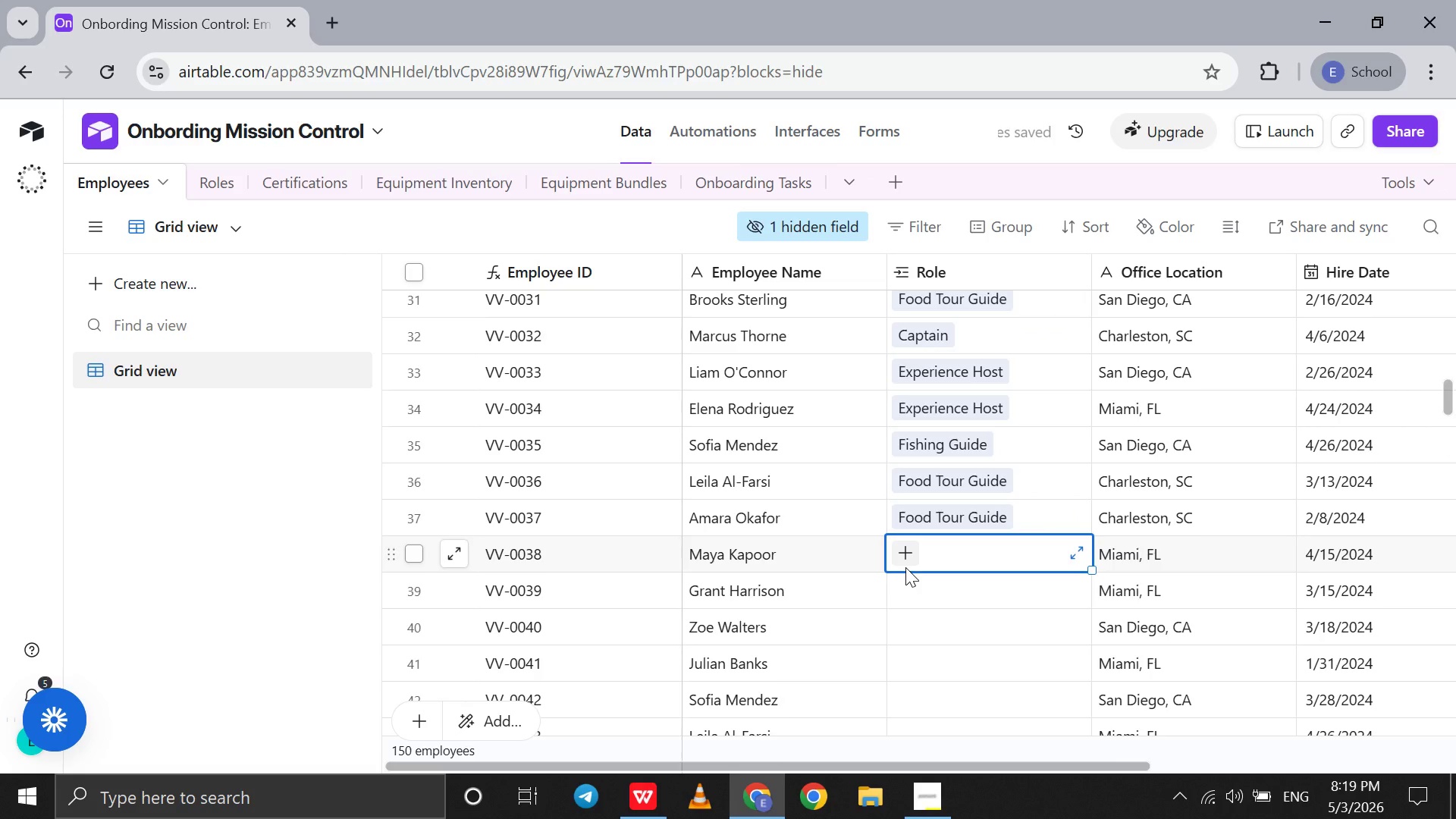 
key(F)
 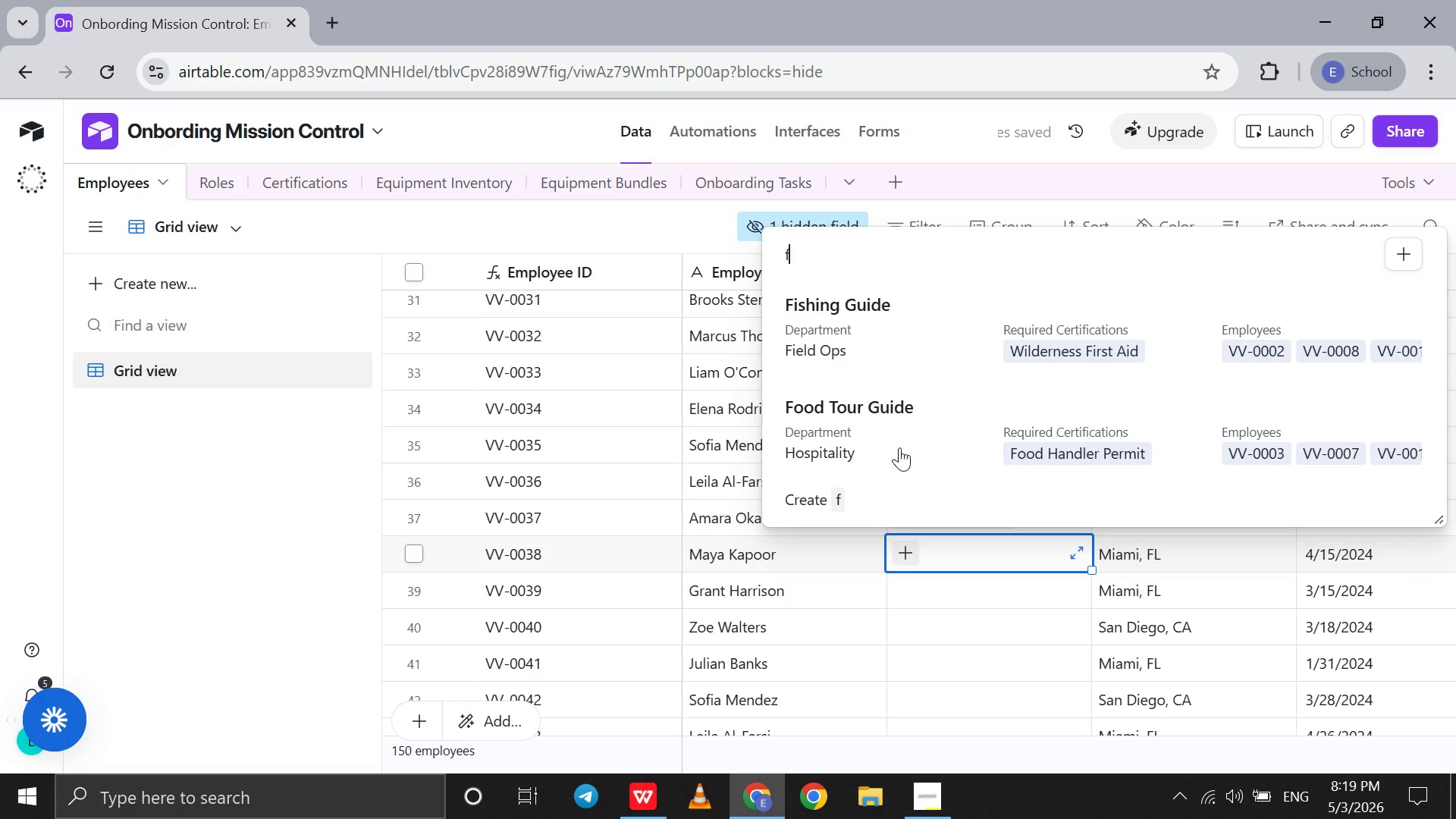 
left_click([899, 447])
 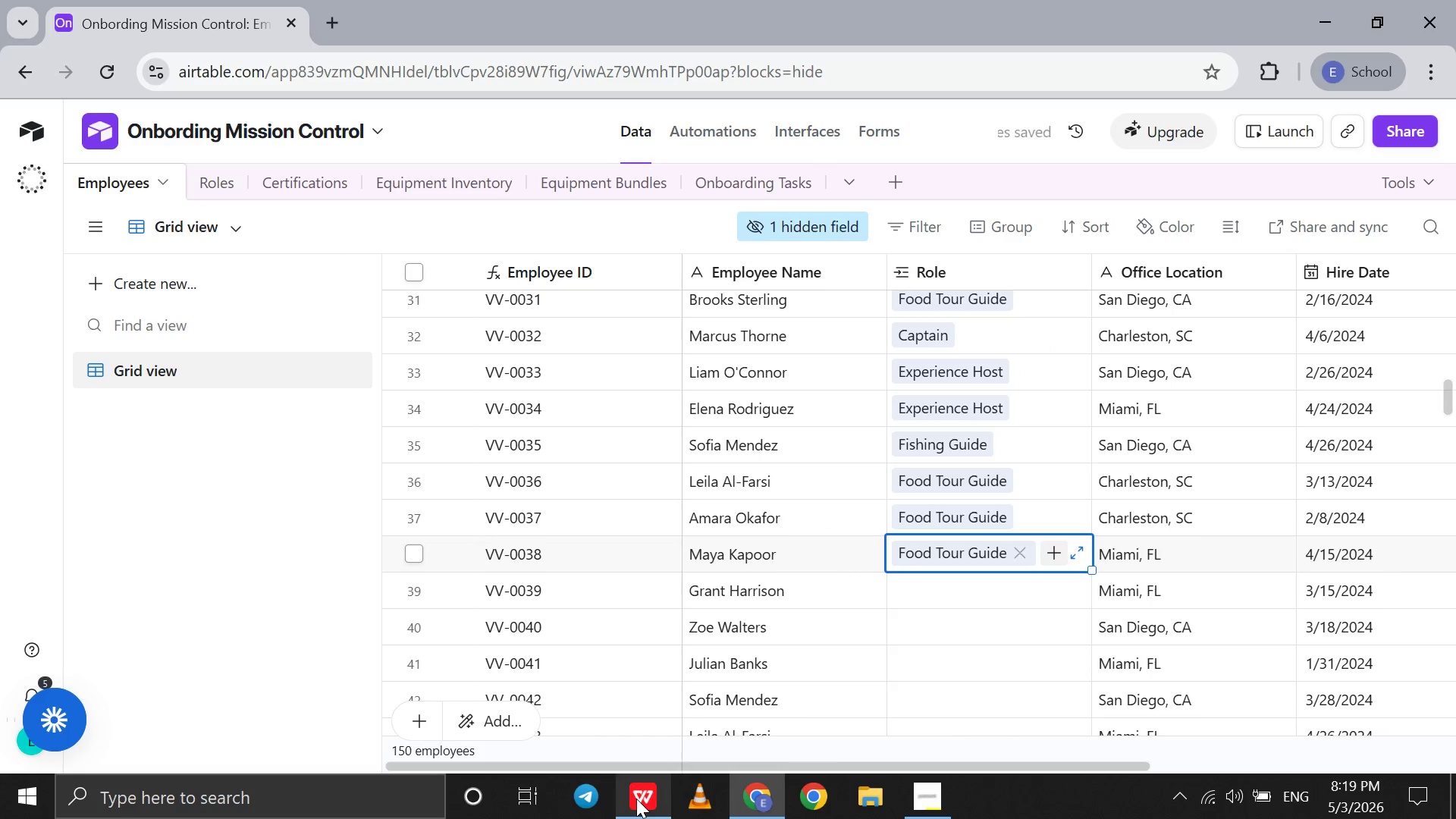 
left_click([636, 799])
 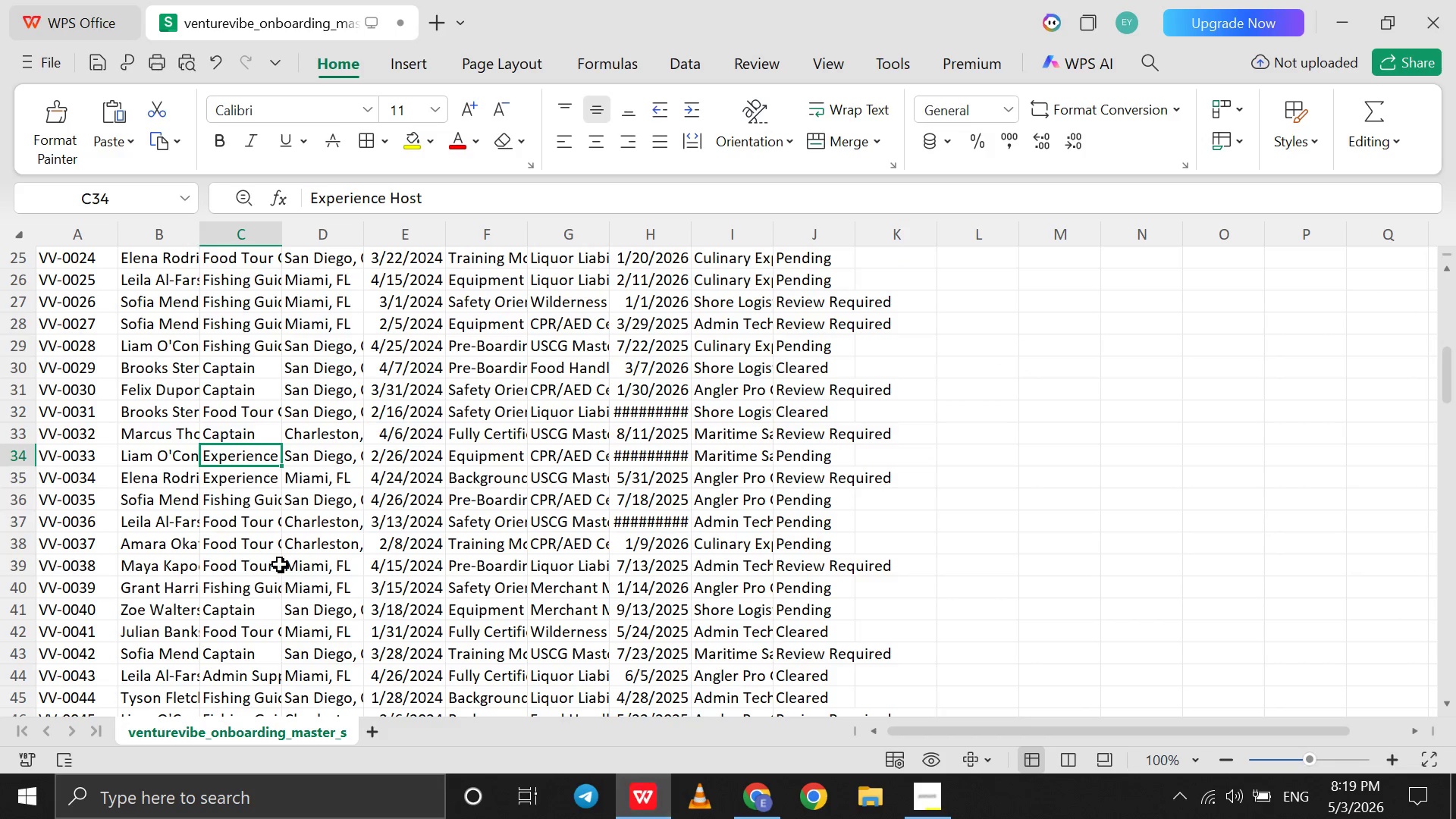 
left_click([247, 600])
 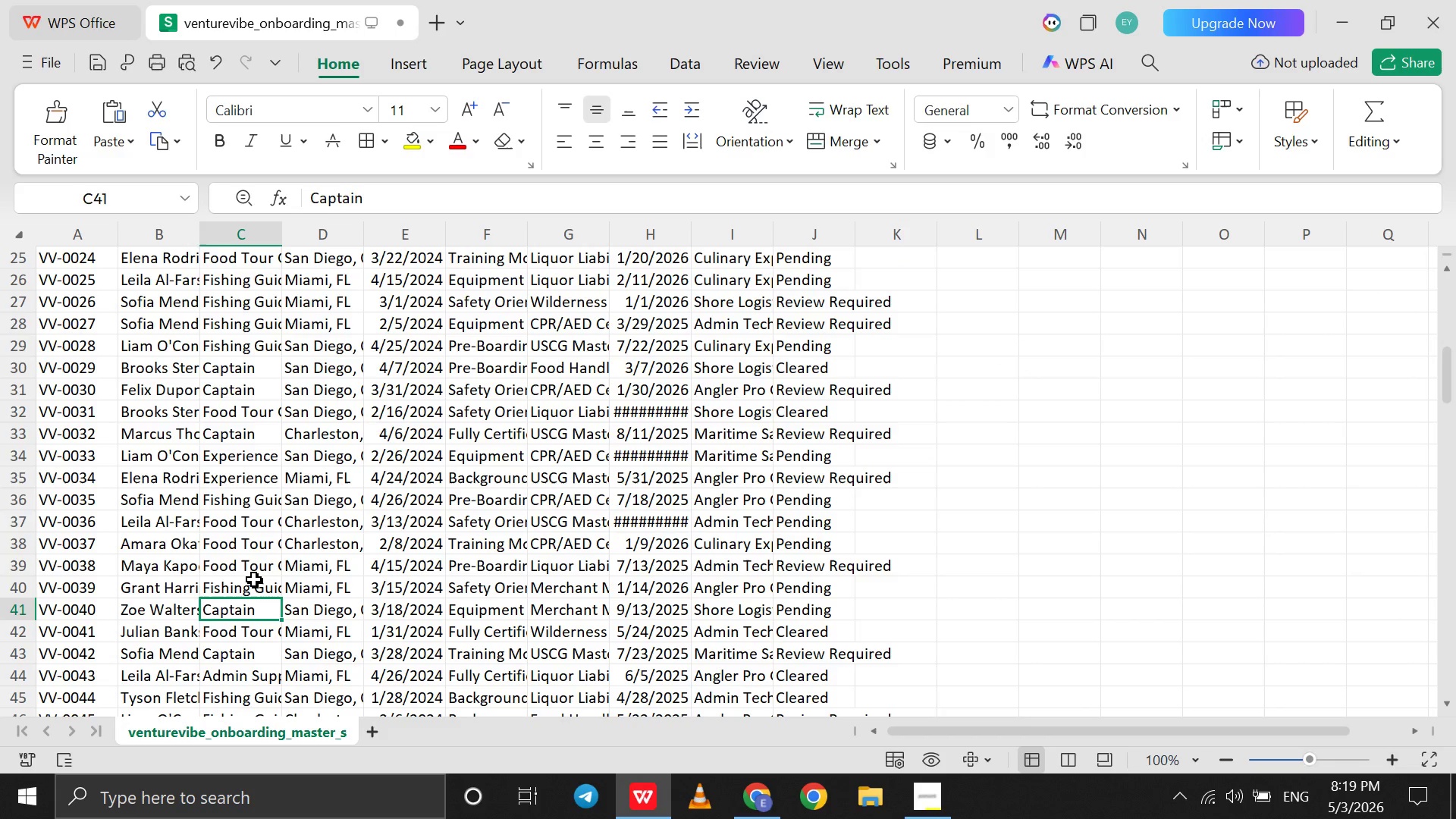 
left_click([254, 579])
 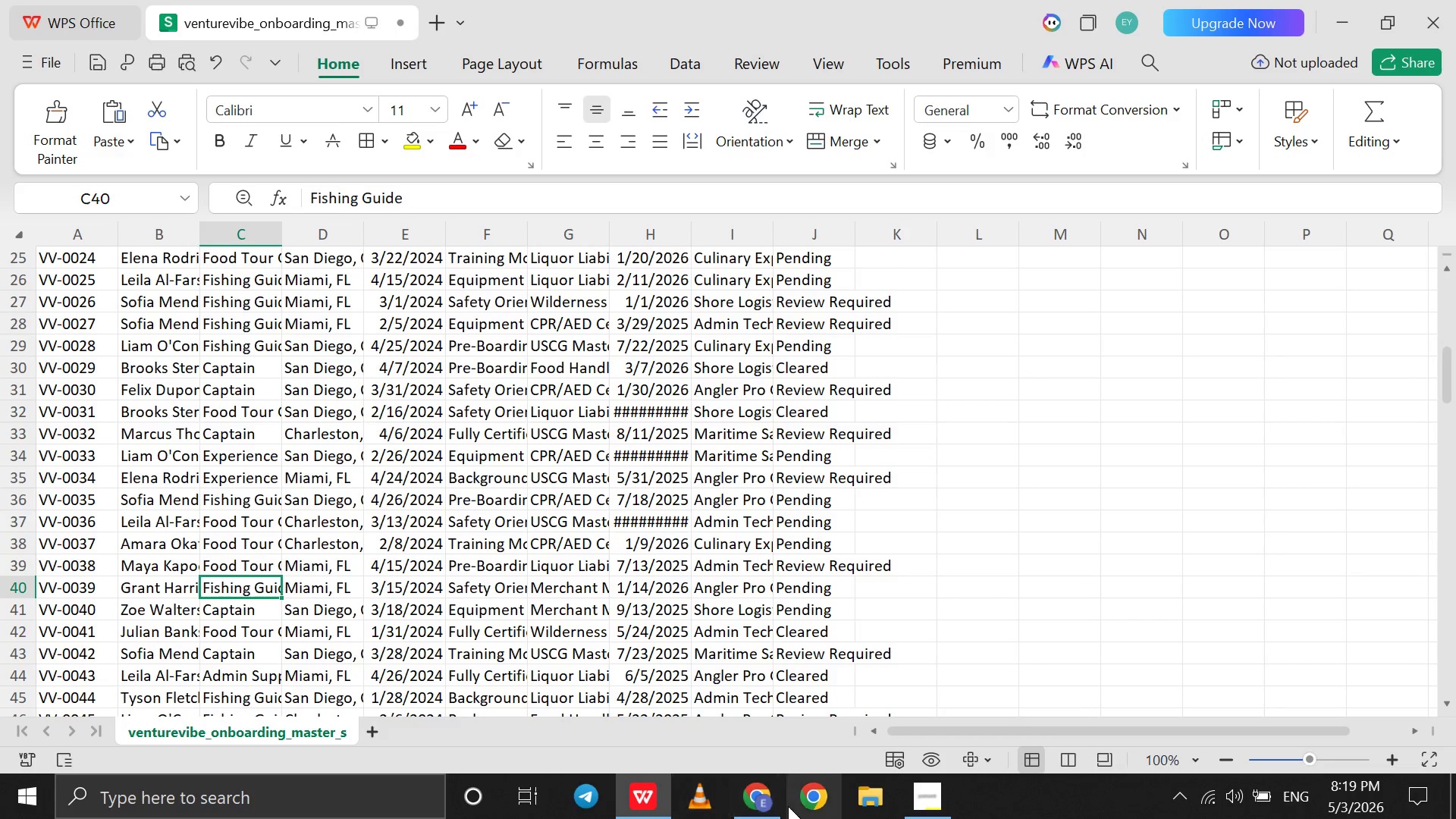 
left_click([760, 801])
 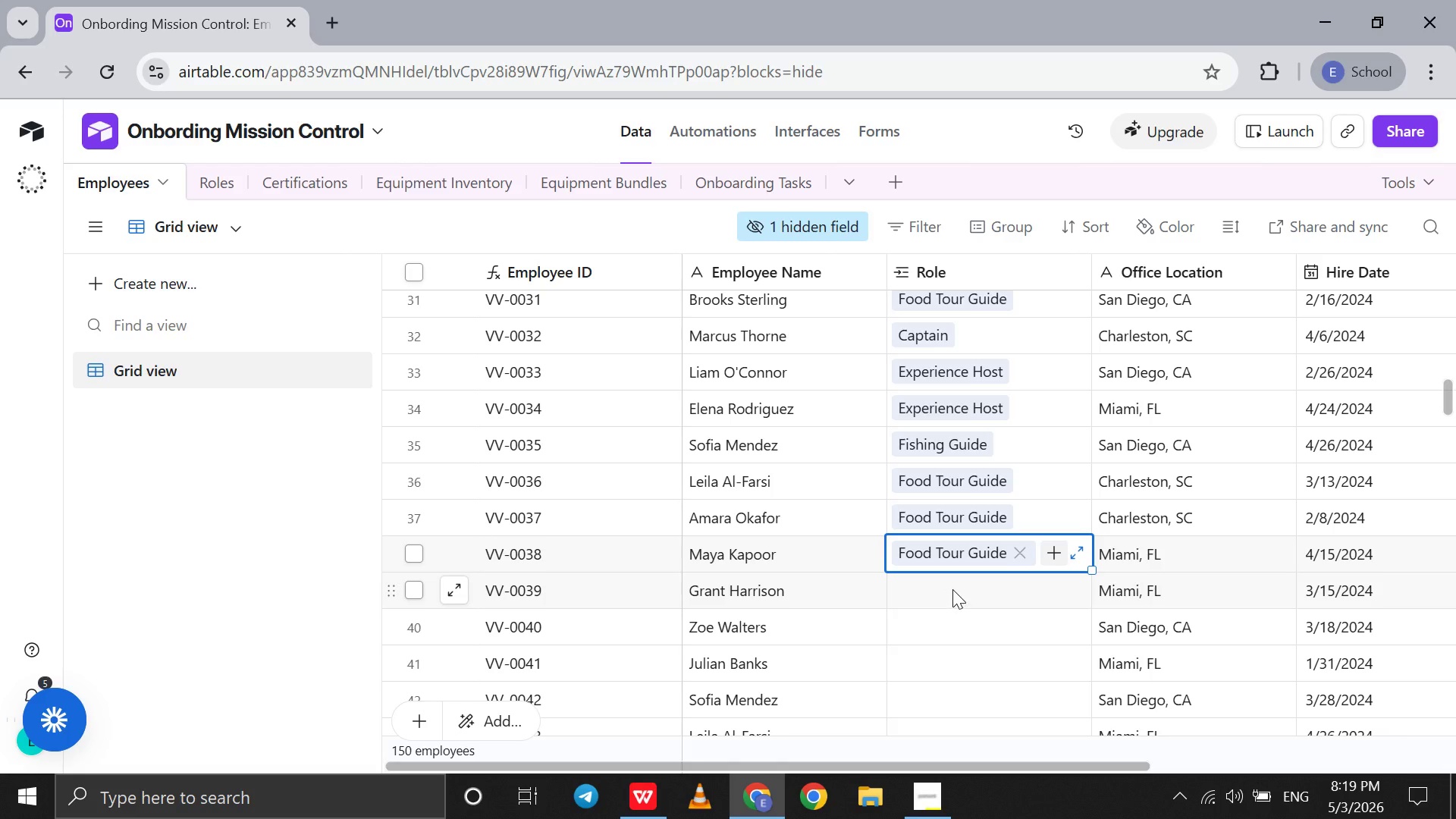 
left_click([952, 589])
 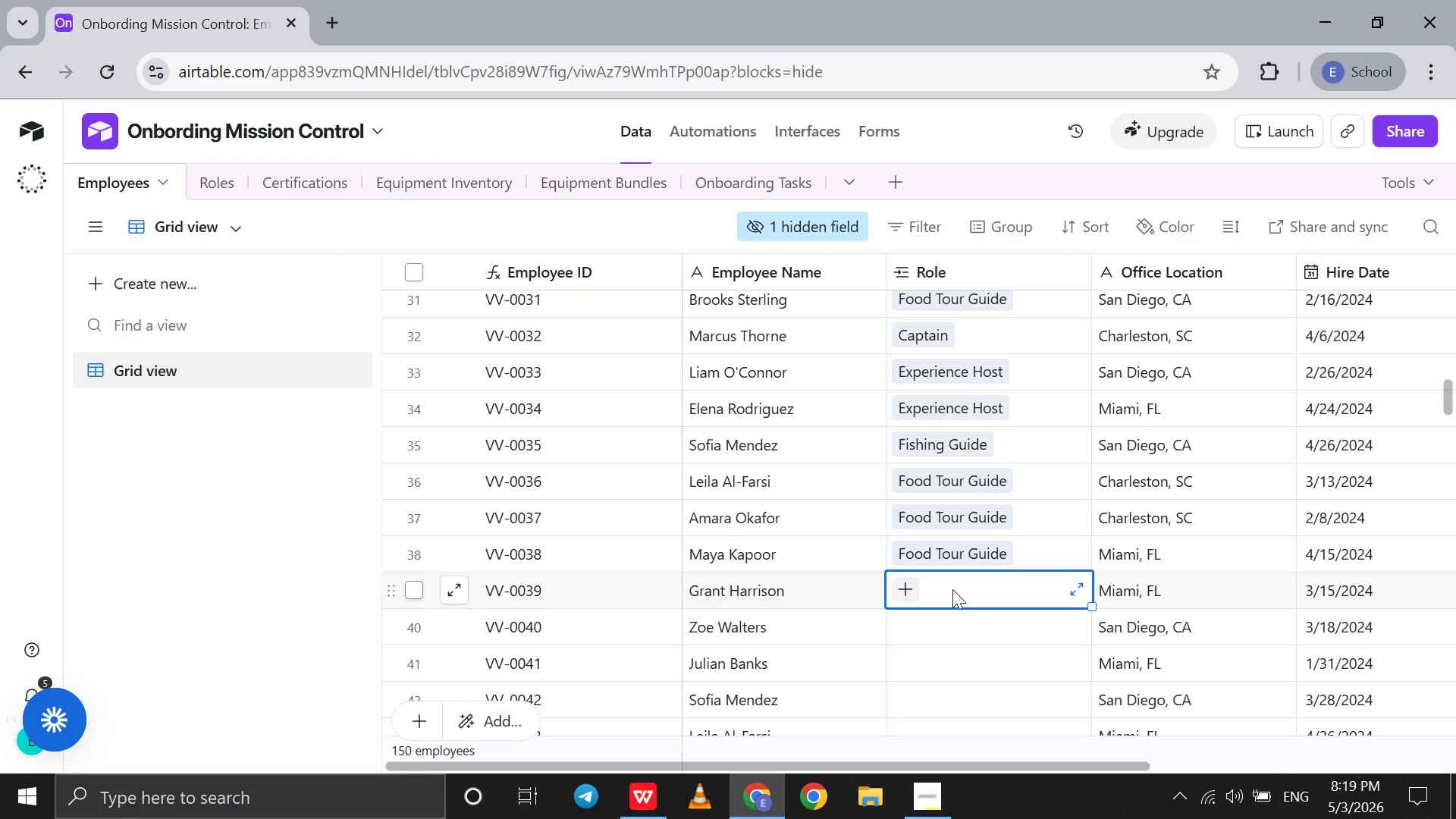 
key(F)
 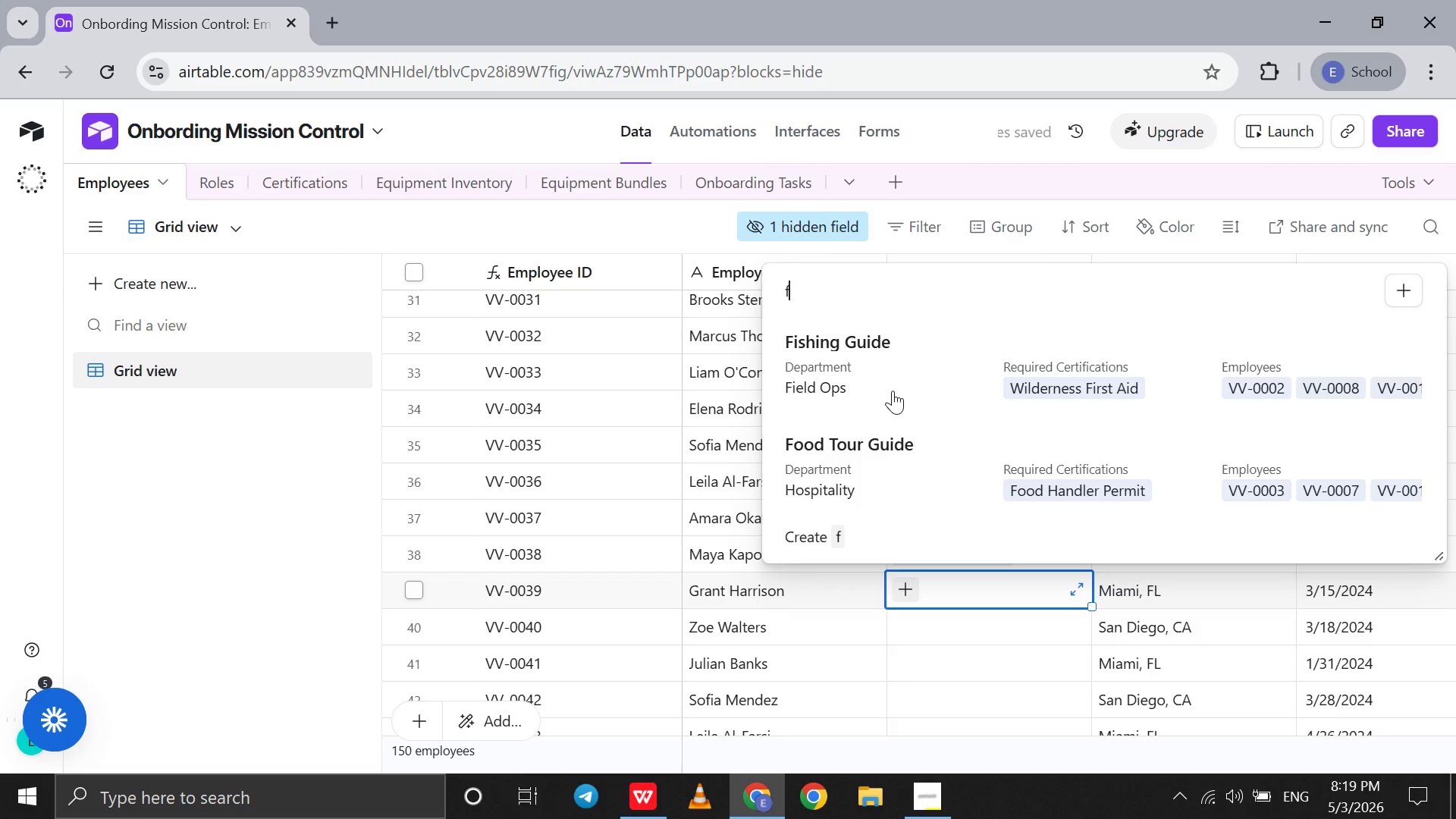 
left_click([893, 391])
 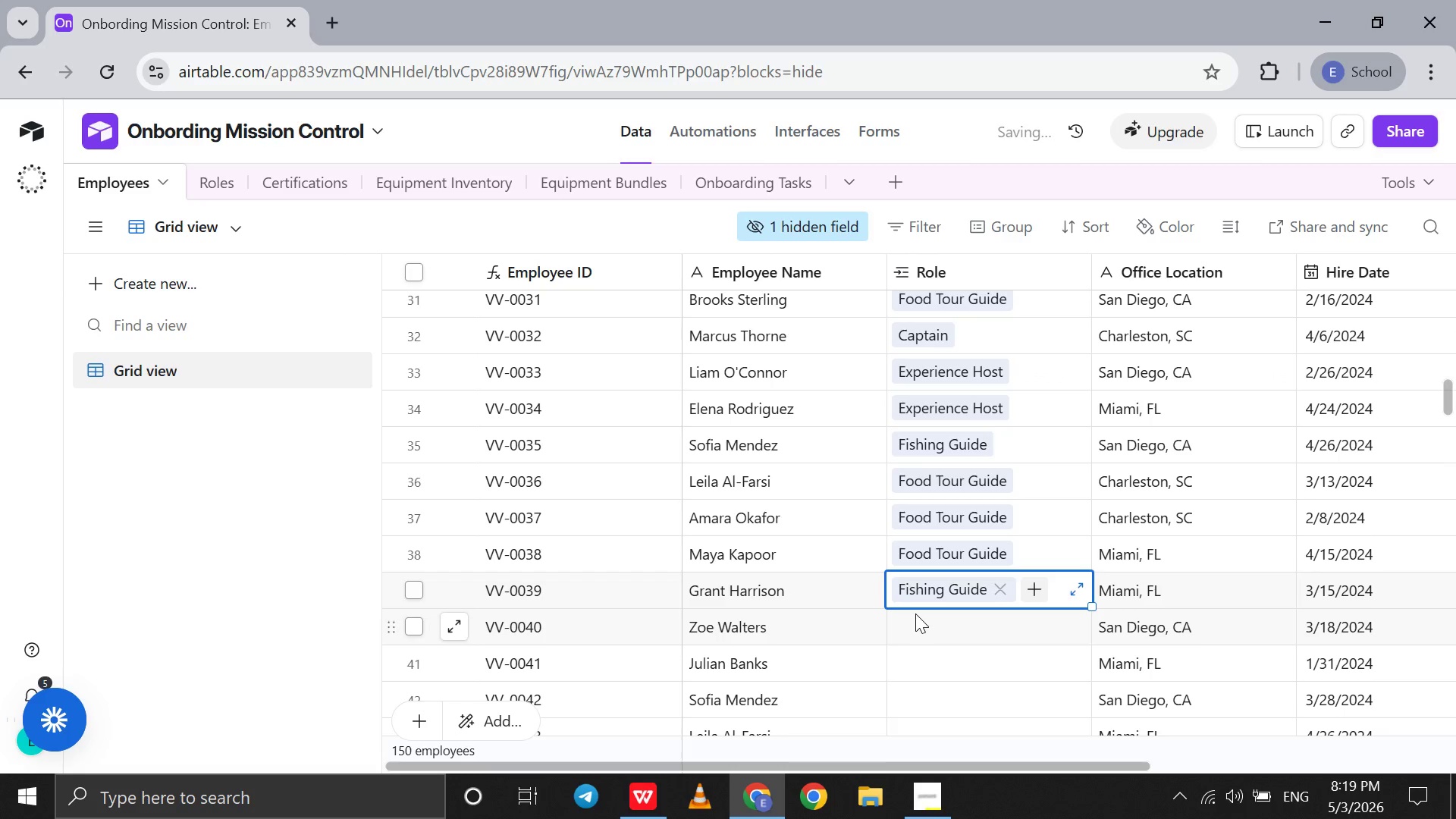 
left_click([915, 613])
 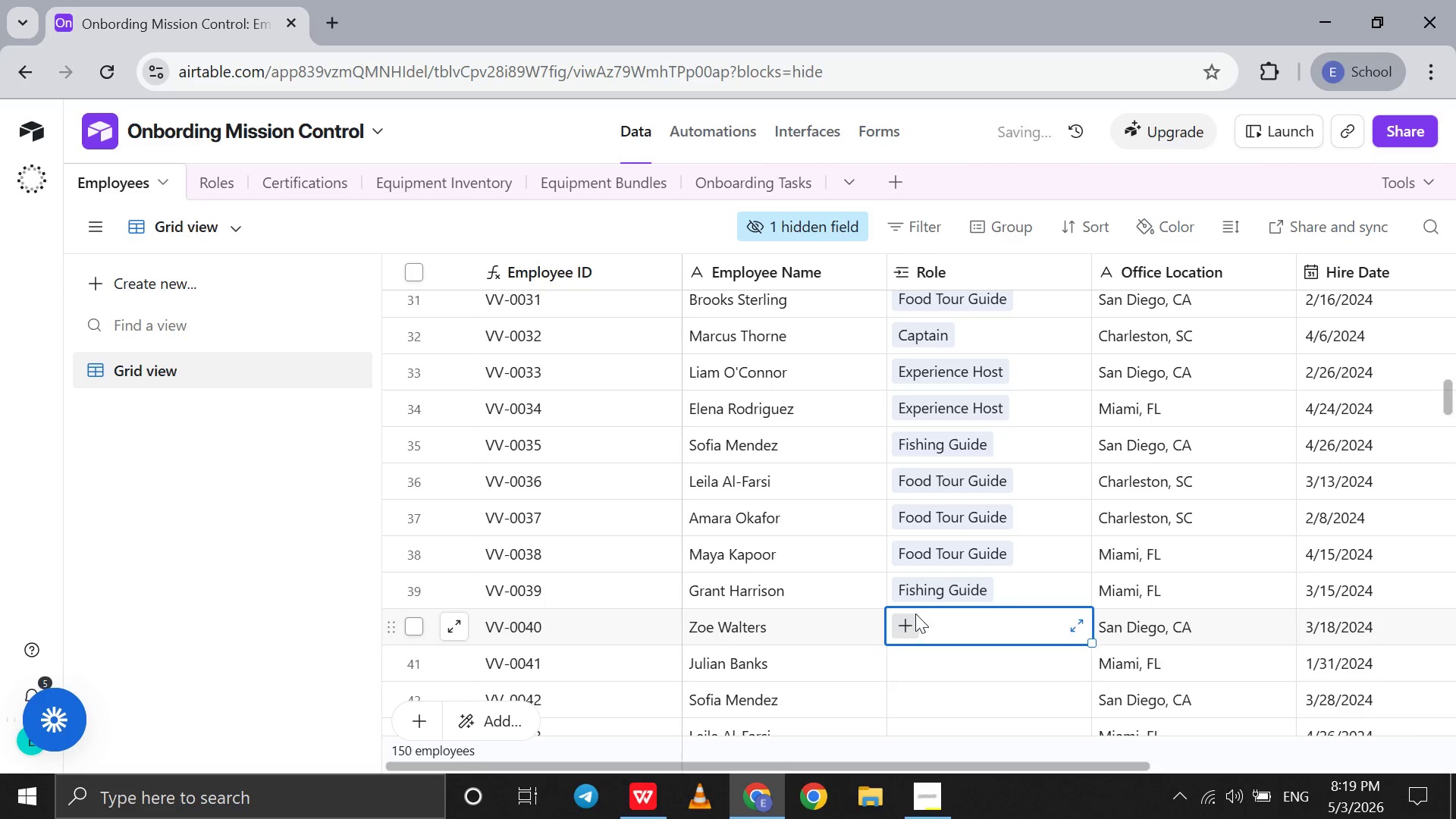 
key(C)
 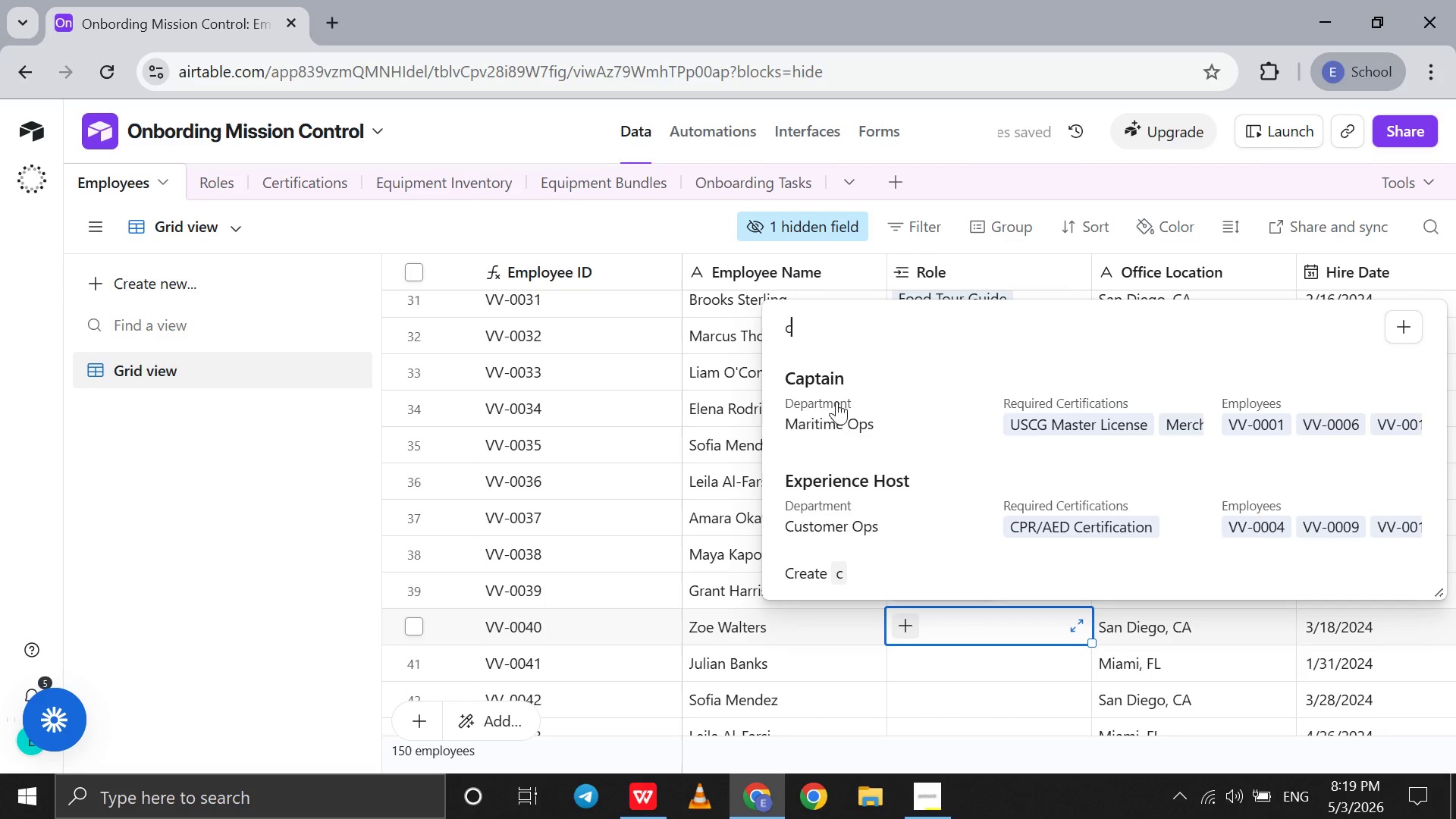 
left_click([840, 378])
 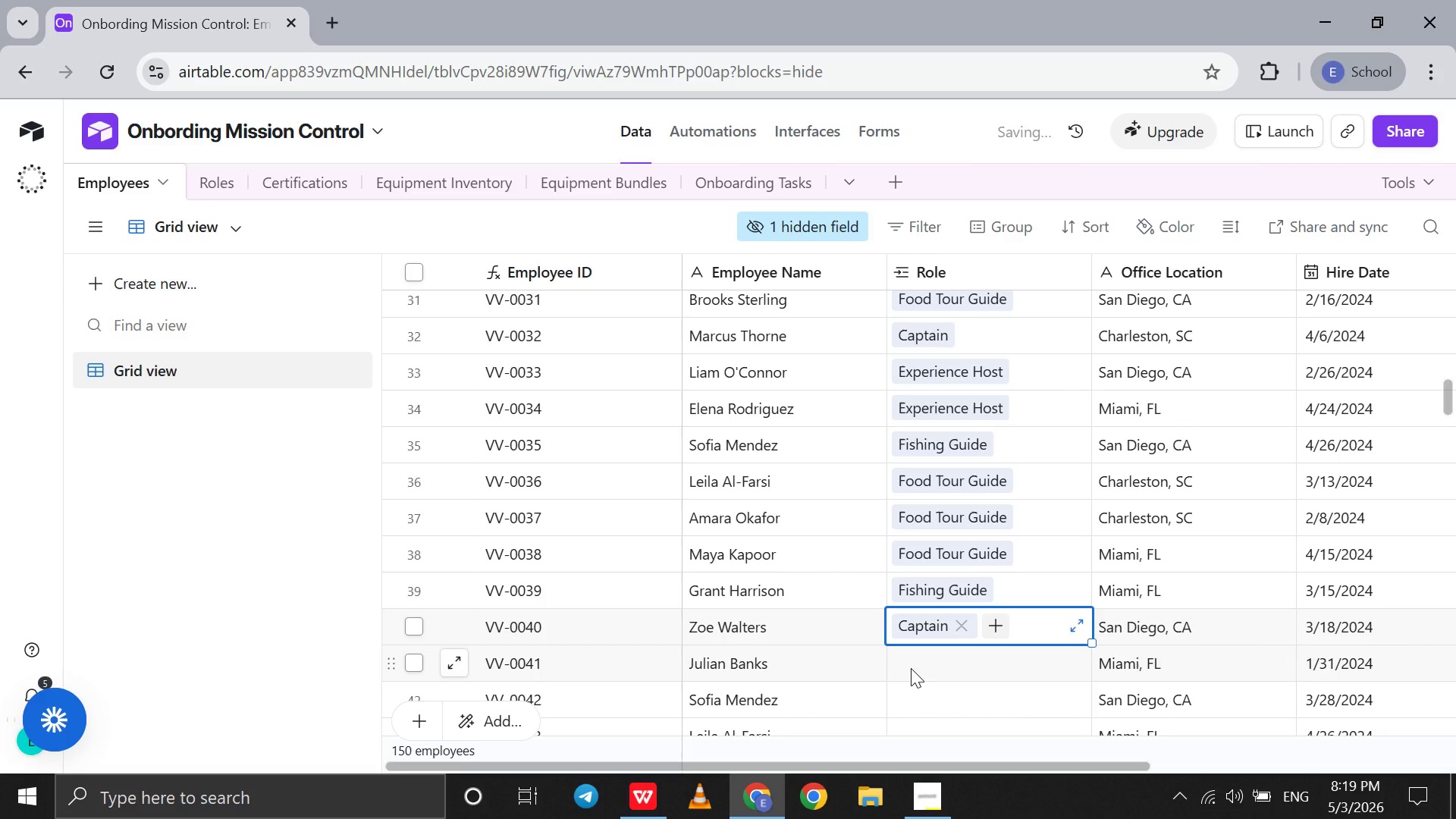 
left_click([911, 668])
 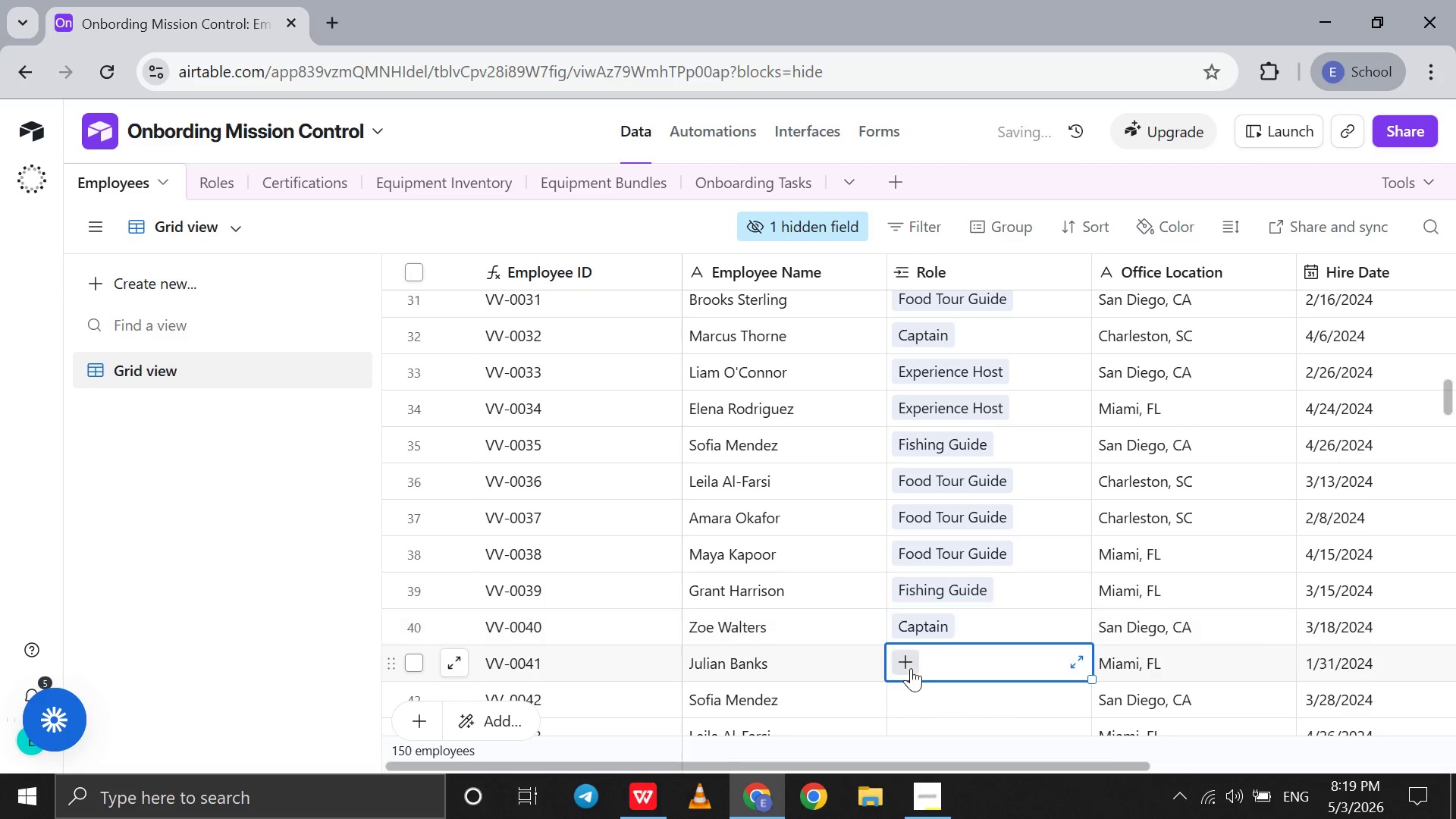 
key(F)
 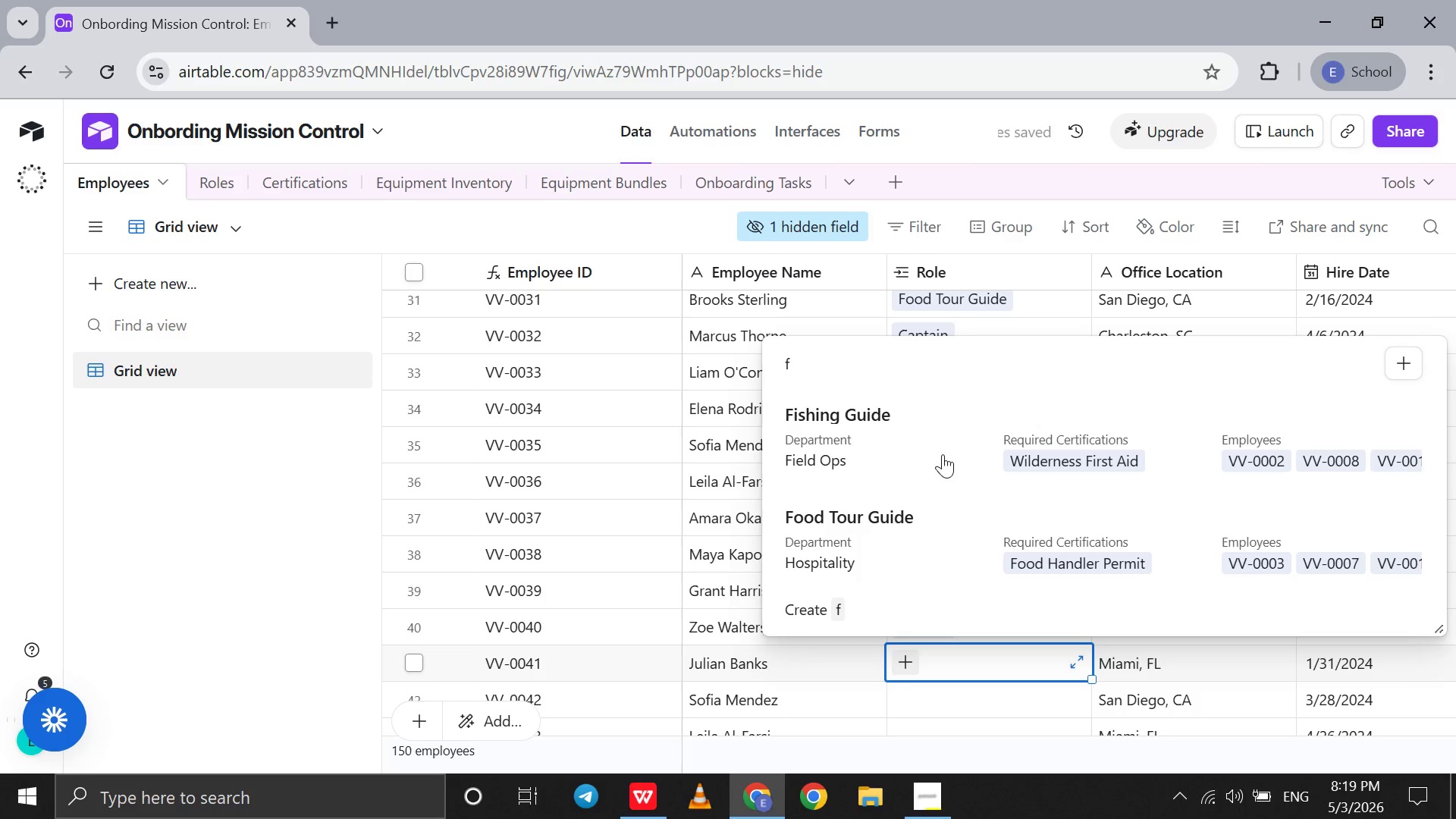 
left_click([905, 544])
 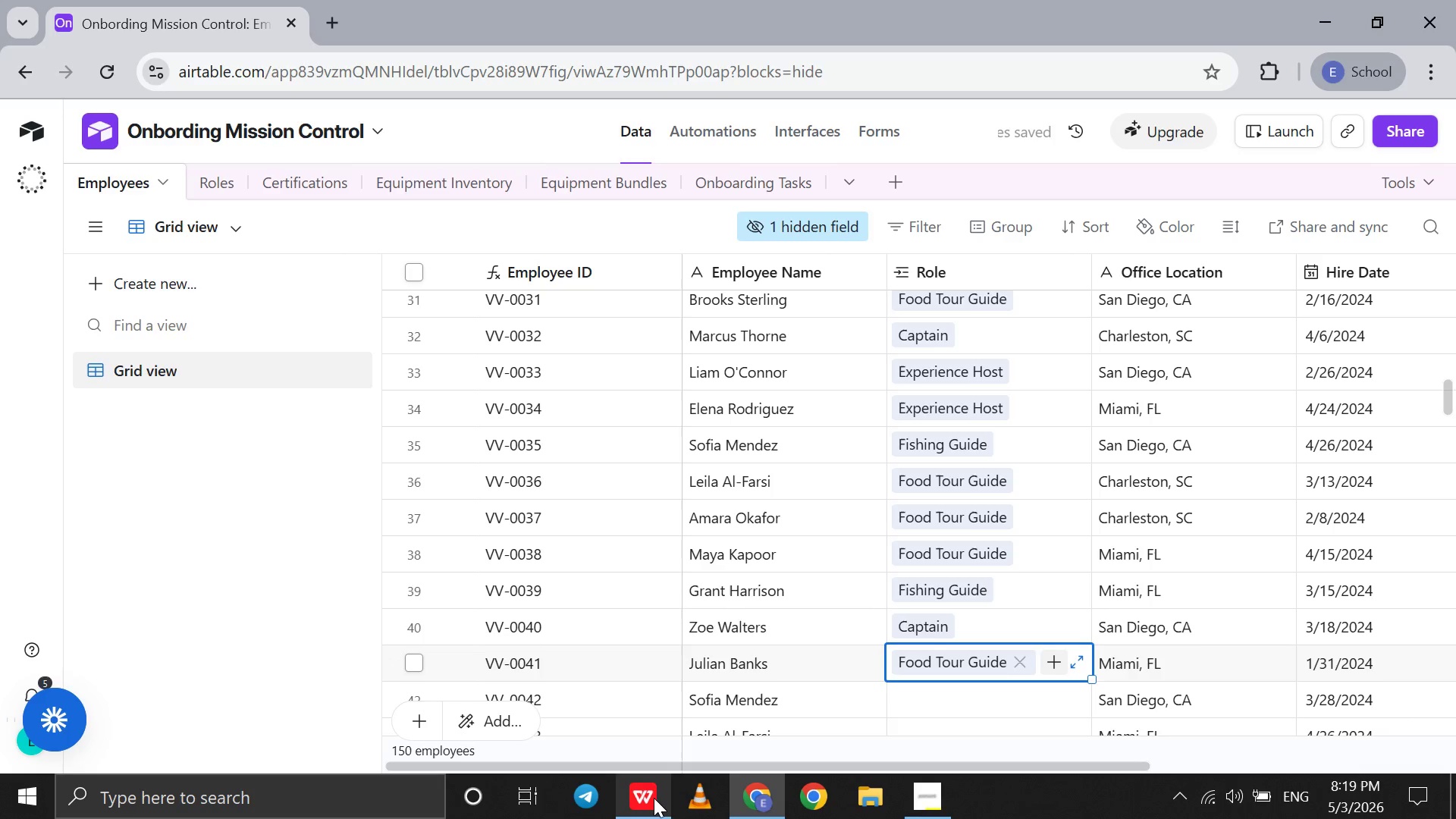 
left_click([654, 798])
 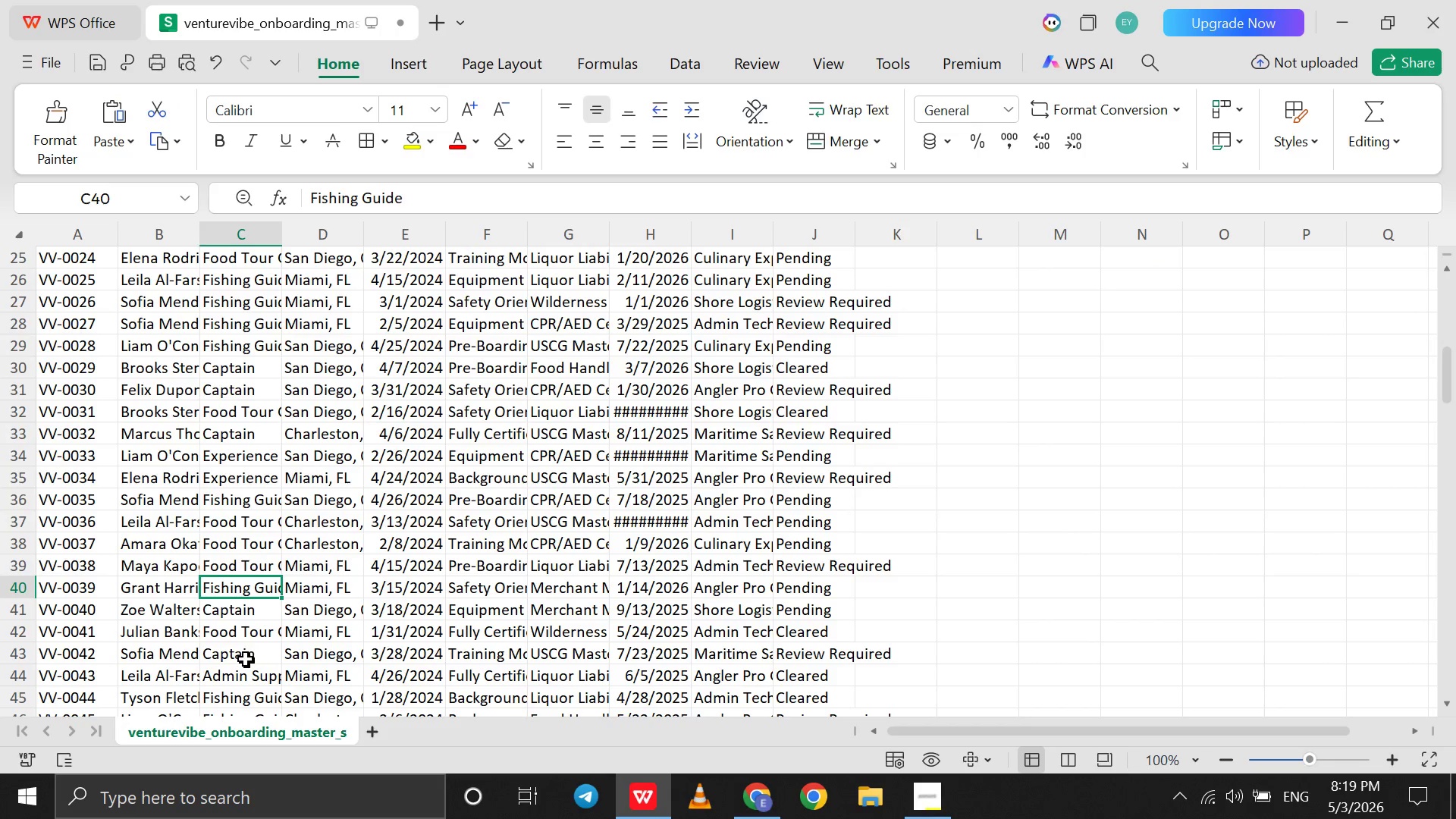 
left_click([245, 660])
 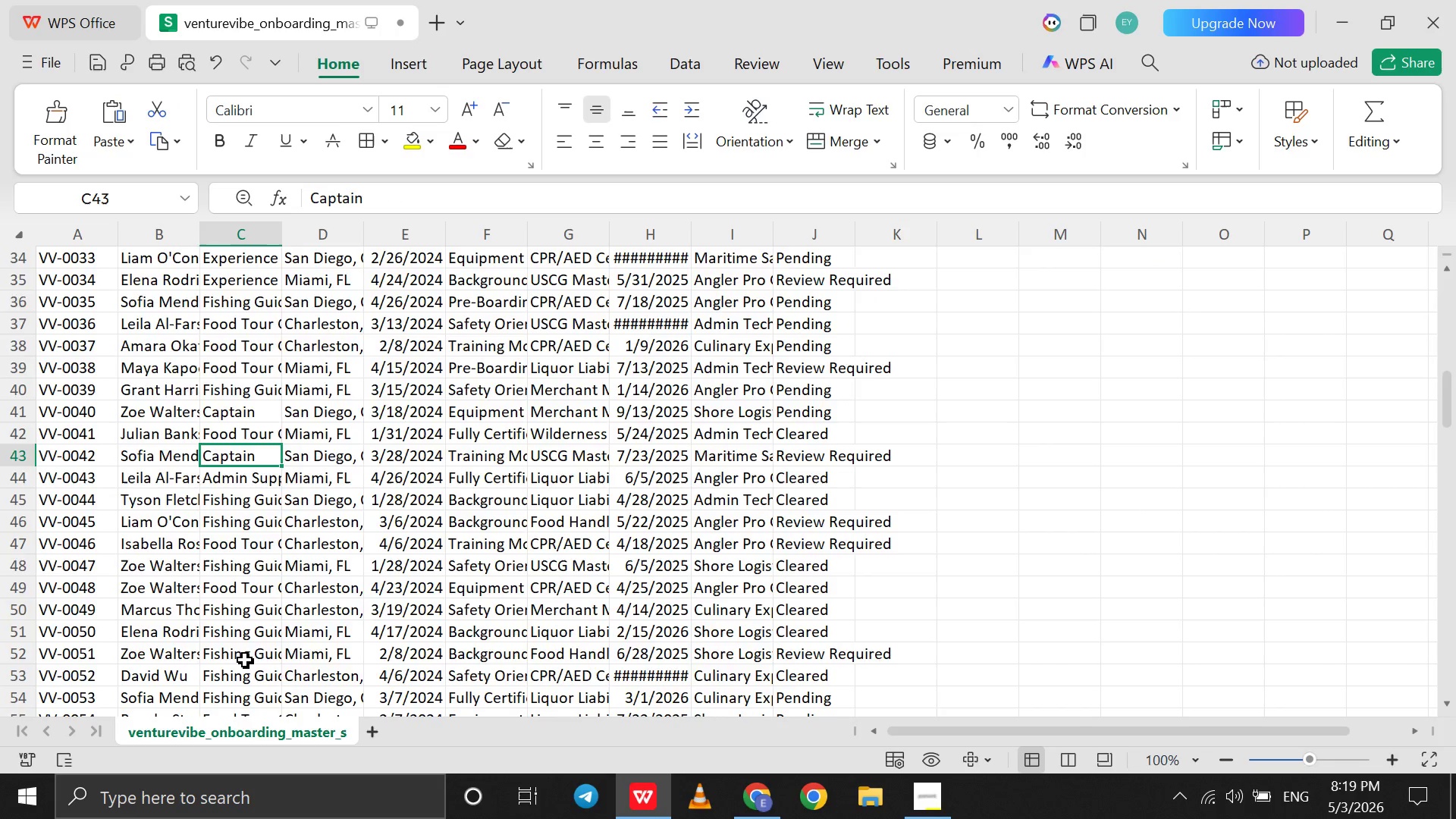 
scroll: coordinate [245, 660], scroll_direction: down, amount: 6.0
 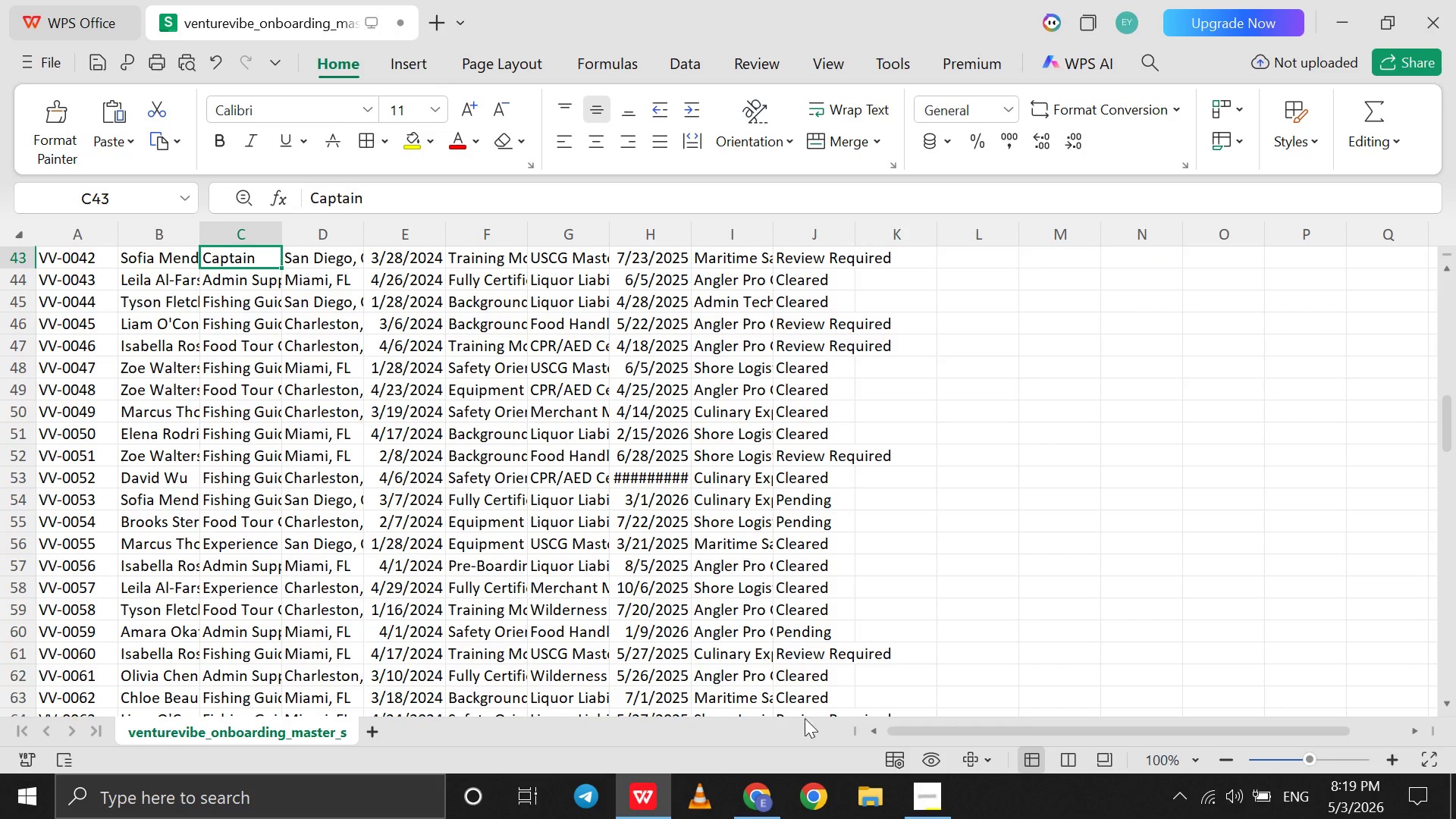 
left_click([750, 805])
 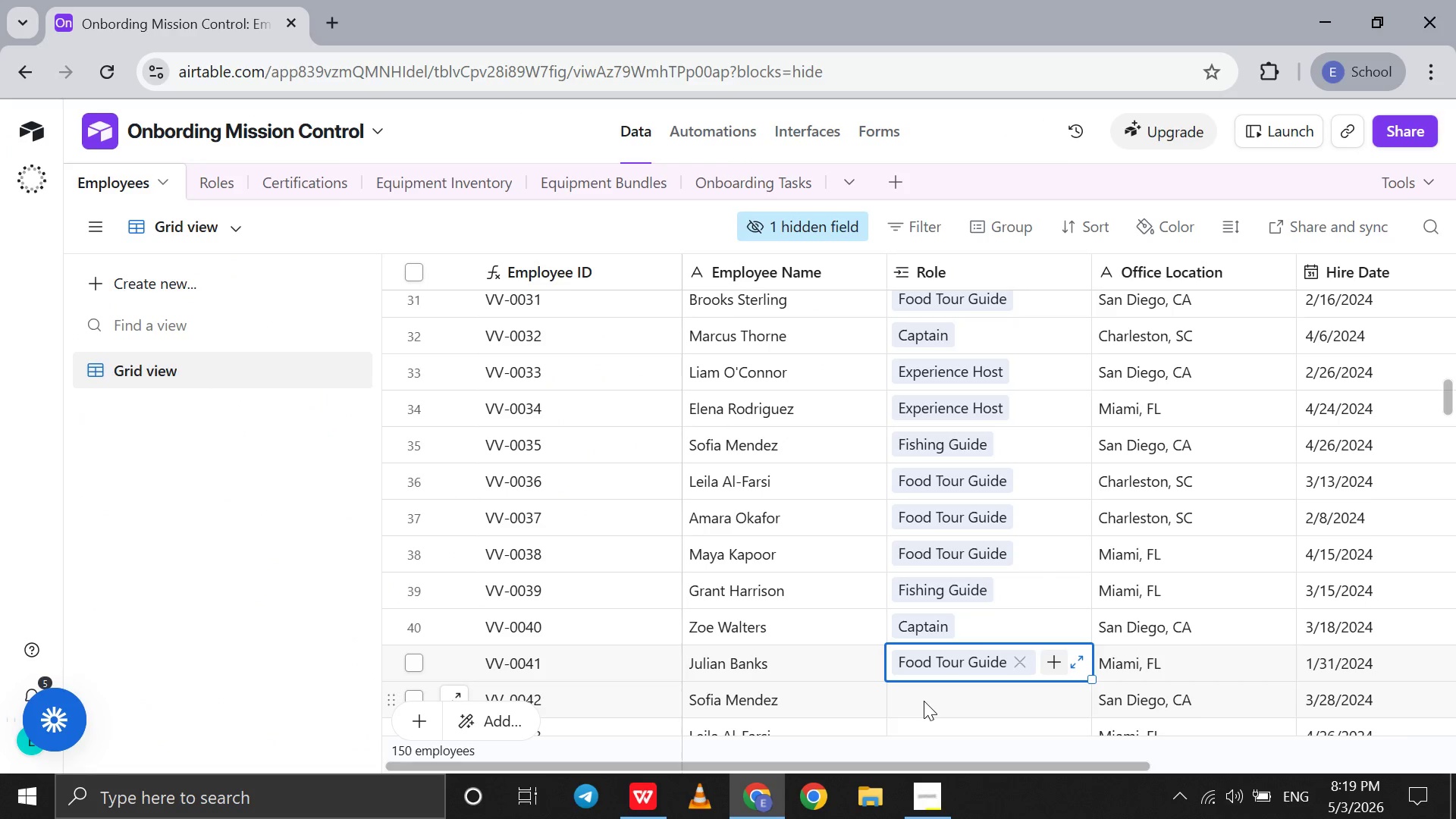 
left_click([924, 701])
 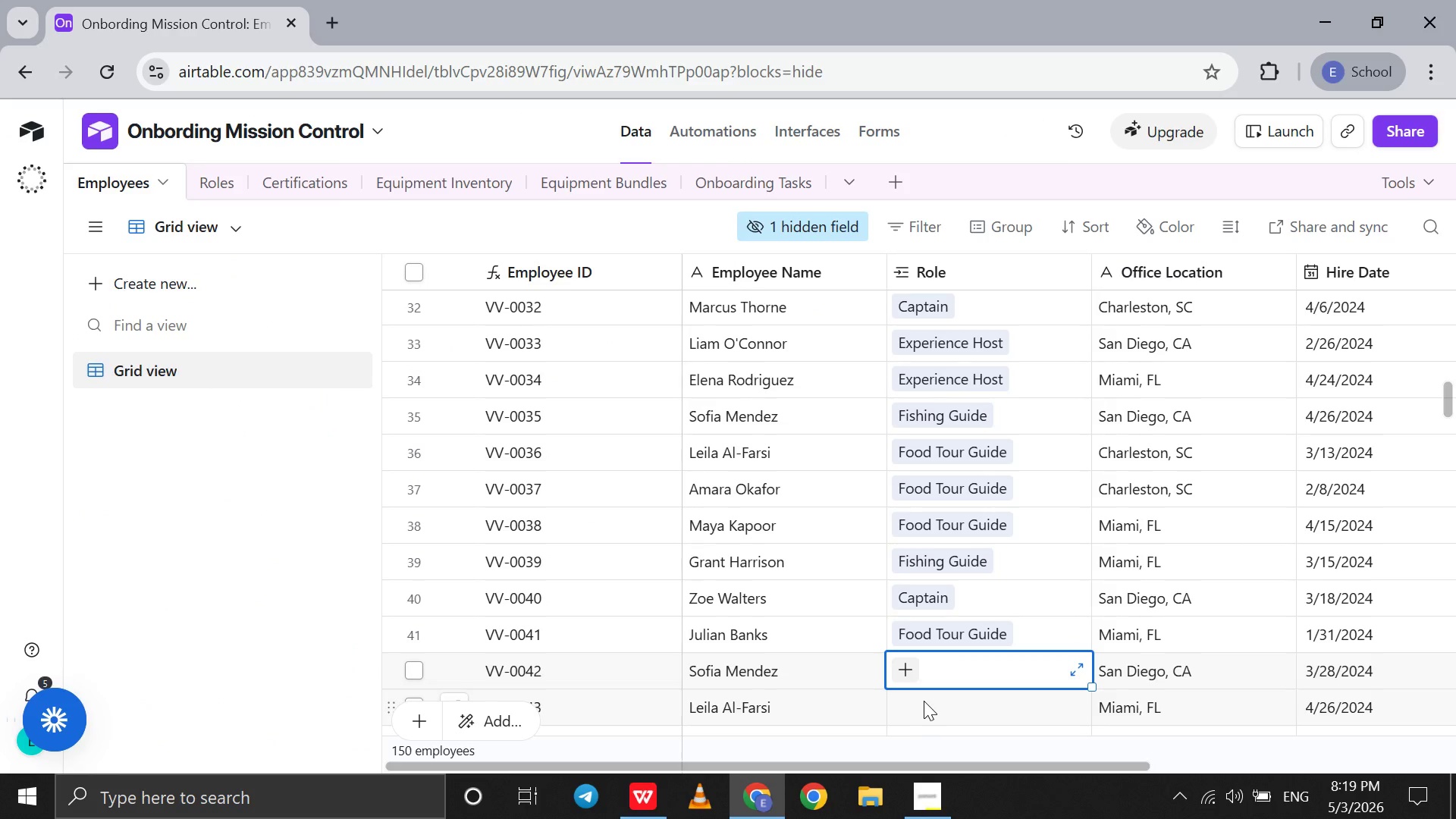 
key(C)
 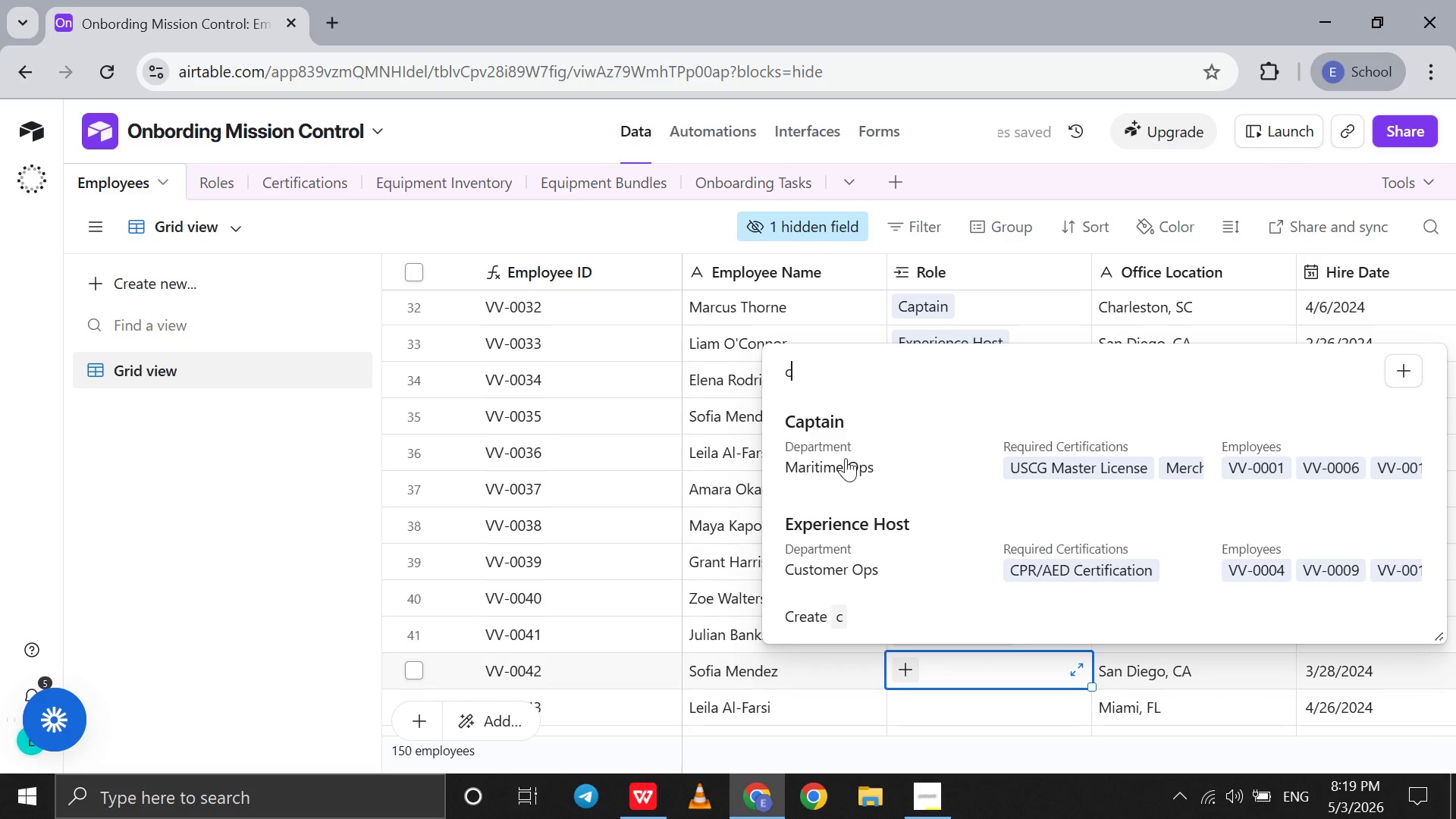 
left_click([840, 457])
 